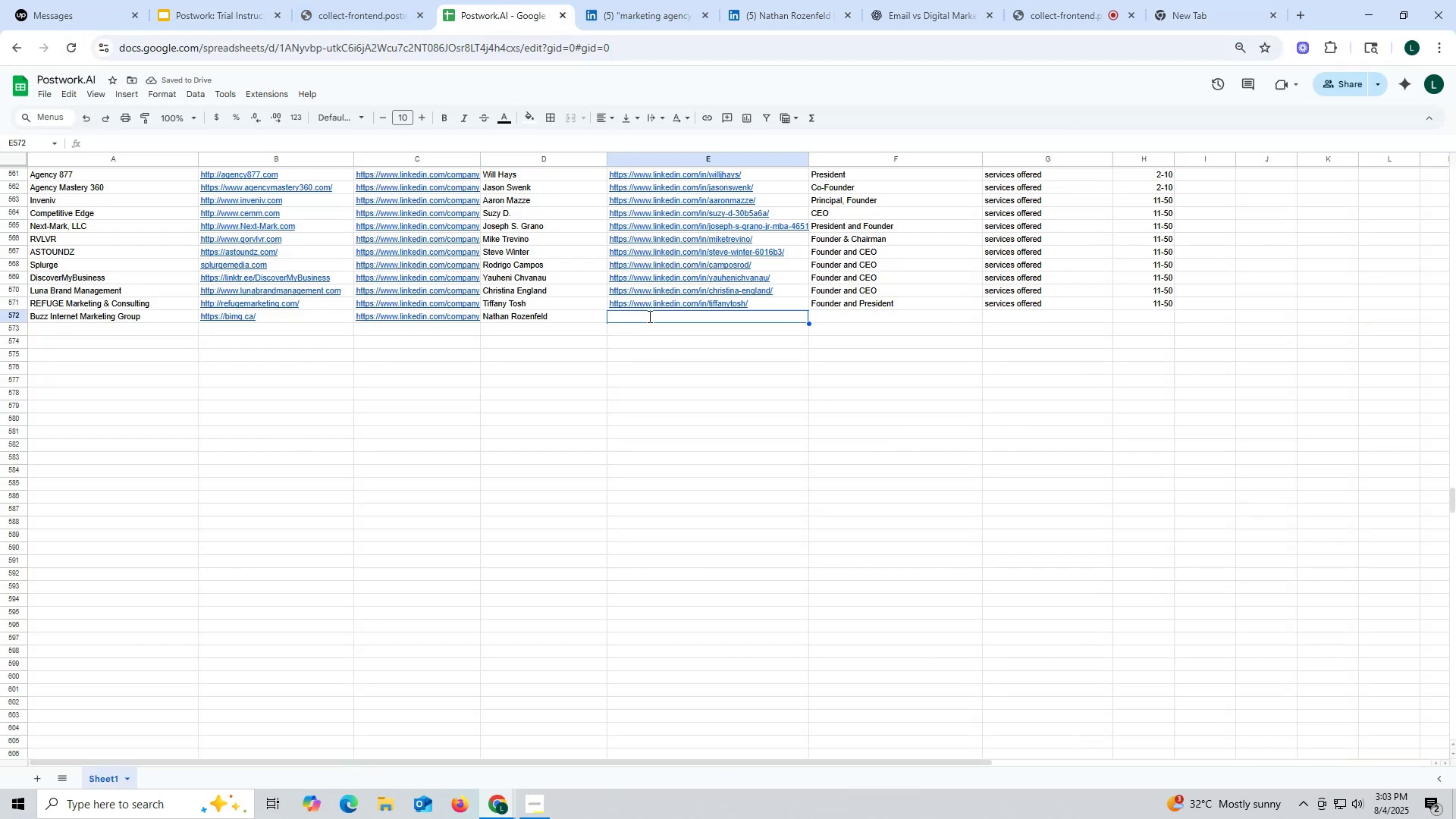 
key(Control+ControlLeft)
 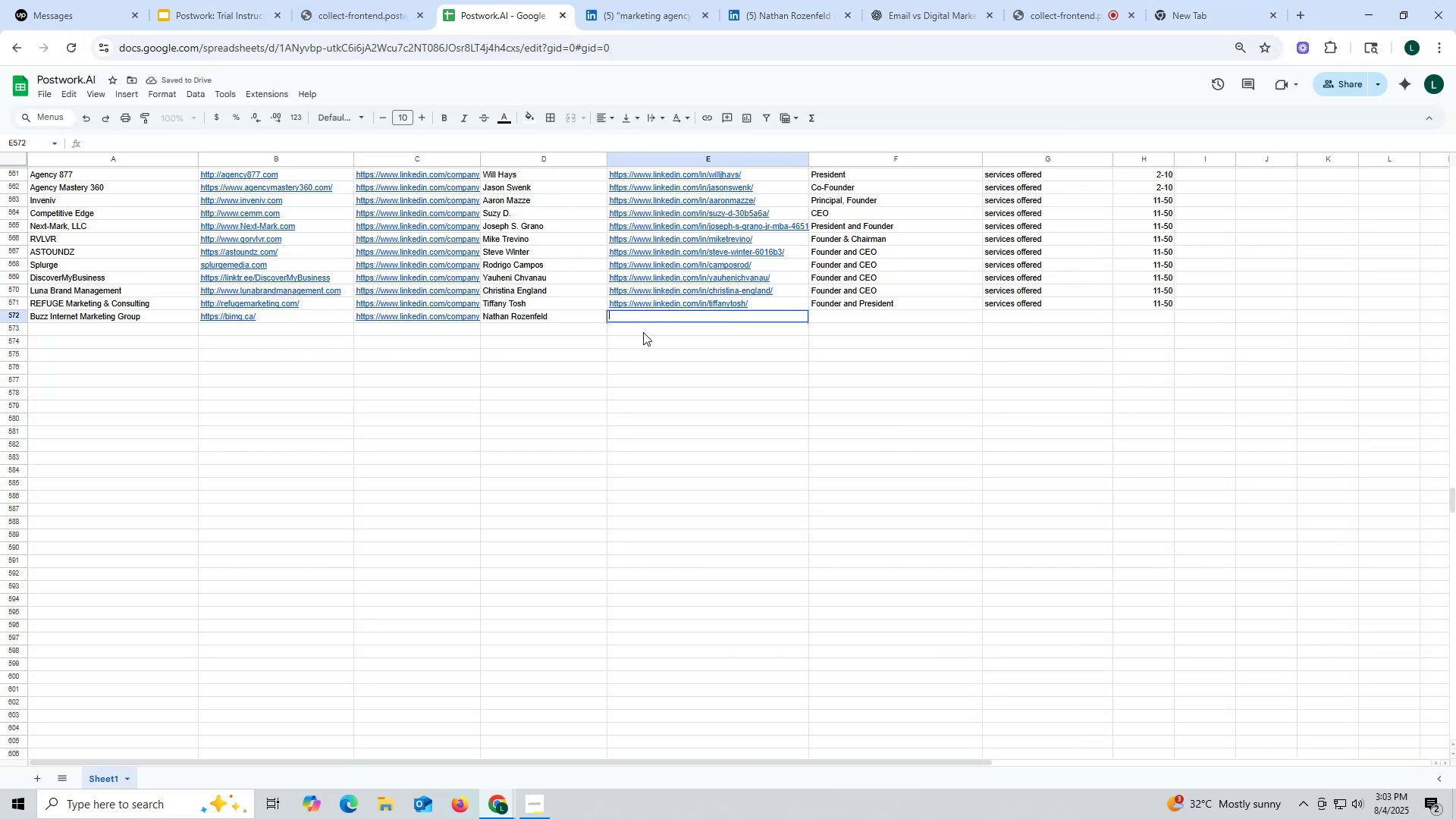 
key(Control+V)
 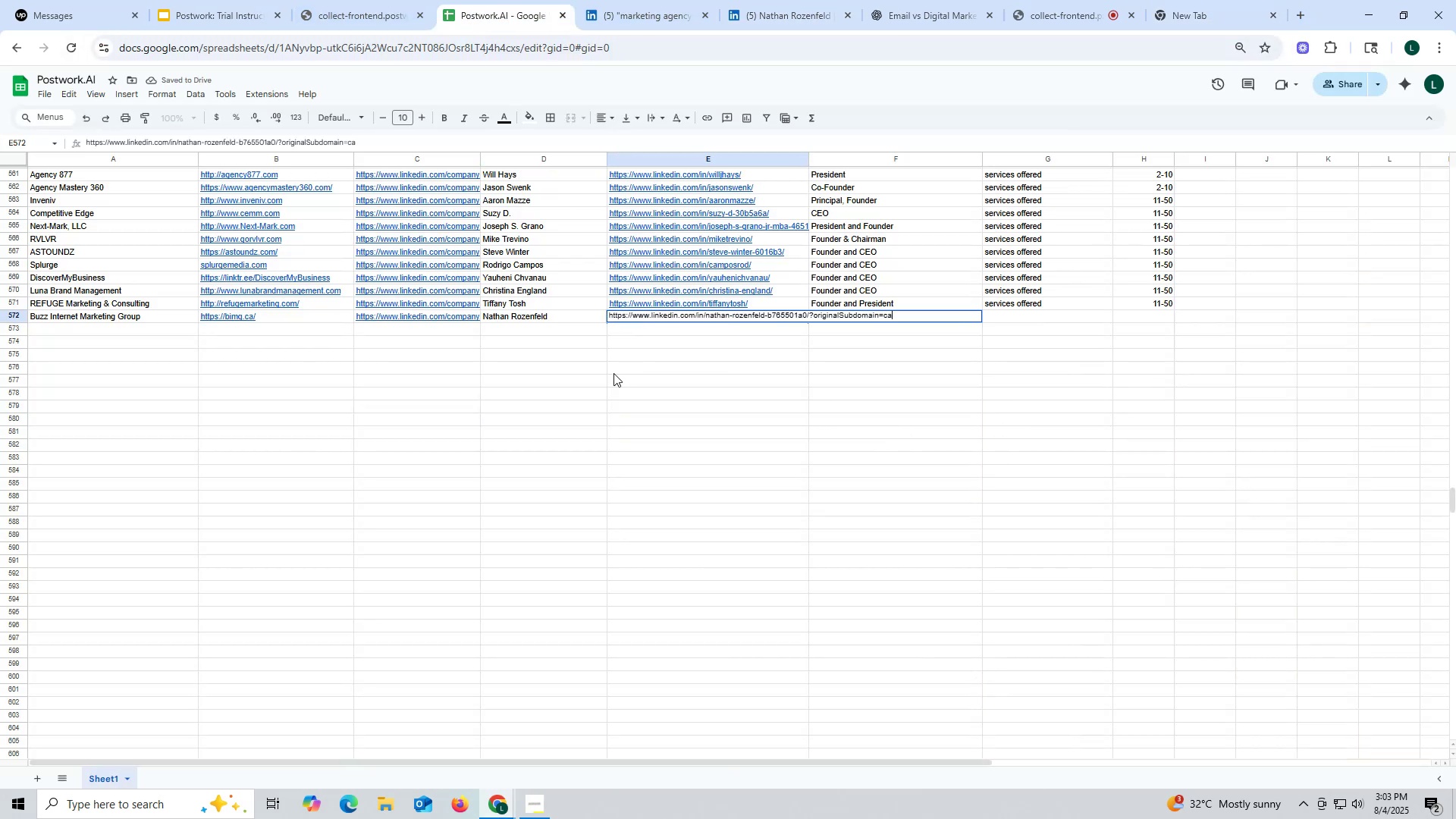 
triple_click([613, 373])
 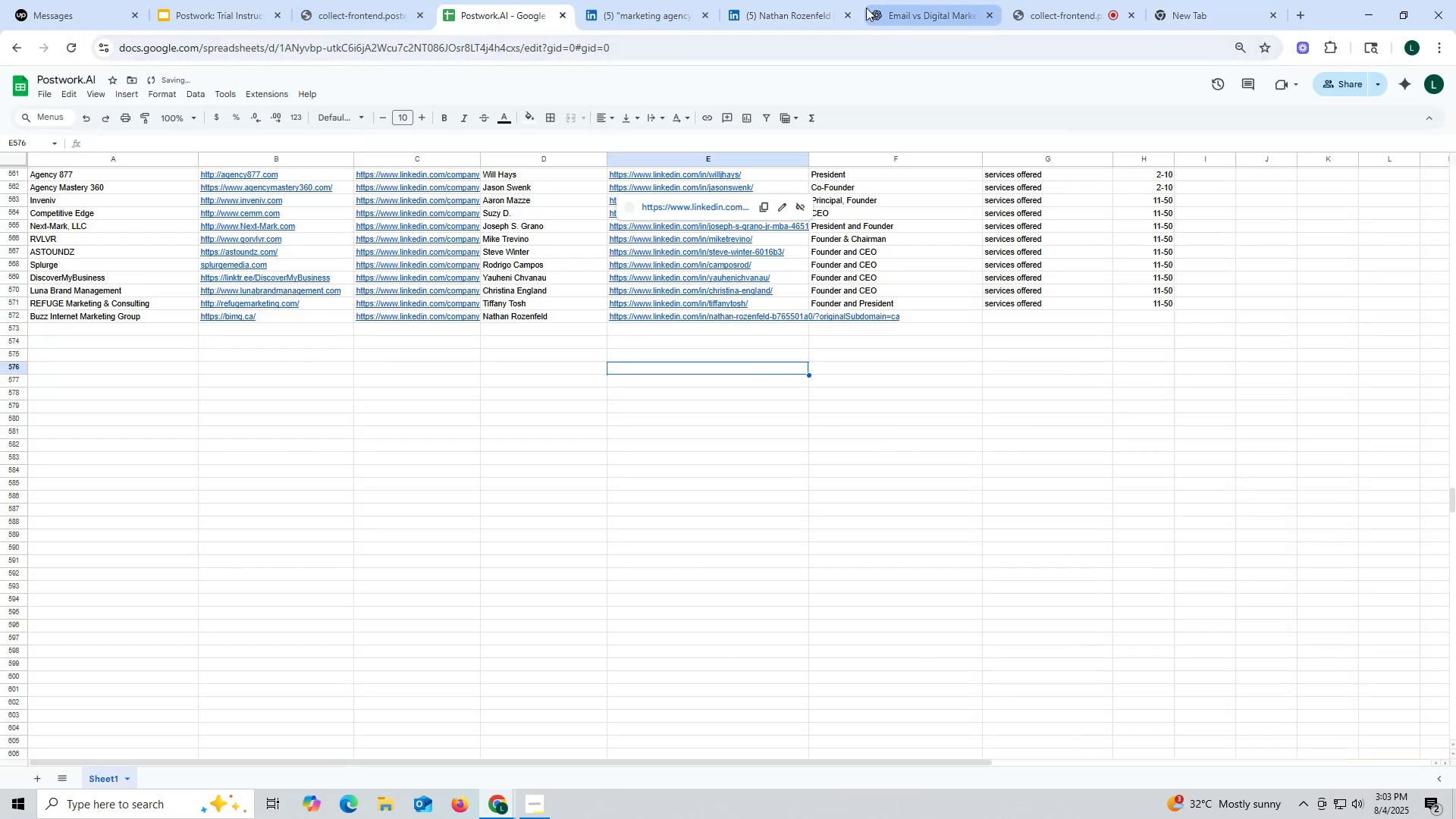 
left_click([786, 16])
 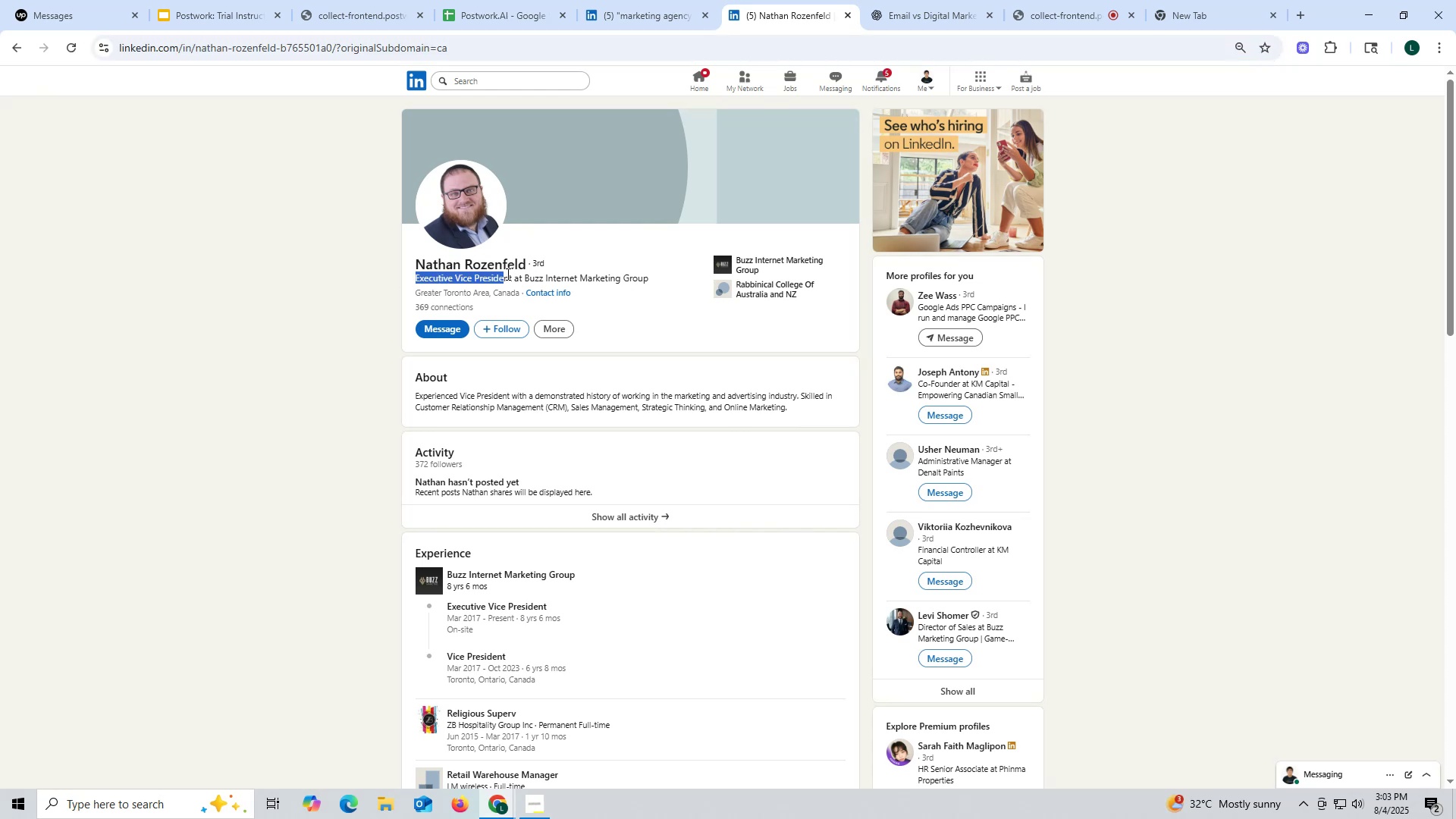 
key(Control+ControlLeft)
 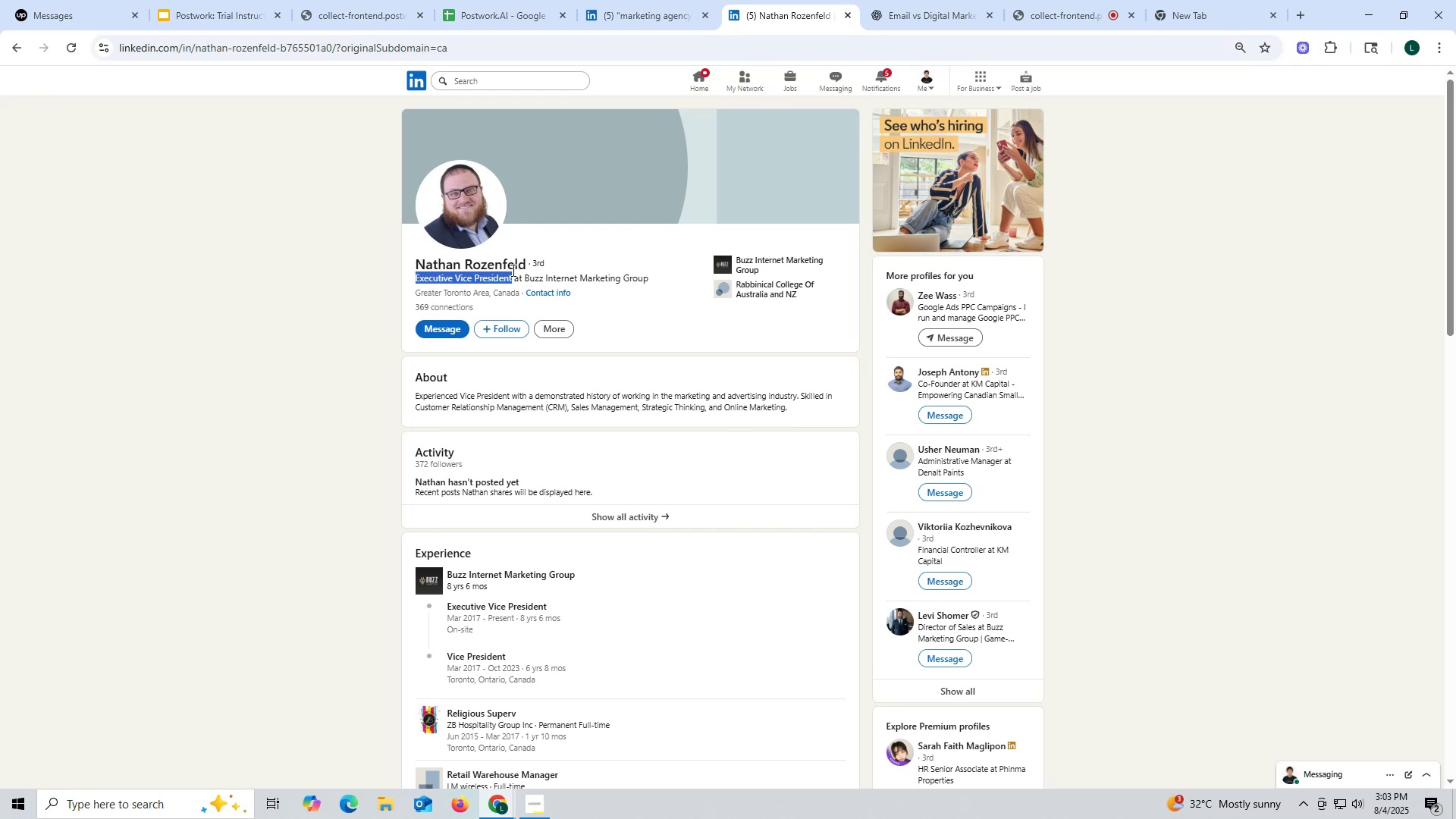 
key(Control+C)
 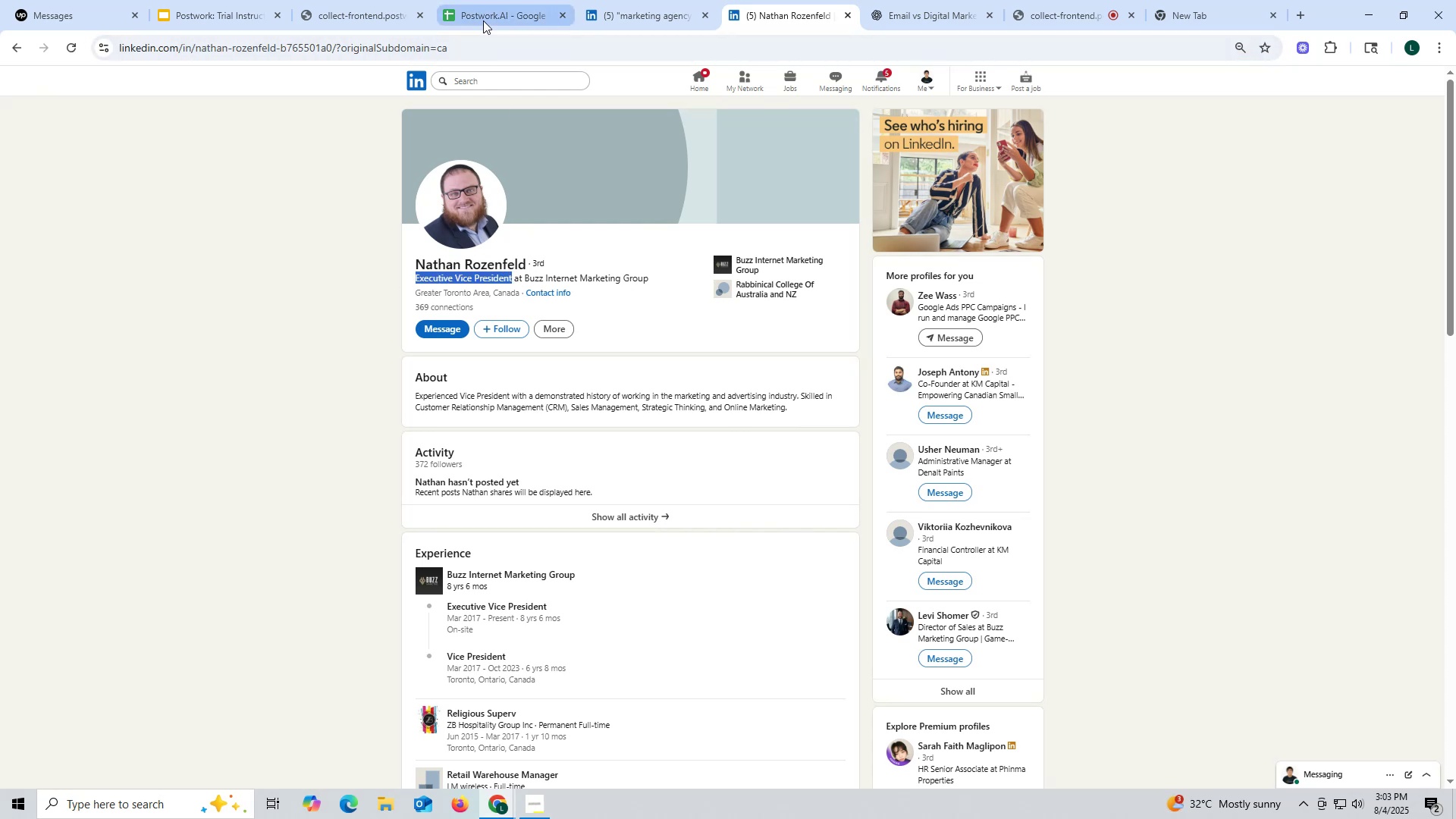 
left_click([483, 20])
 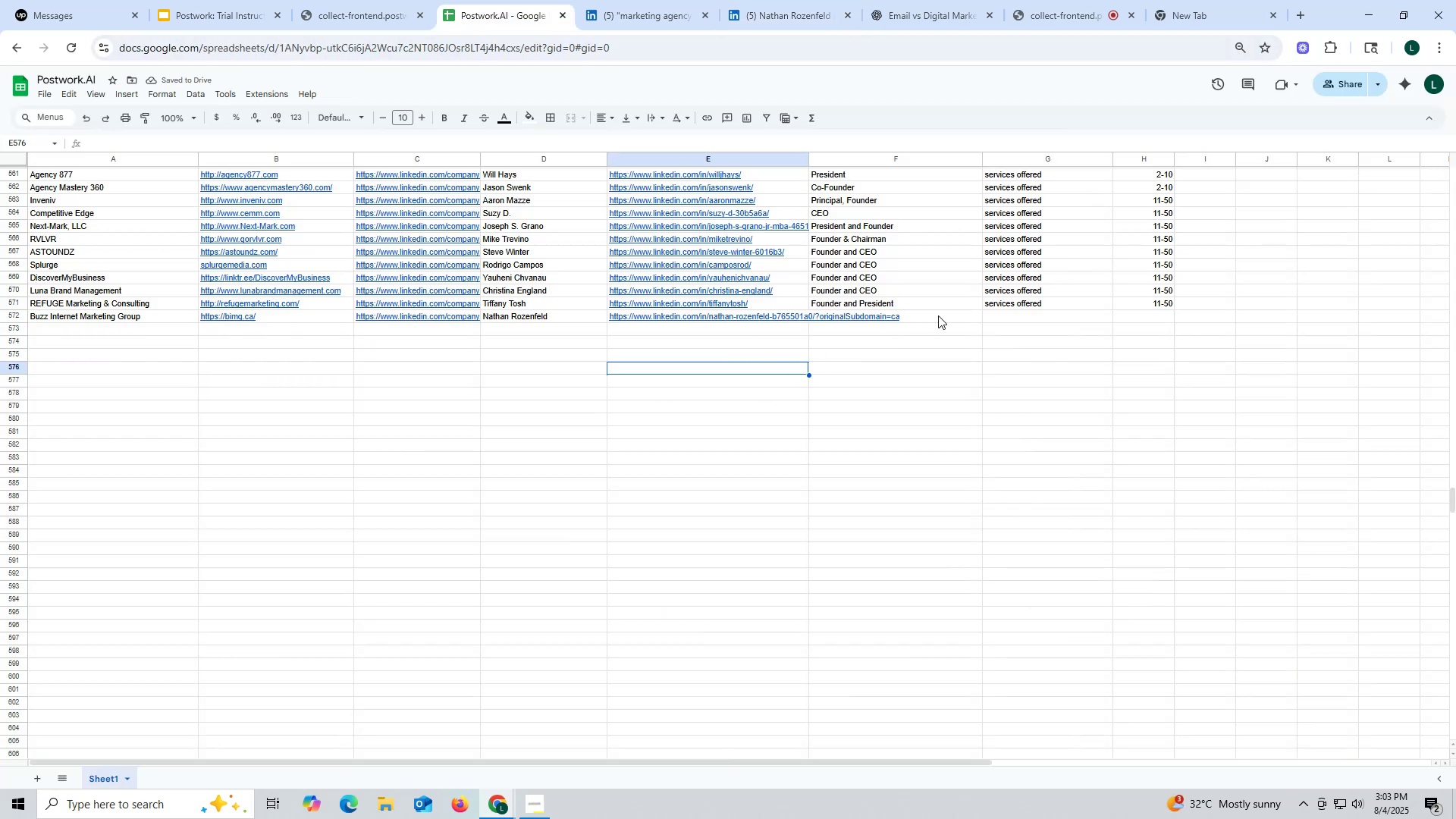 
double_click([938, 315])
 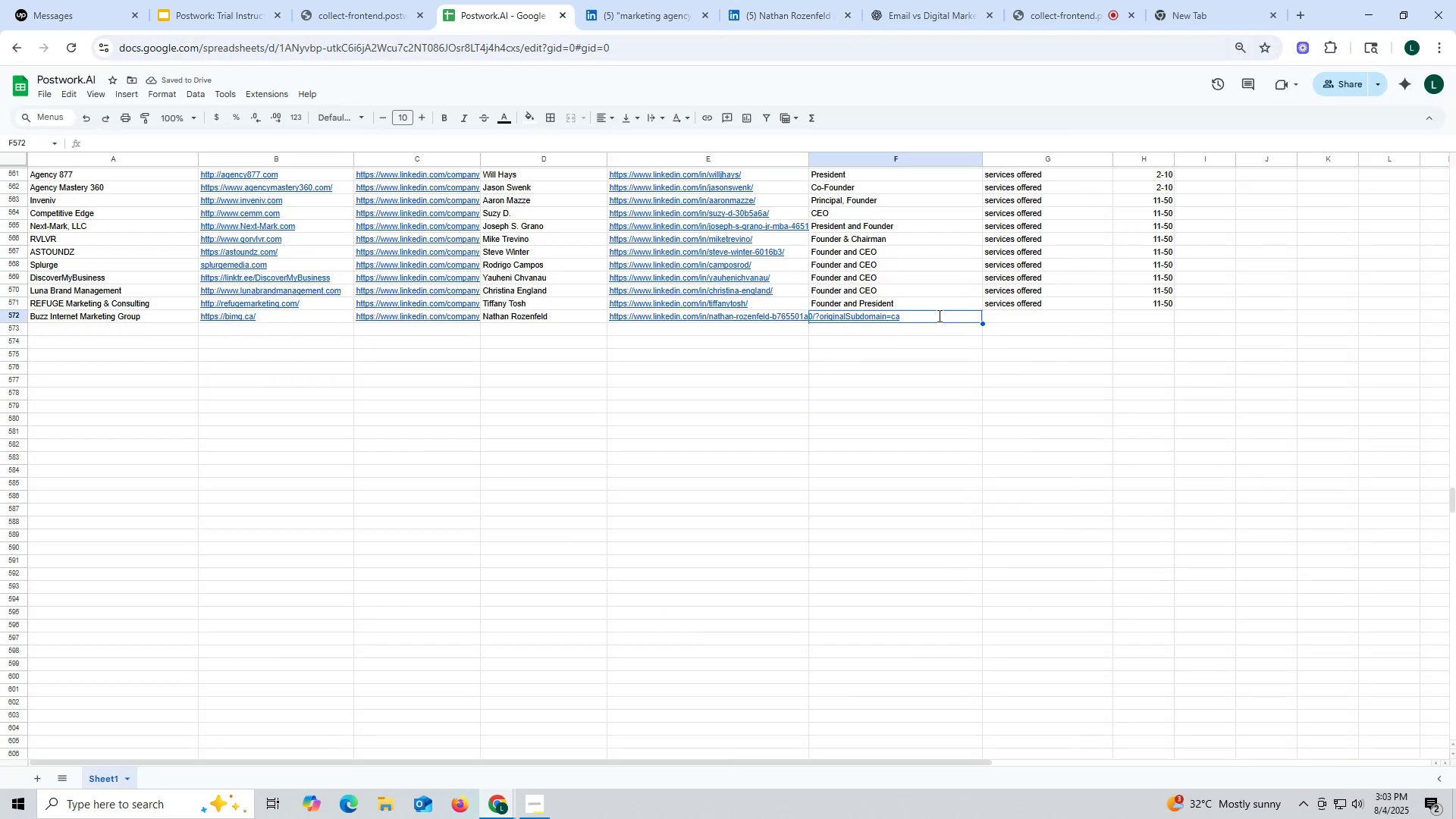 
key(Control+ControlLeft)
 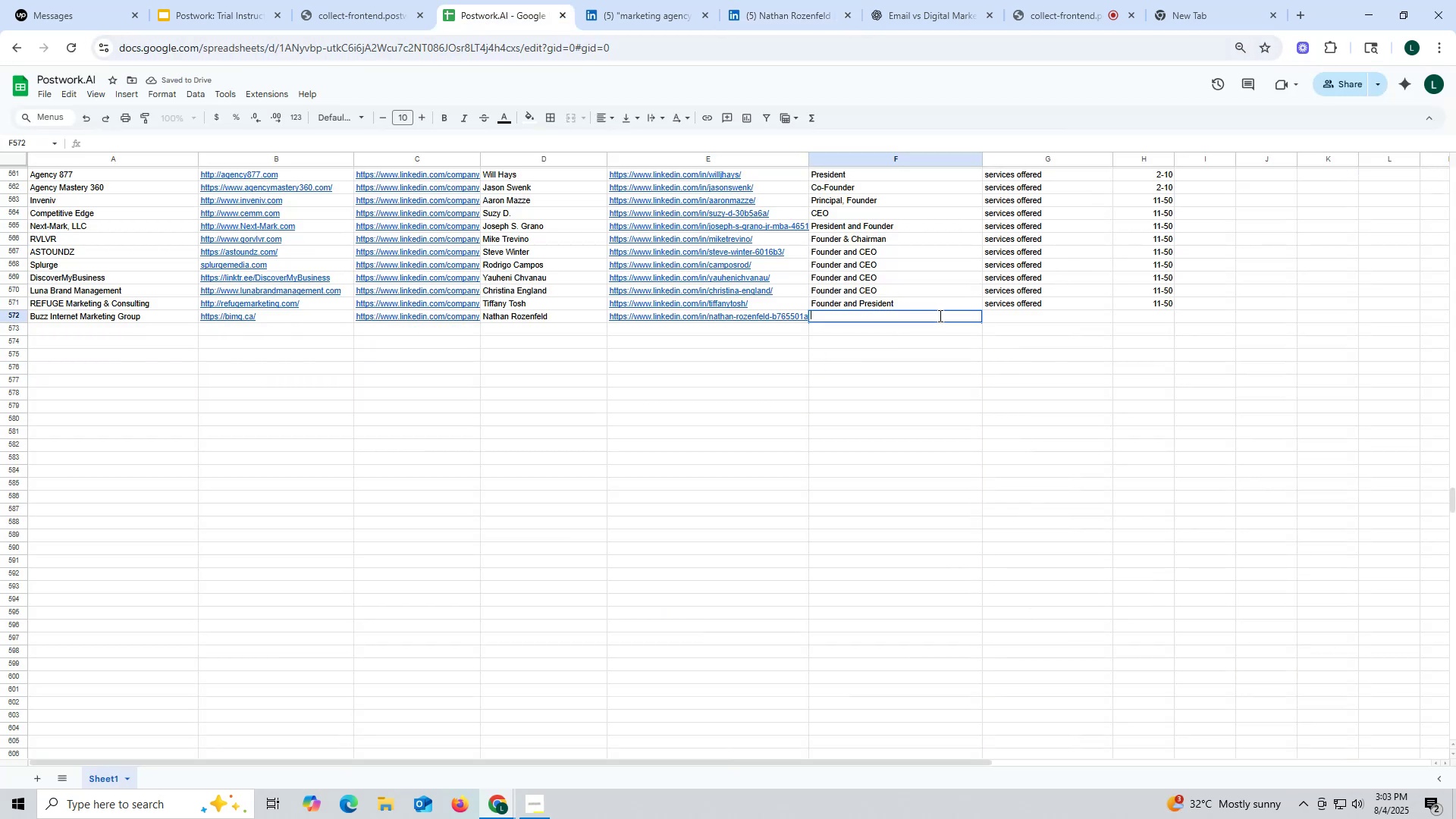 
key(Control+V)
 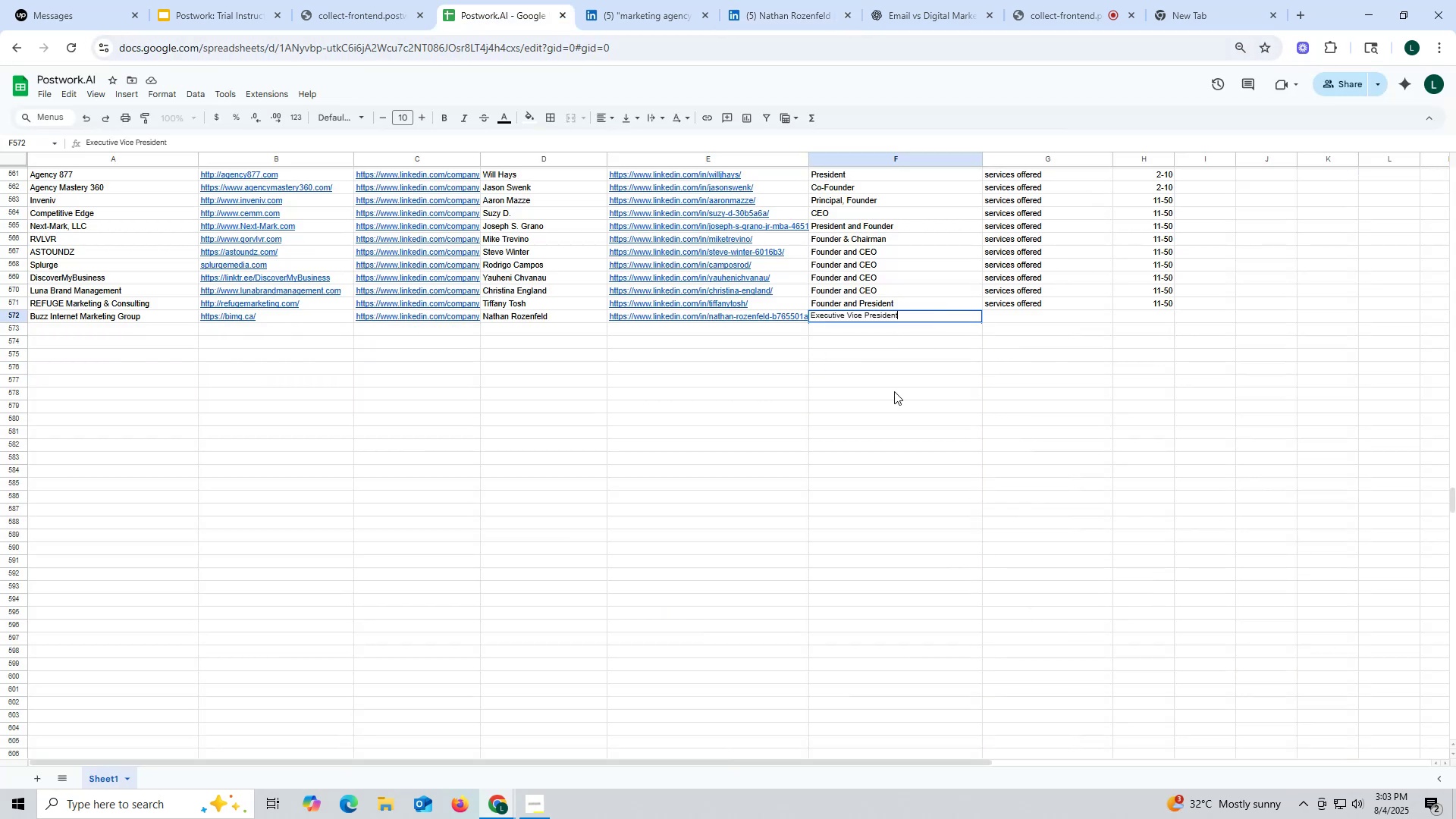 
triple_click([894, 391])
 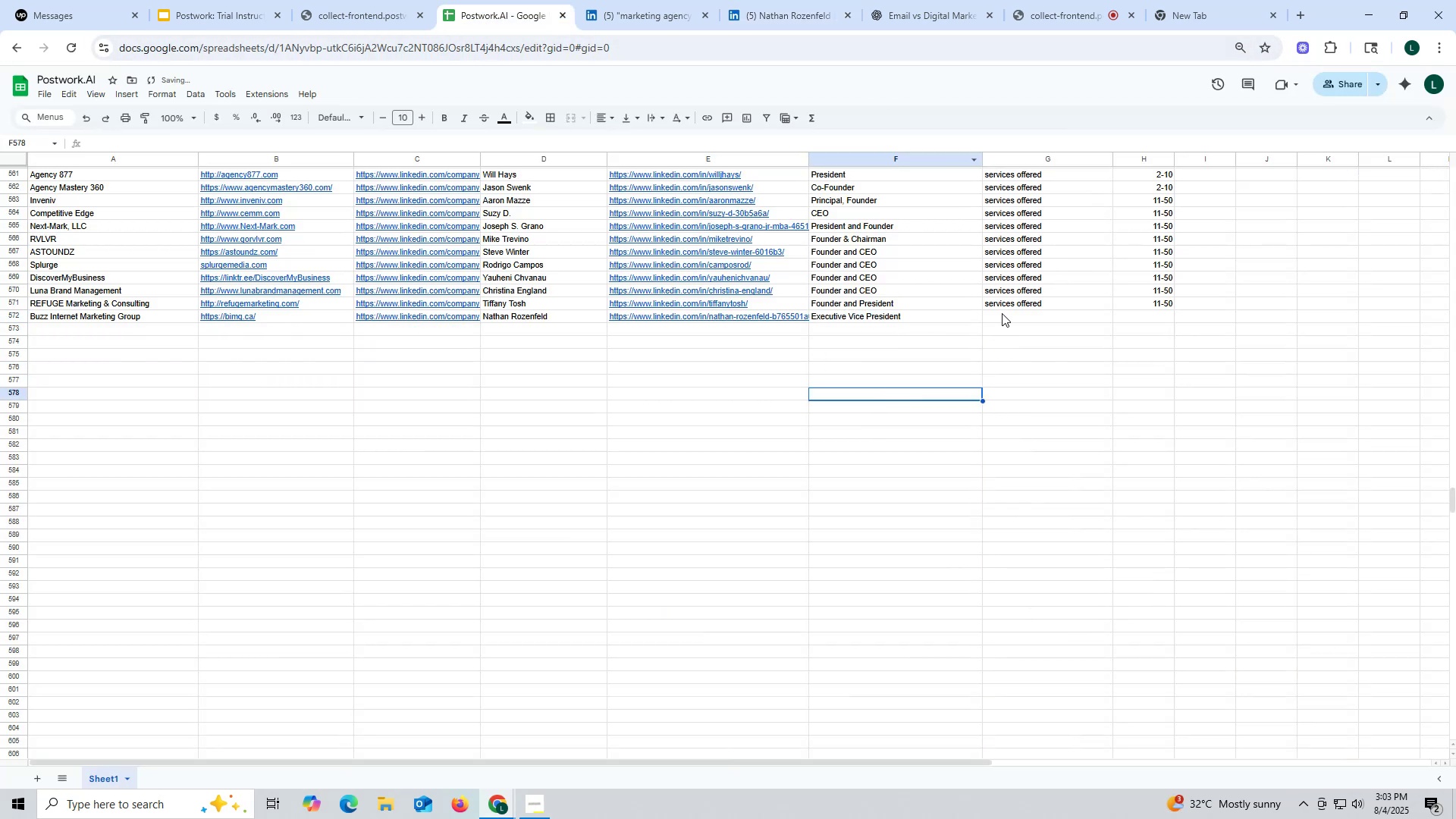 
key(Control+ControlLeft)
 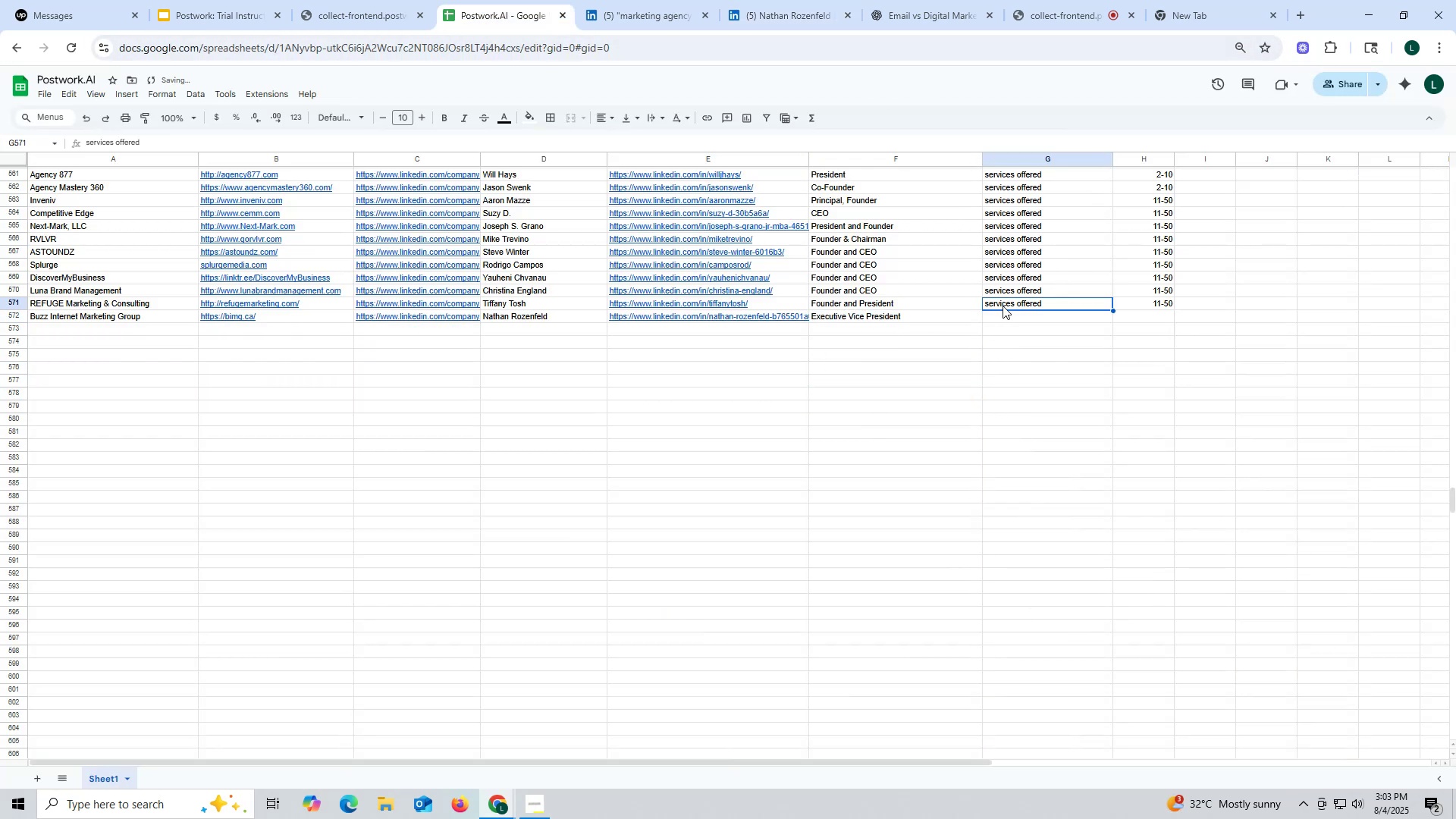 
key(Control+C)
 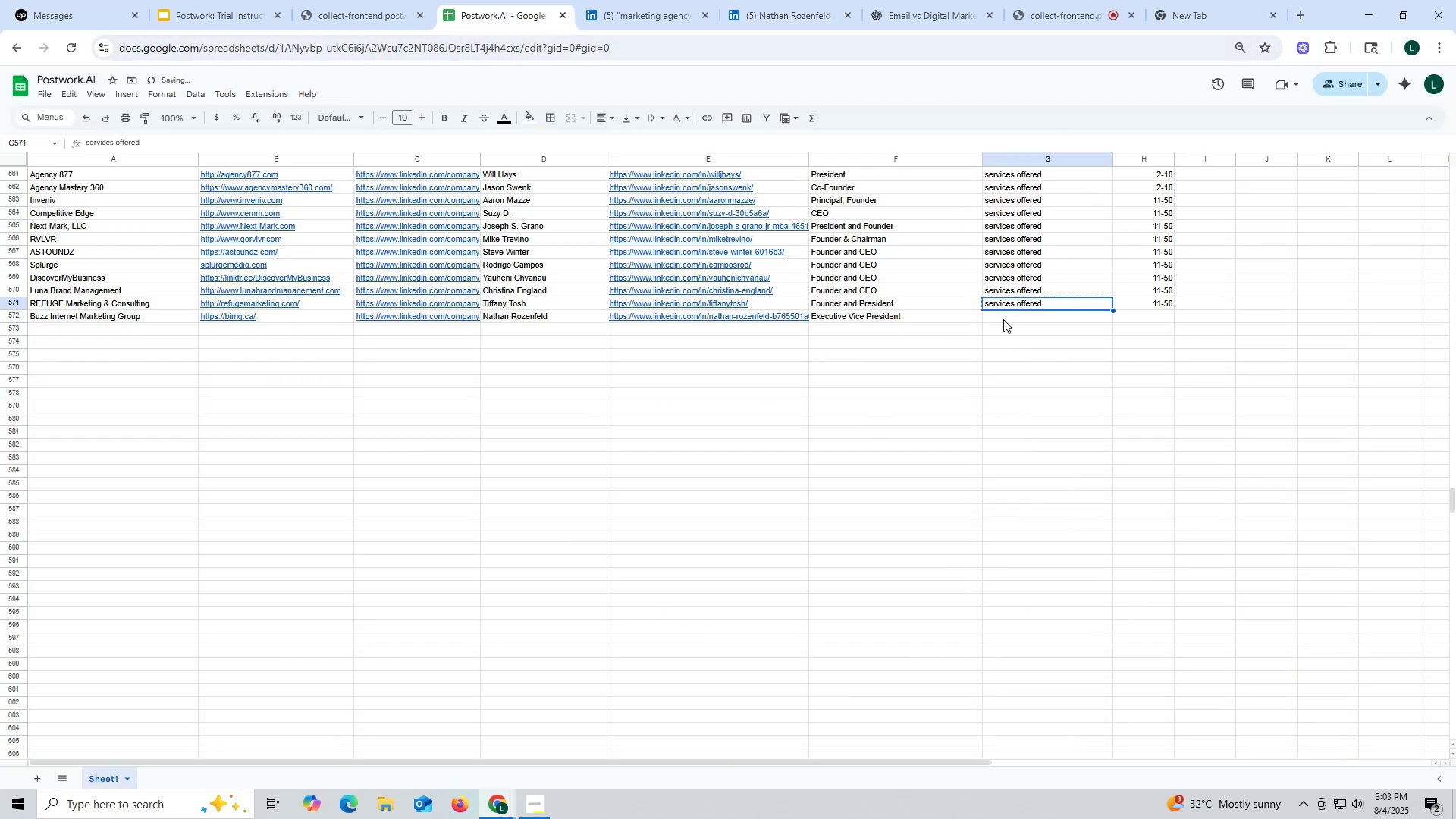 
key(Control+ControlLeft)
 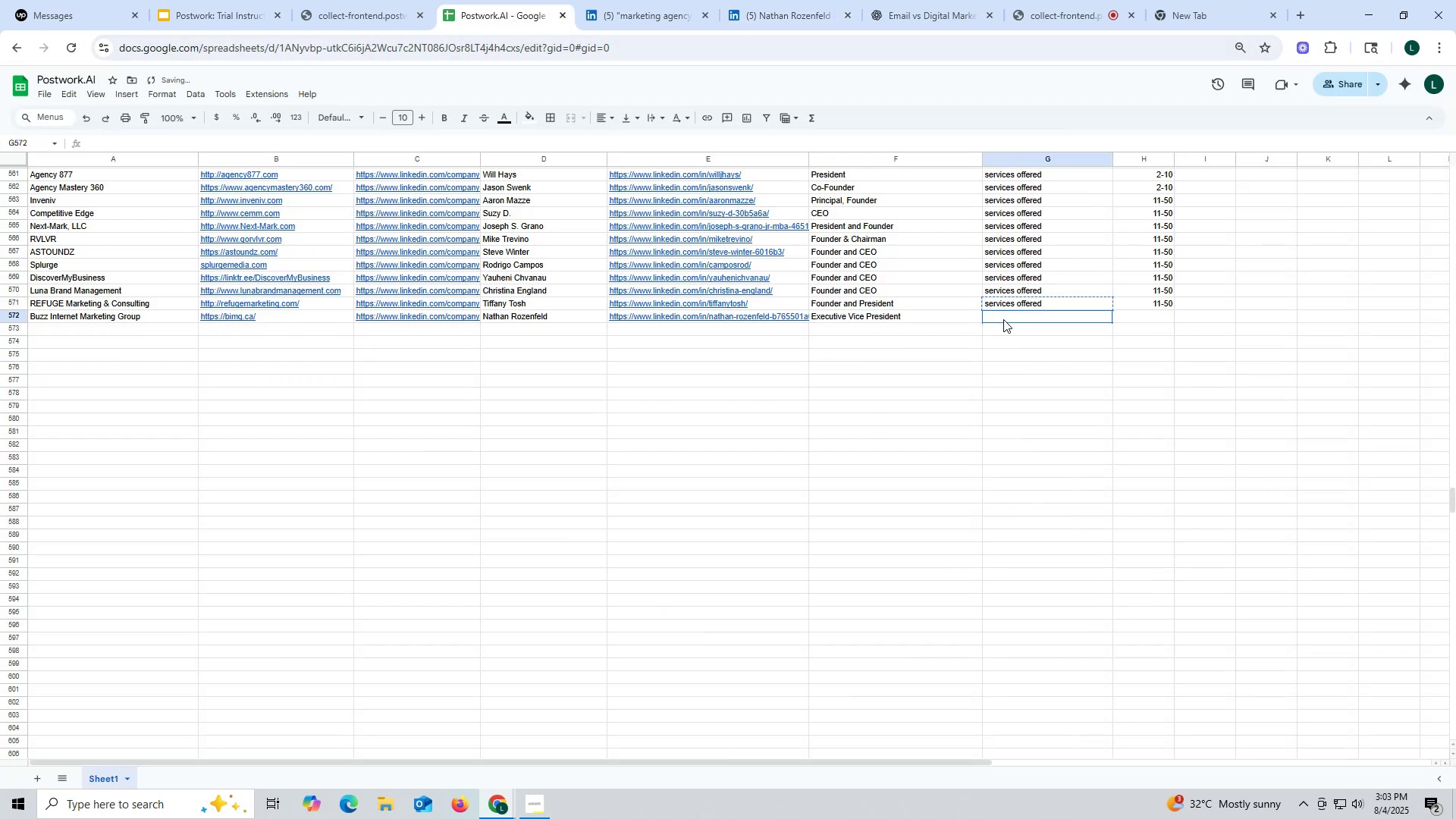 
double_click([1003, 319])
 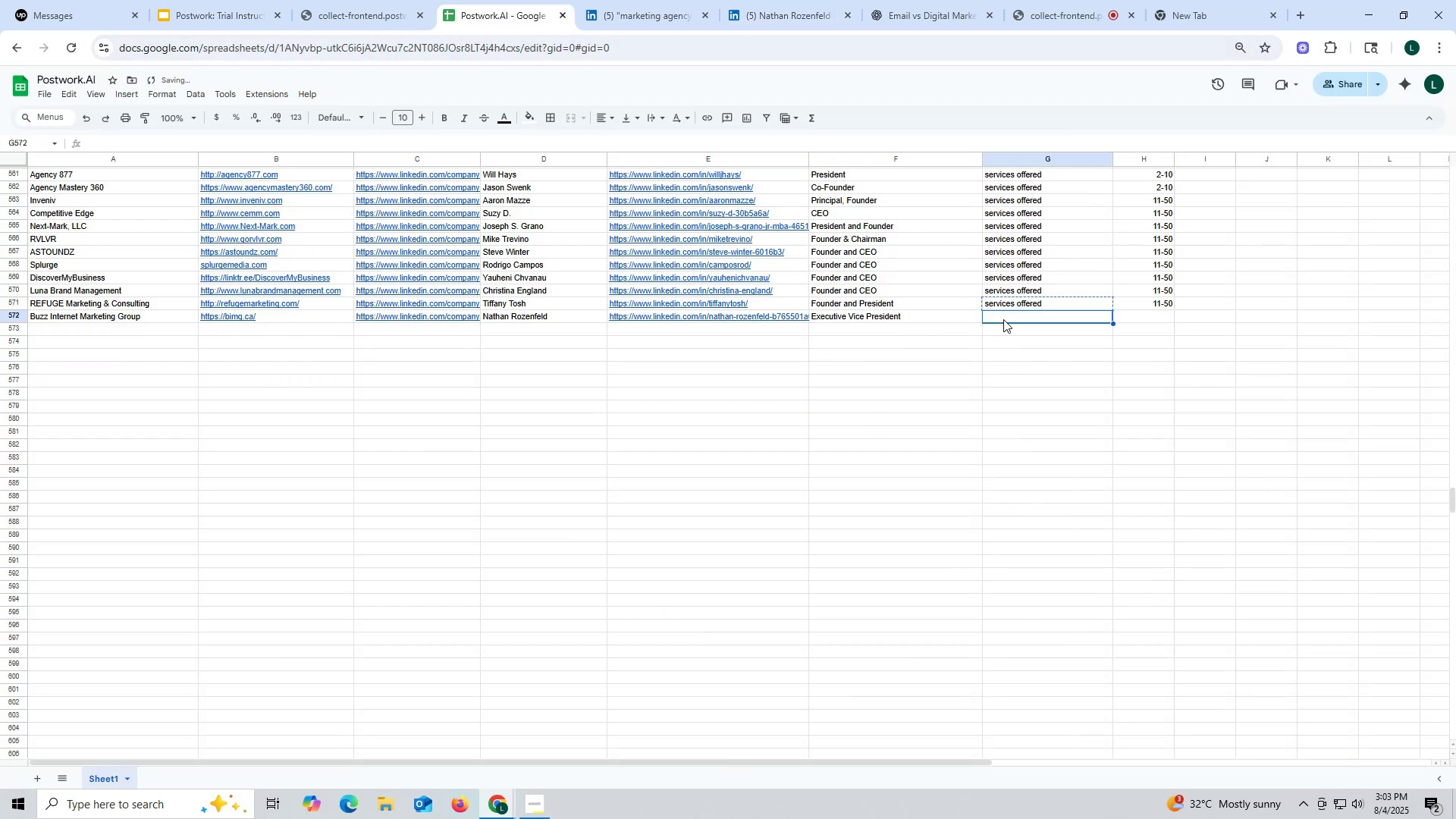 
key(Control+V)
 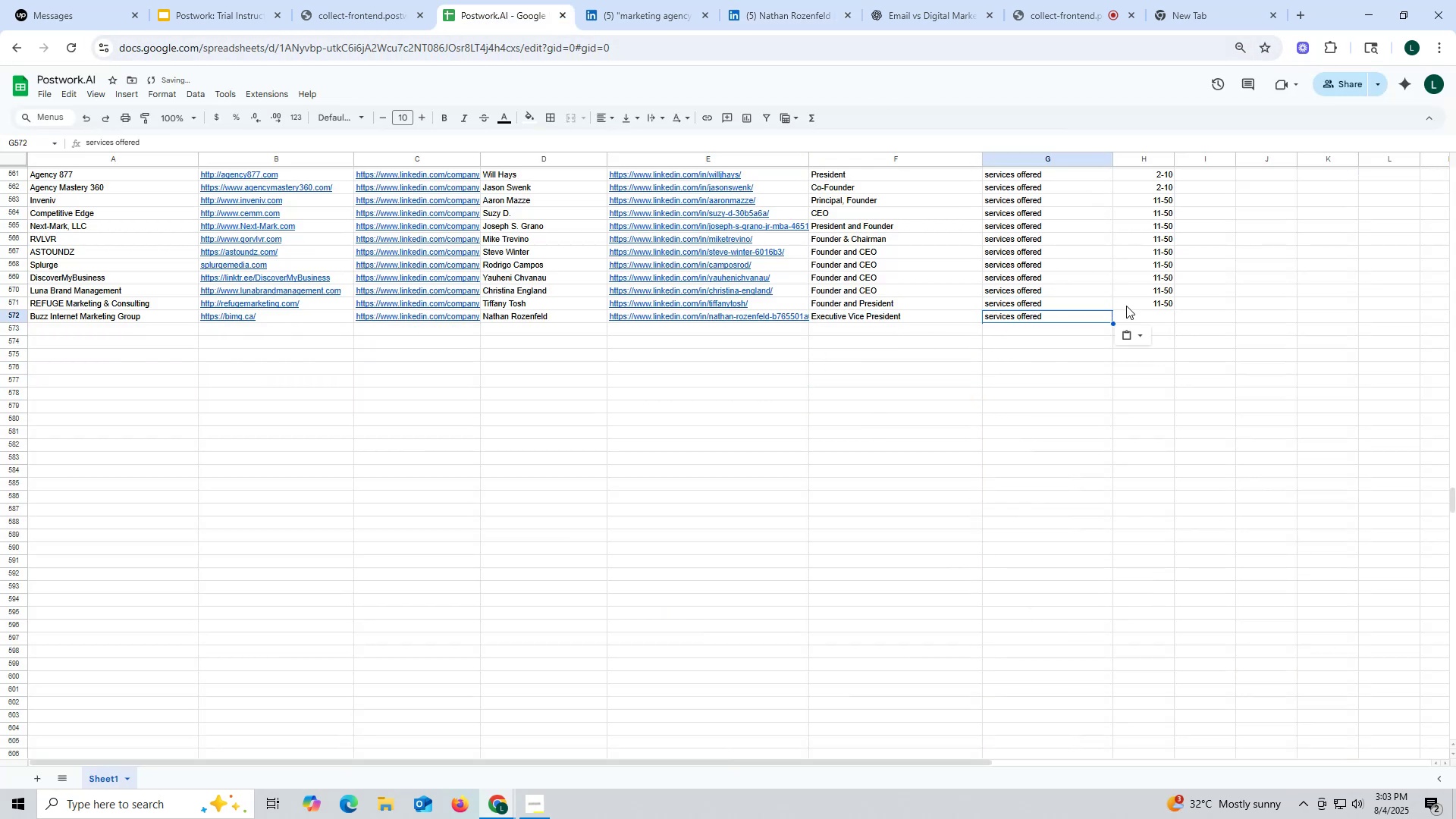 
key(Control+ControlLeft)
 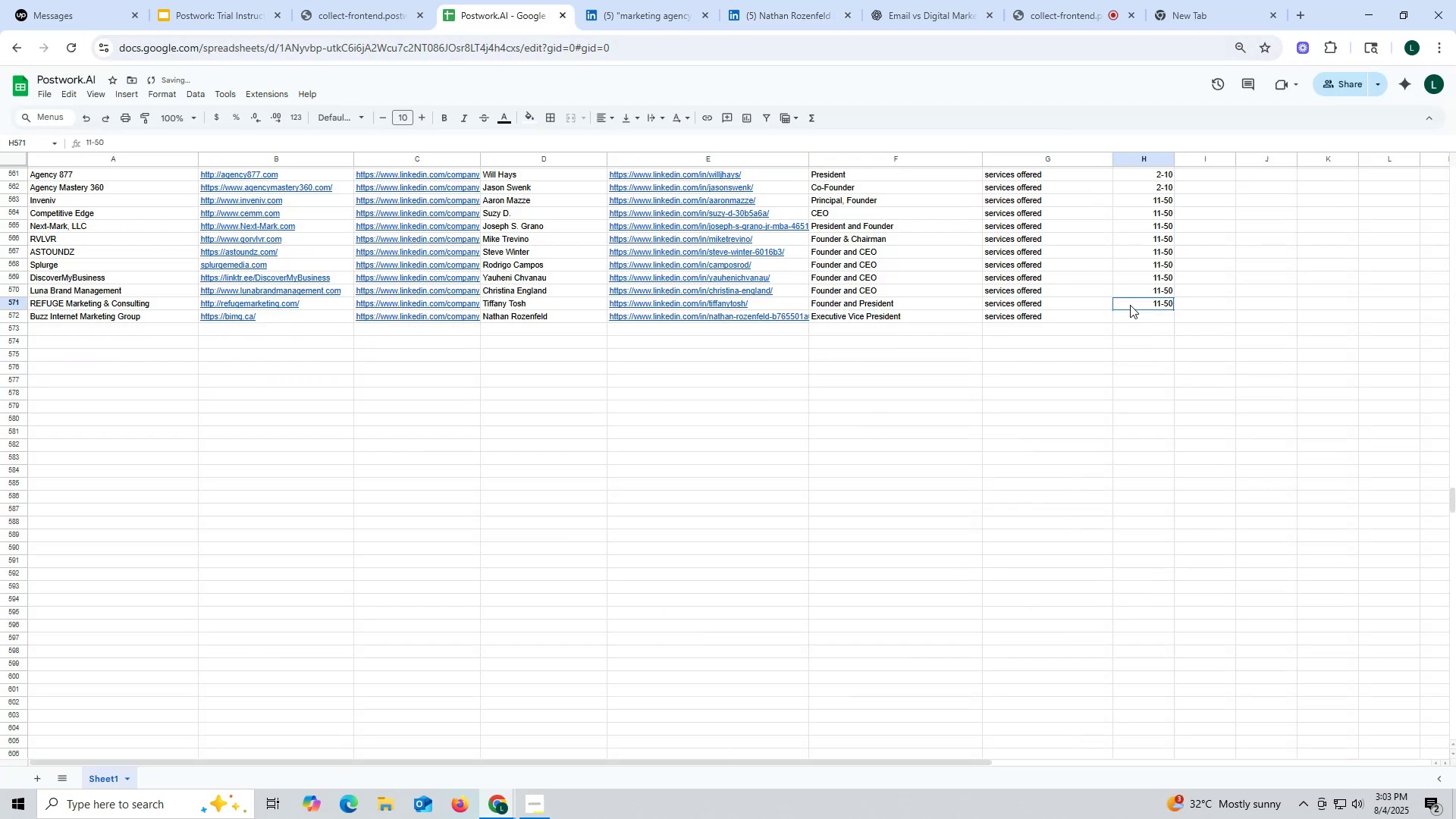 
key(Control+C)
 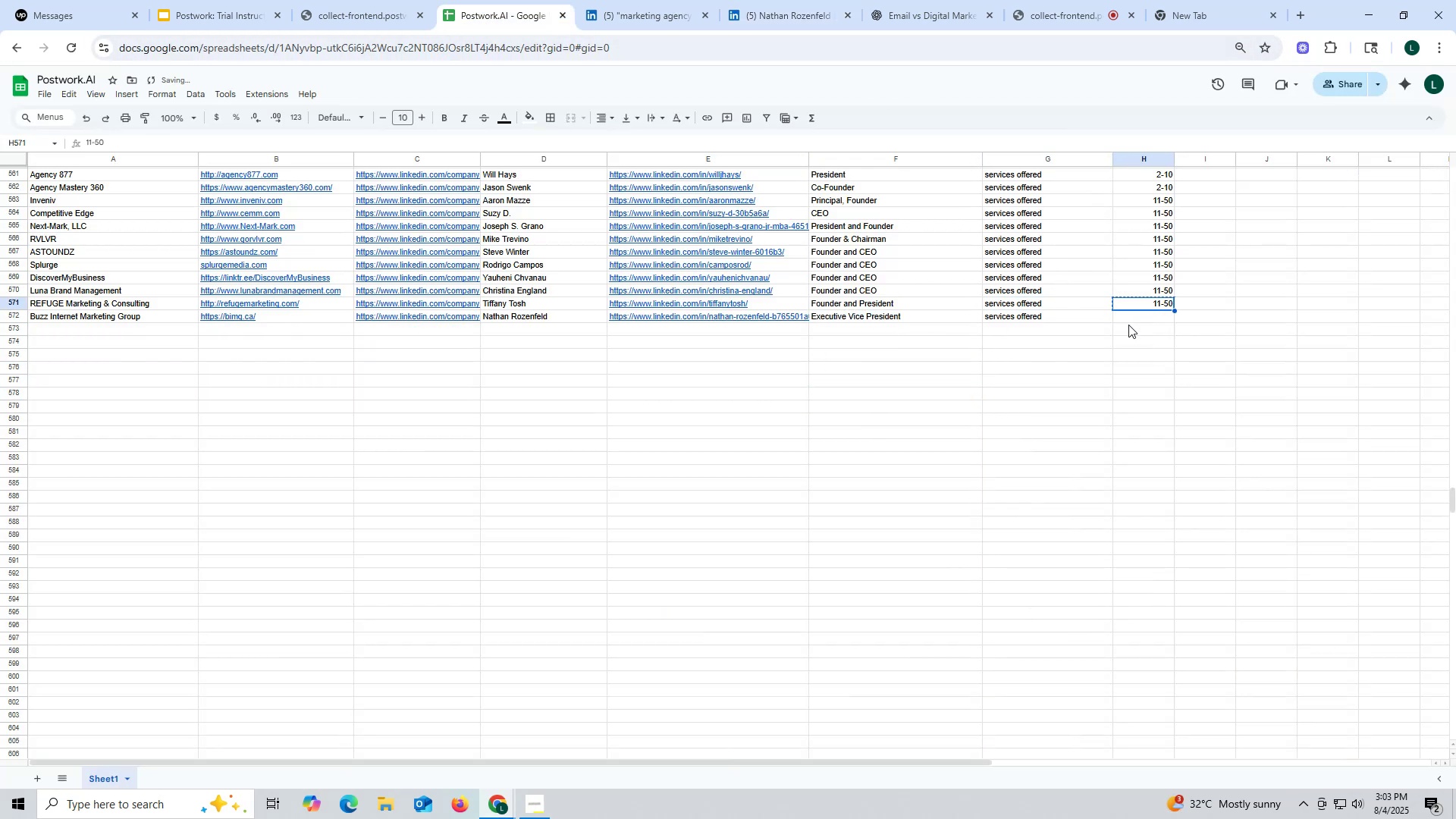 
key(Control+ControlLeft)
 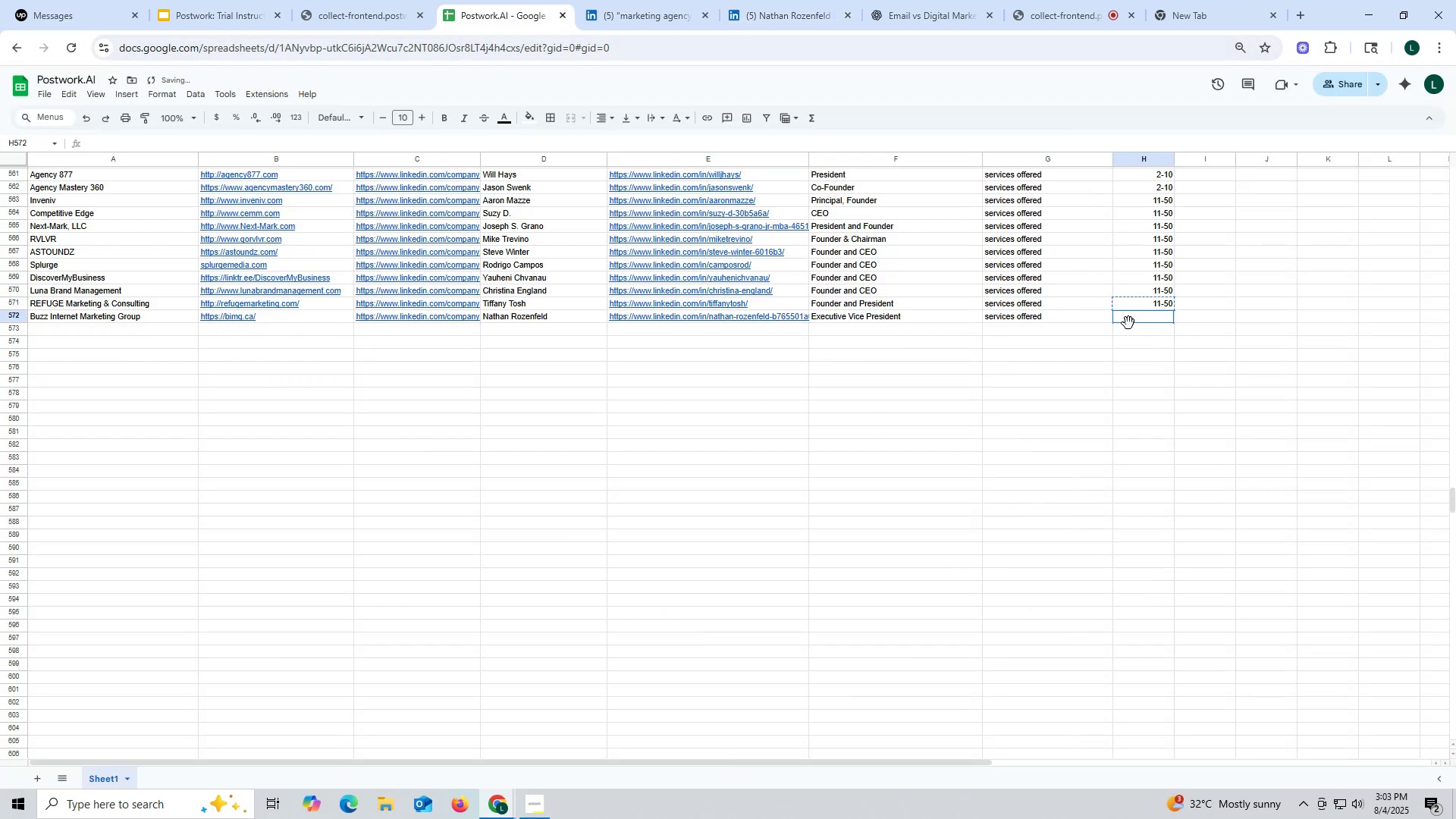 
key(Control+V)
 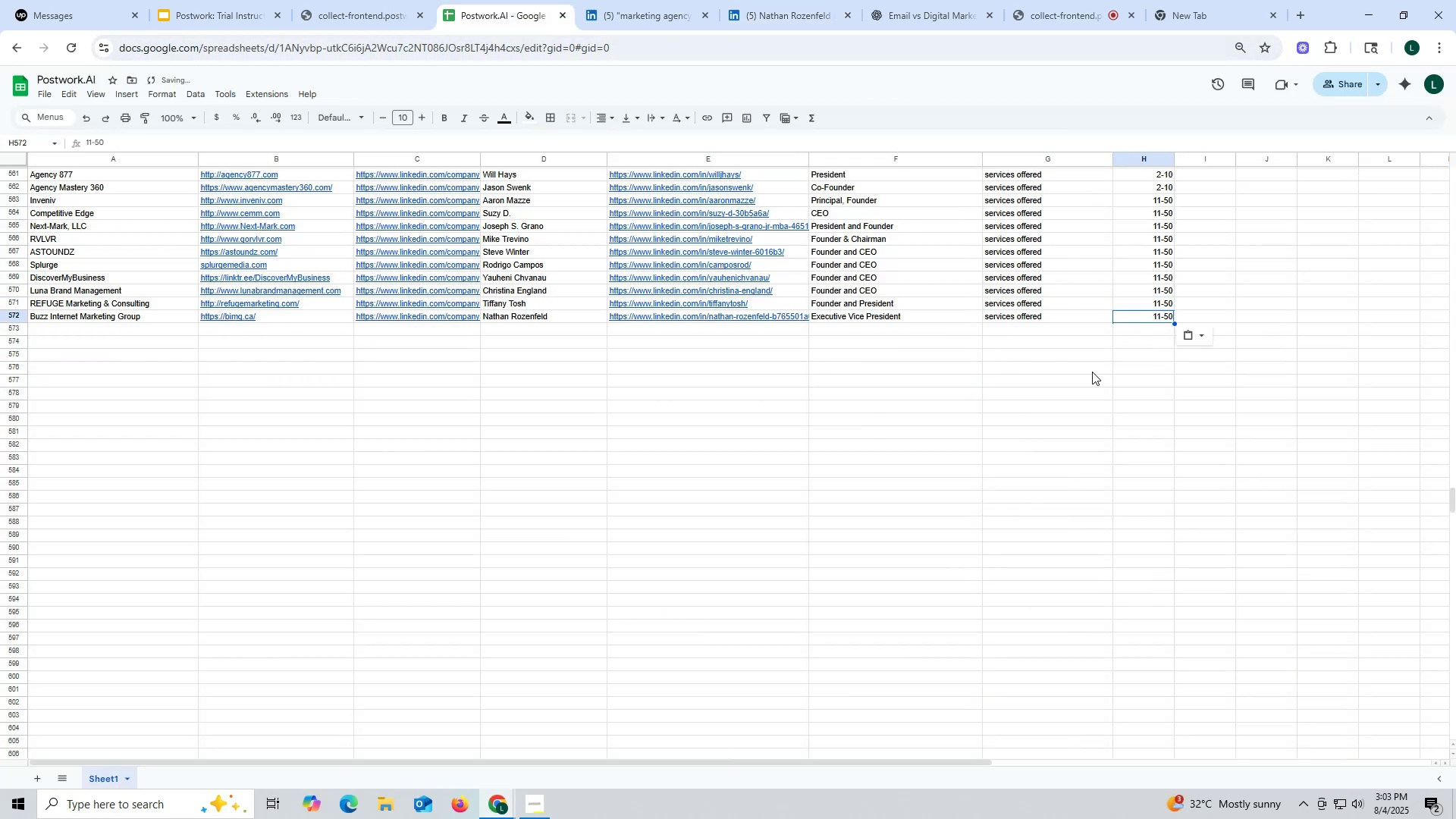 
triple_click([1092, 372])
 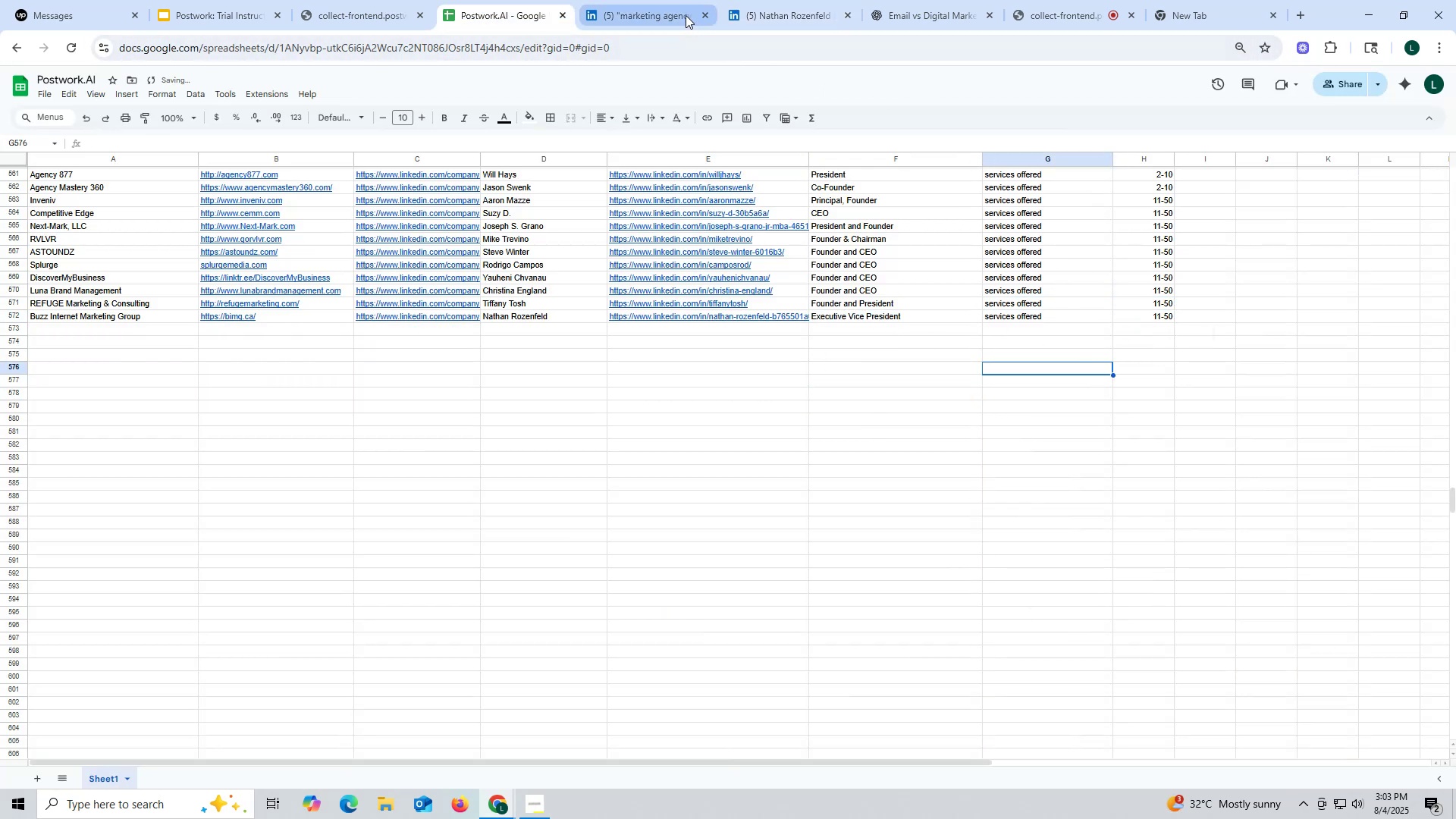 
left_click([681, 11])
 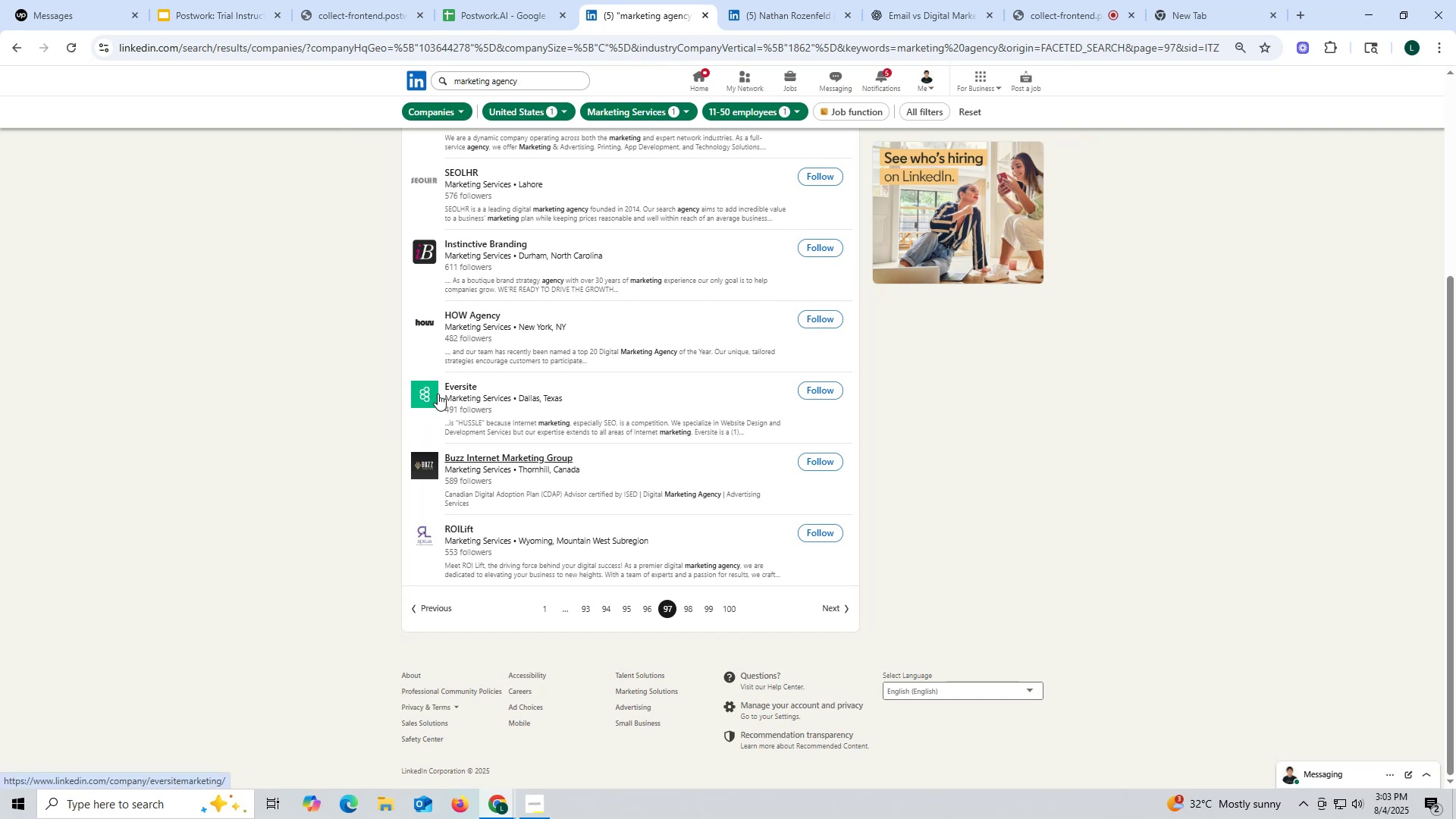 
right_click([453, 385])
 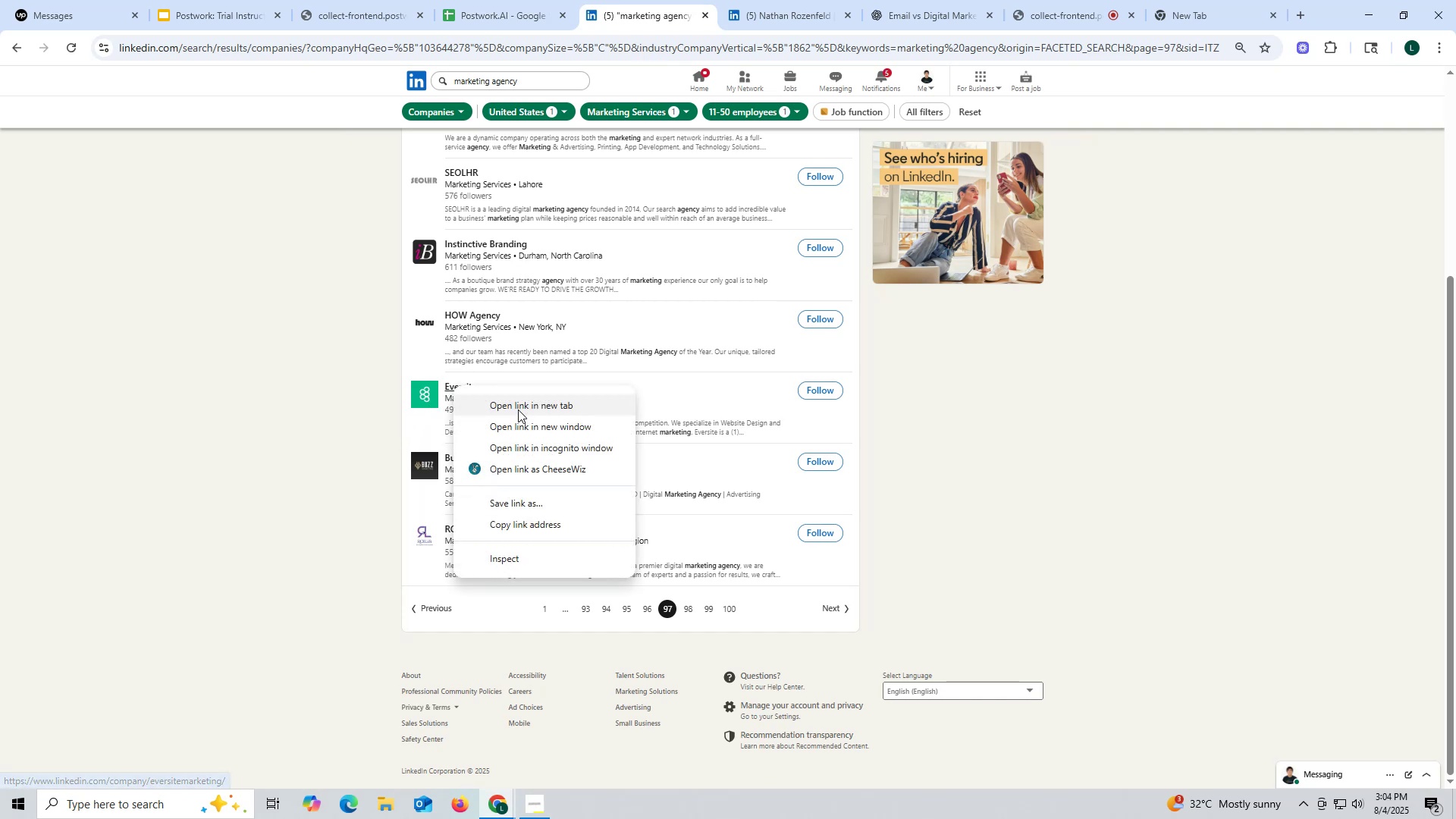 
left_click([518, 410])
 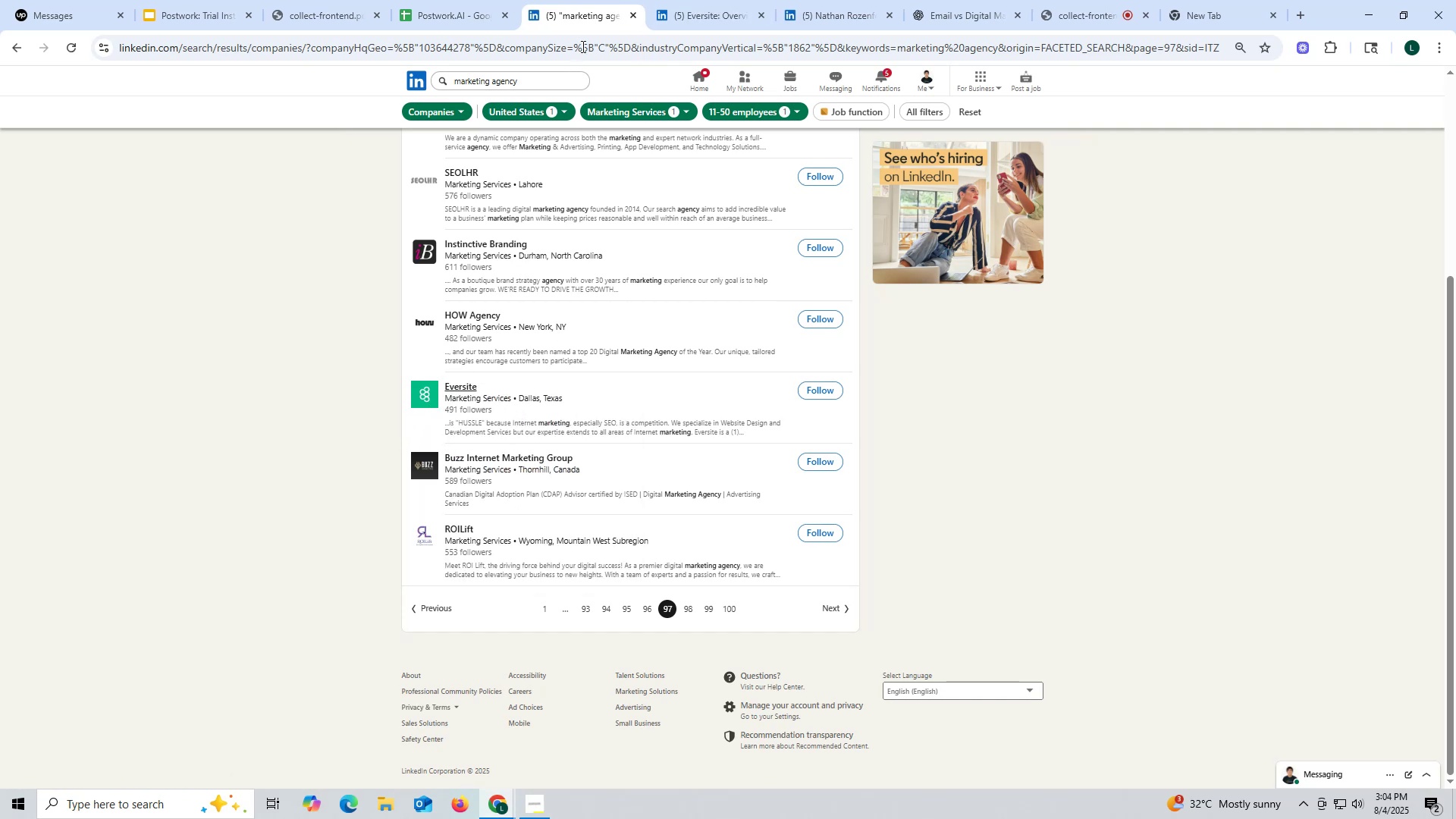 
left_click([717, 8])
 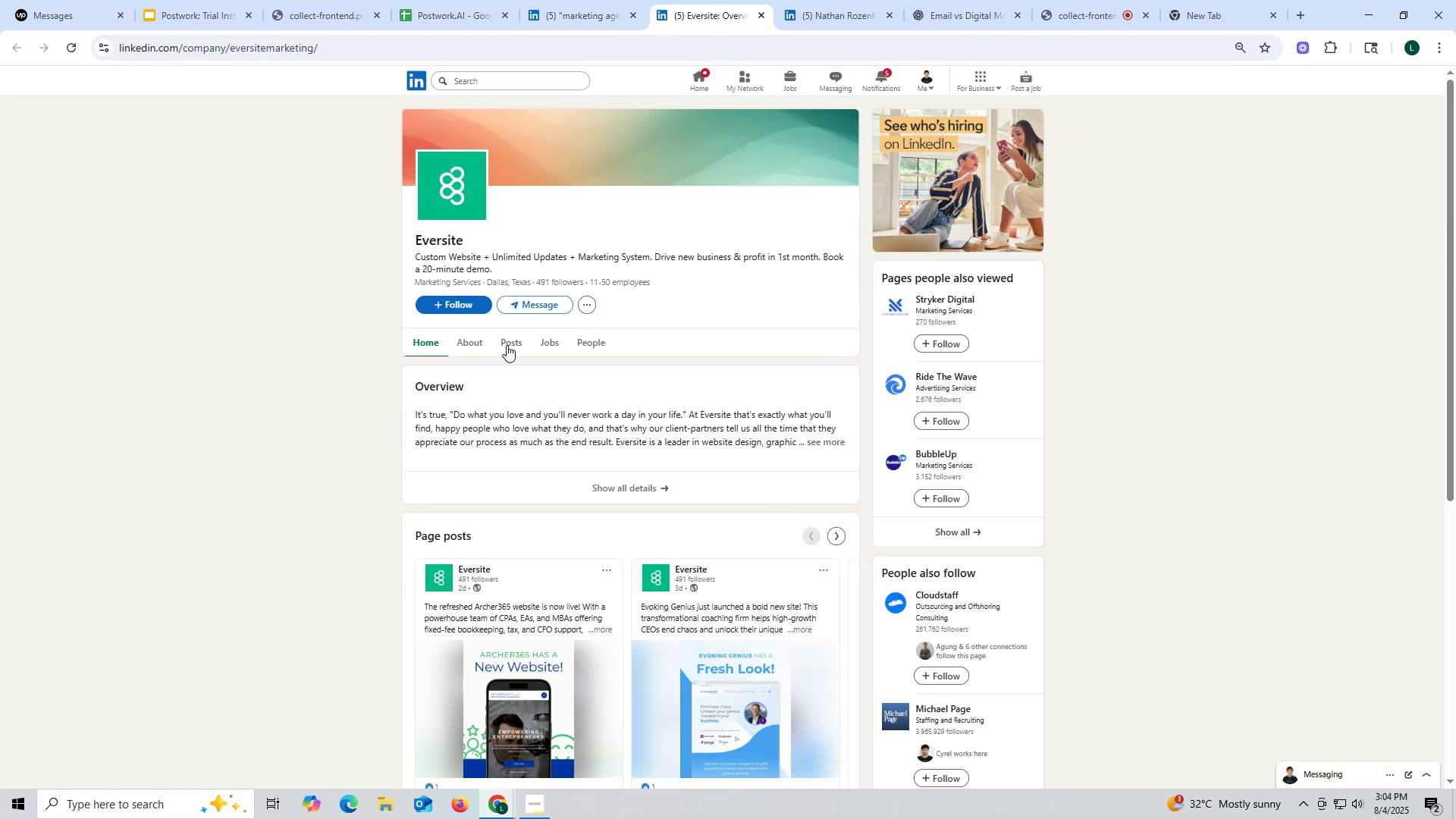 
left_click([511, 343])
 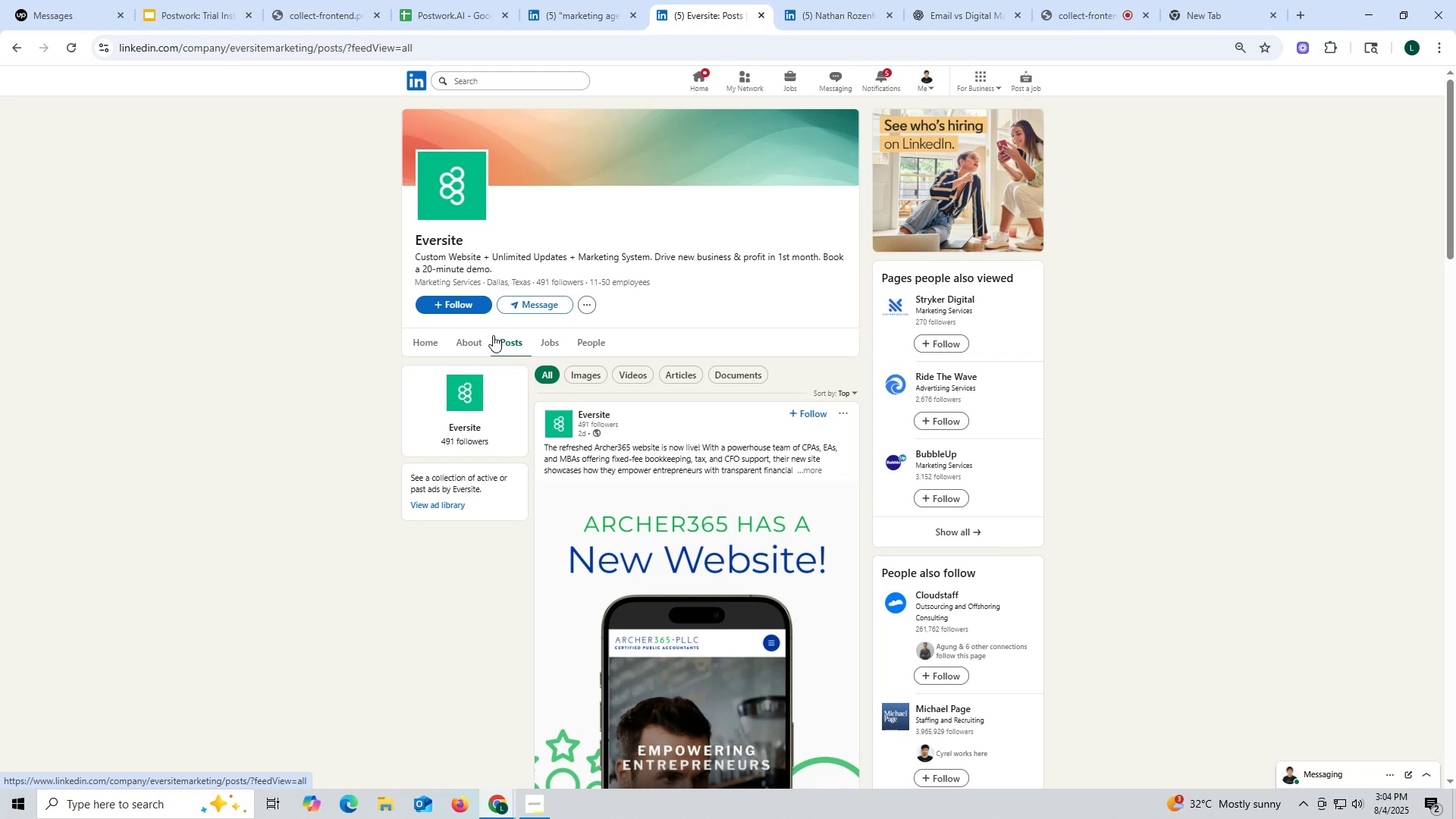 
left_click([475, 338])
 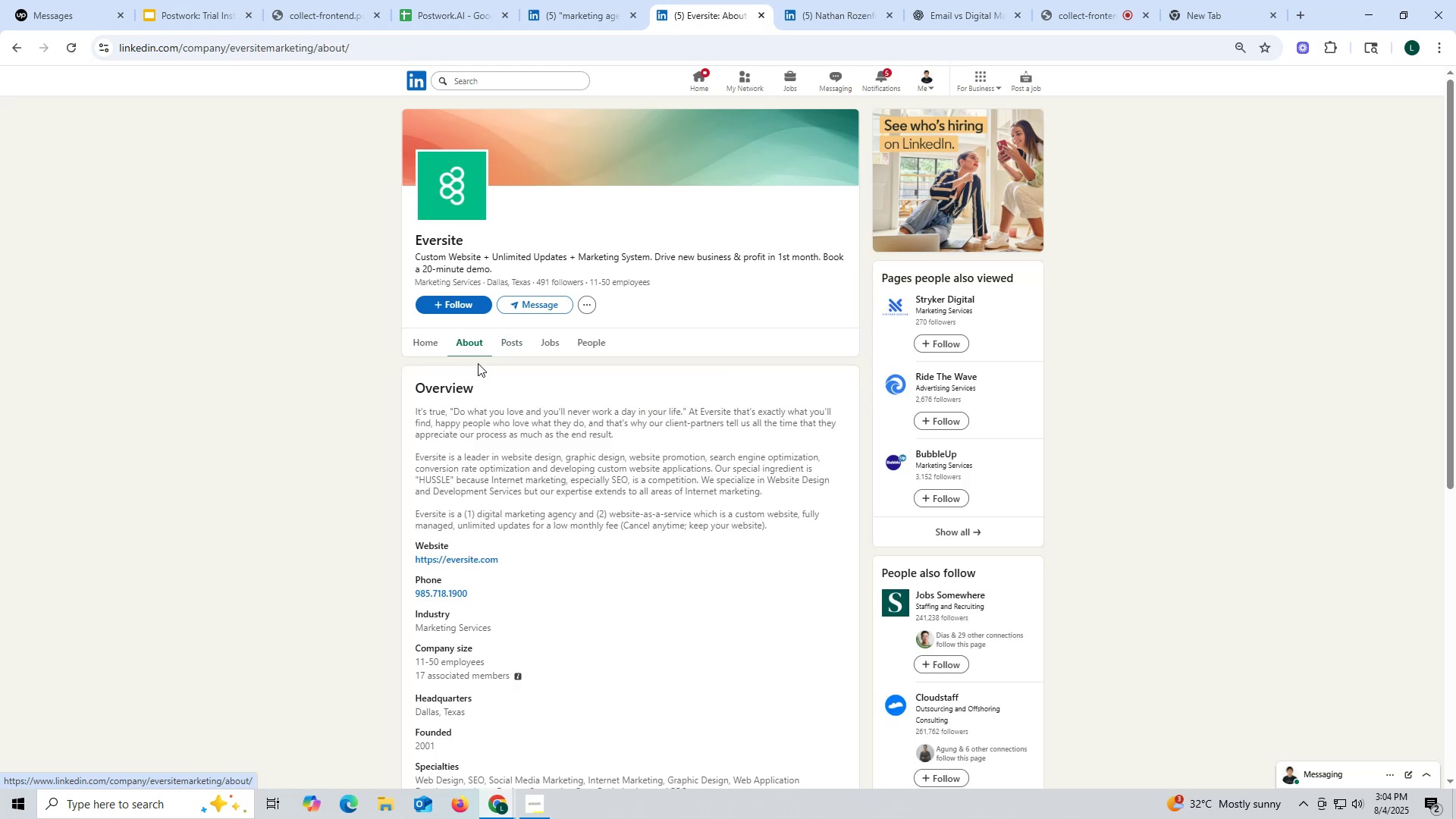 
scroll: coordinate [475, 438], scroll_direction: down, amount: 3.0
 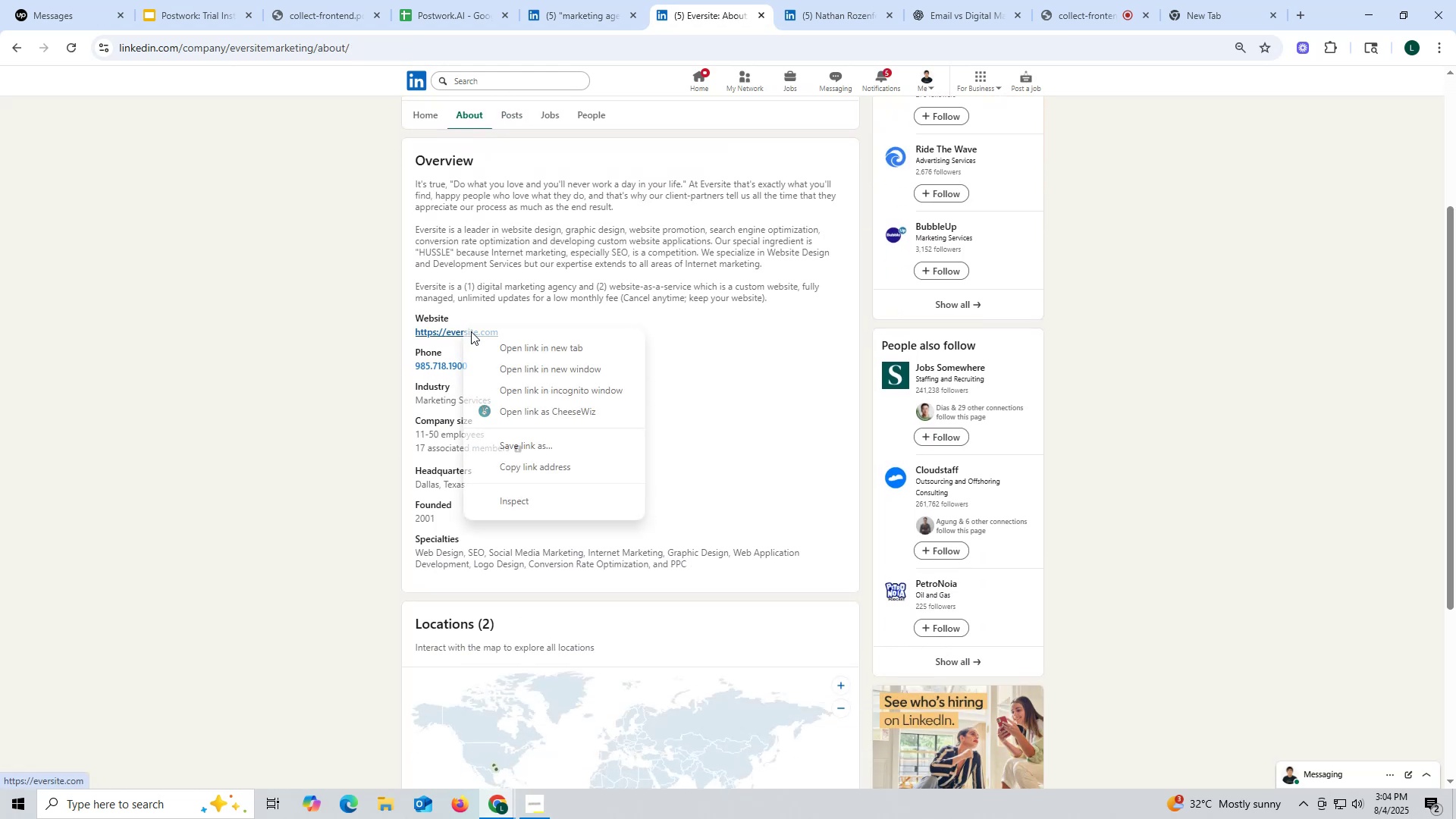 
left_click([506, 355])
 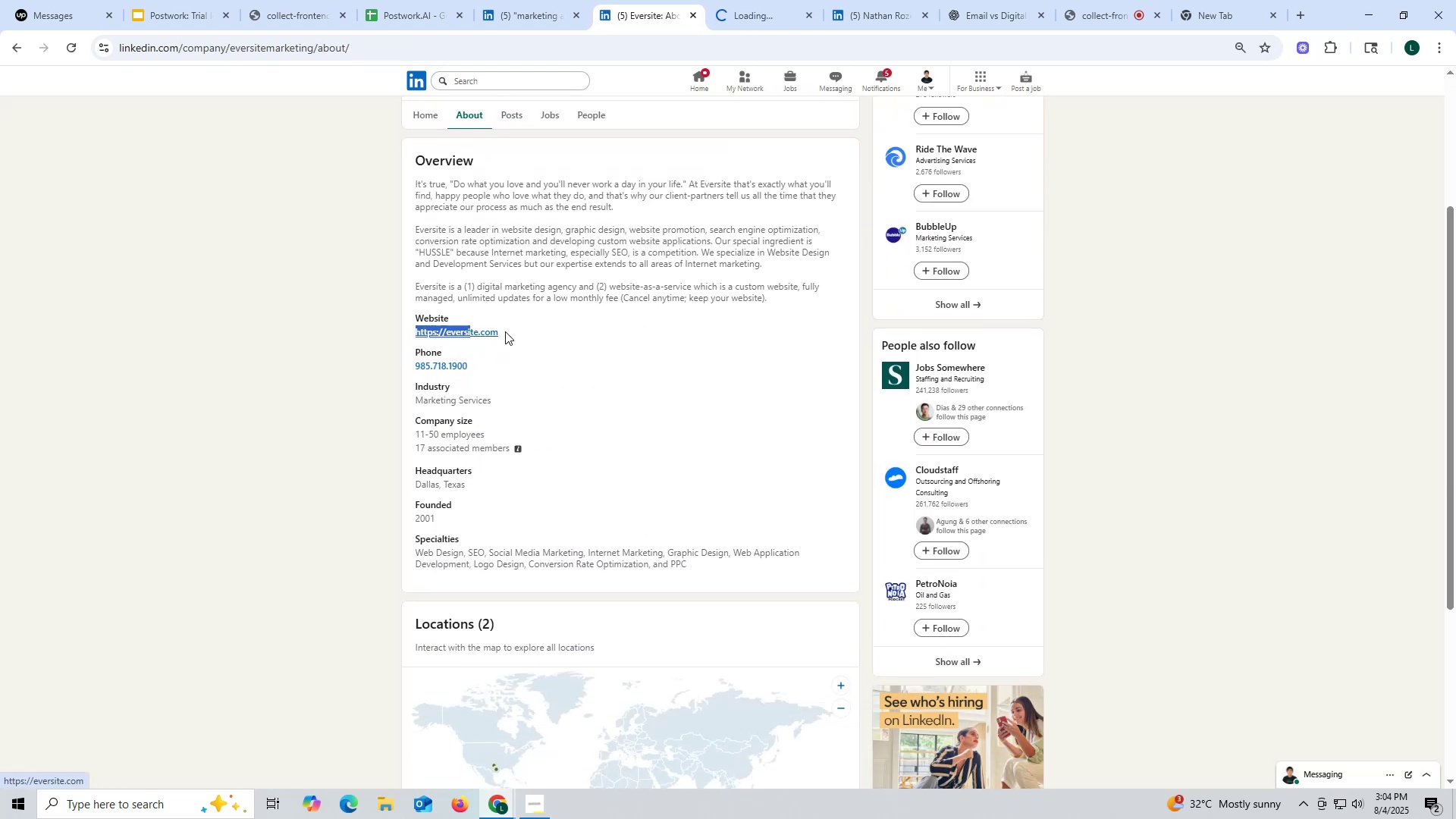 
key(Control+ControlLeft)
 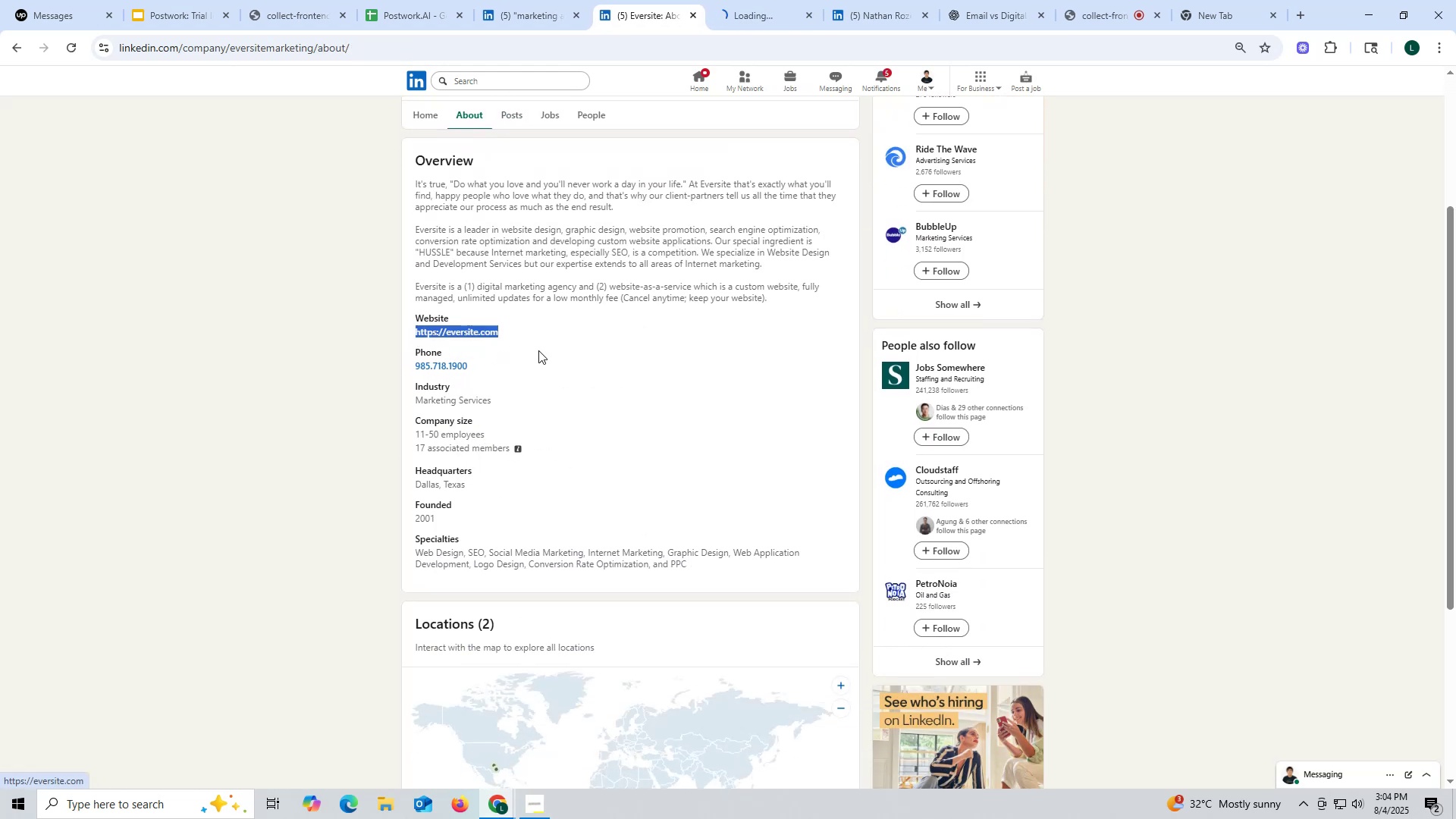 
key(Control+C)
 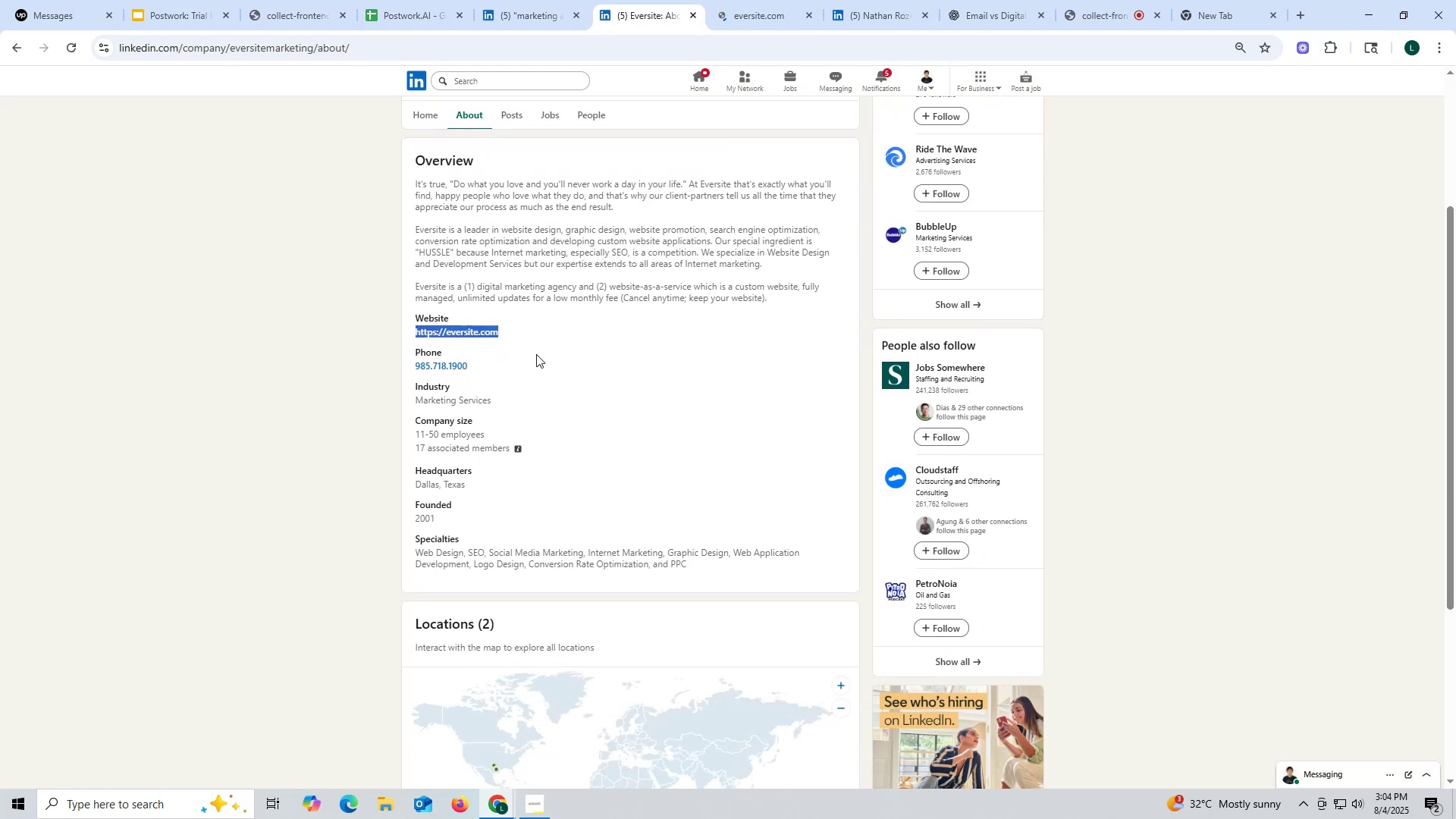 
key(Control+ControlLeft)
 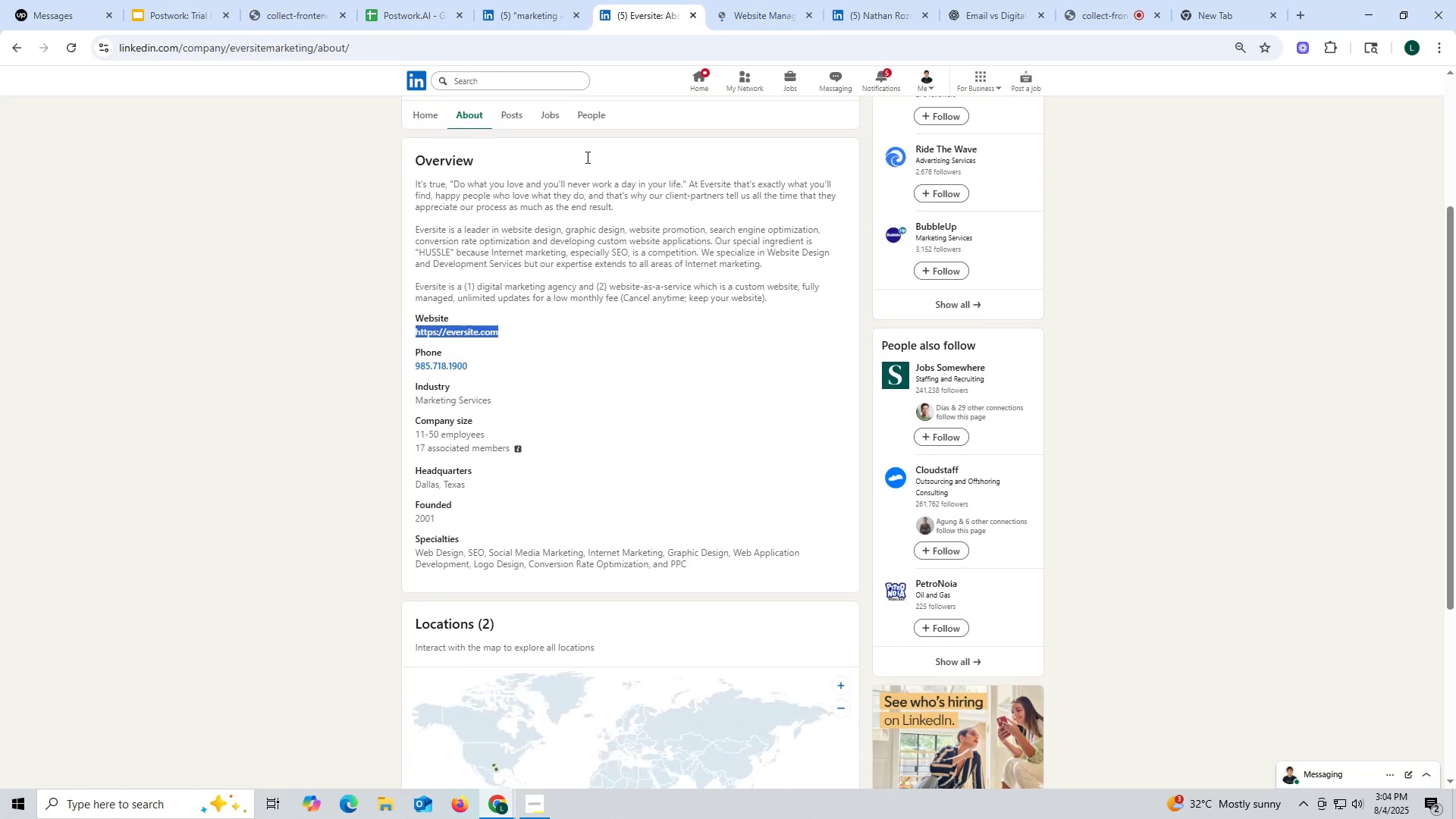 
key(Control+C)
 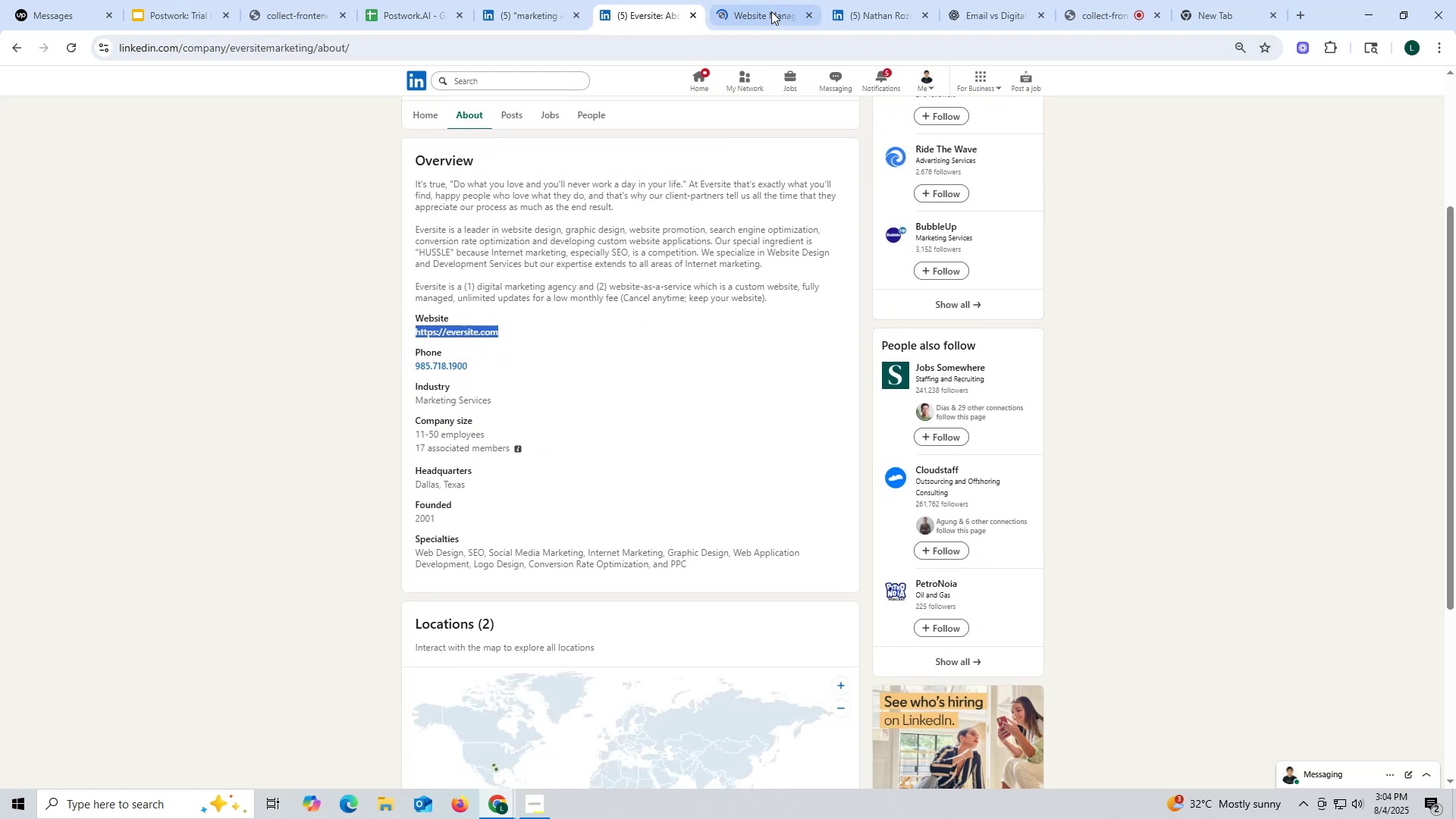 
left_click([771, 11])
 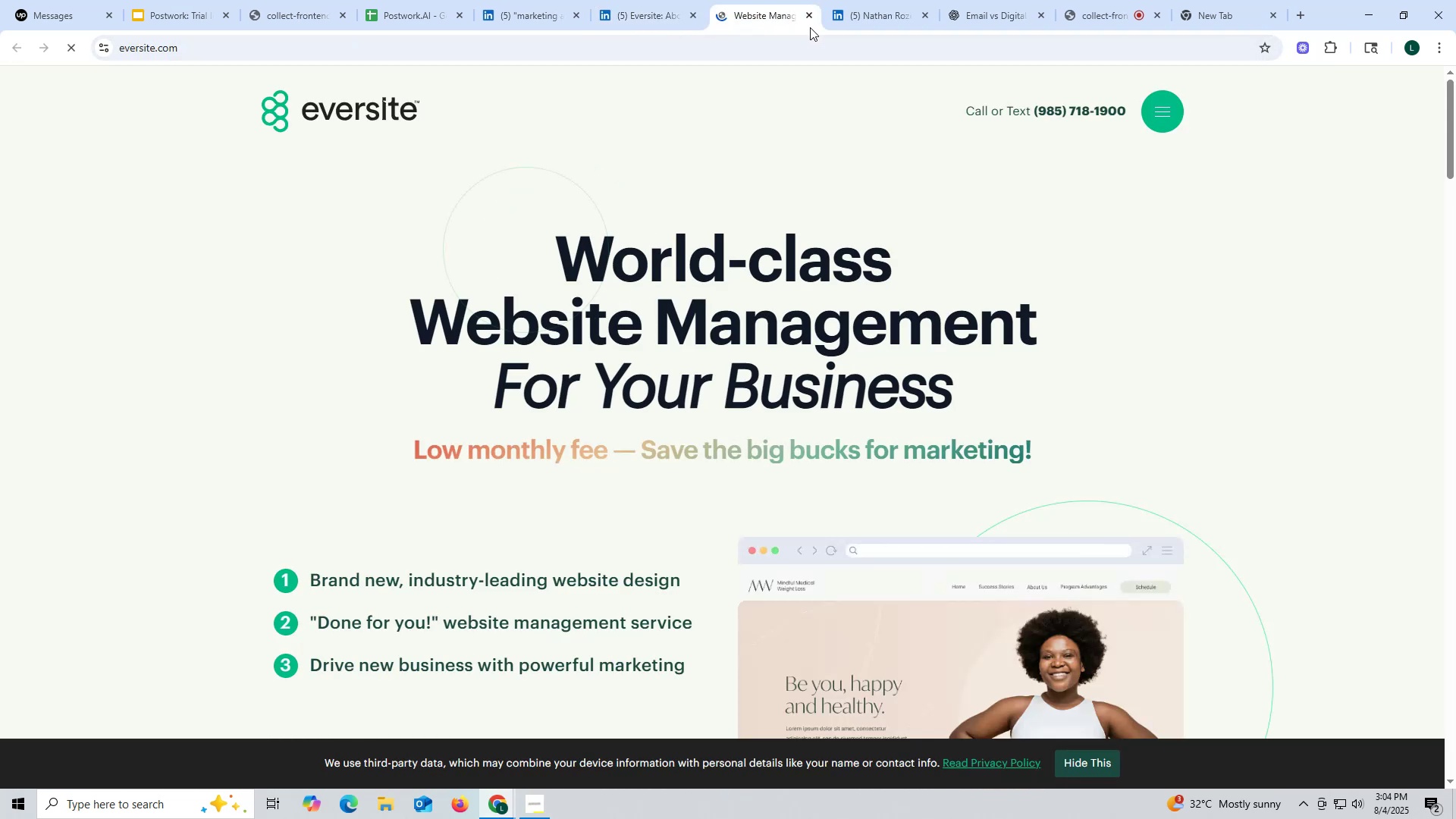 
left_click([805, 13])
 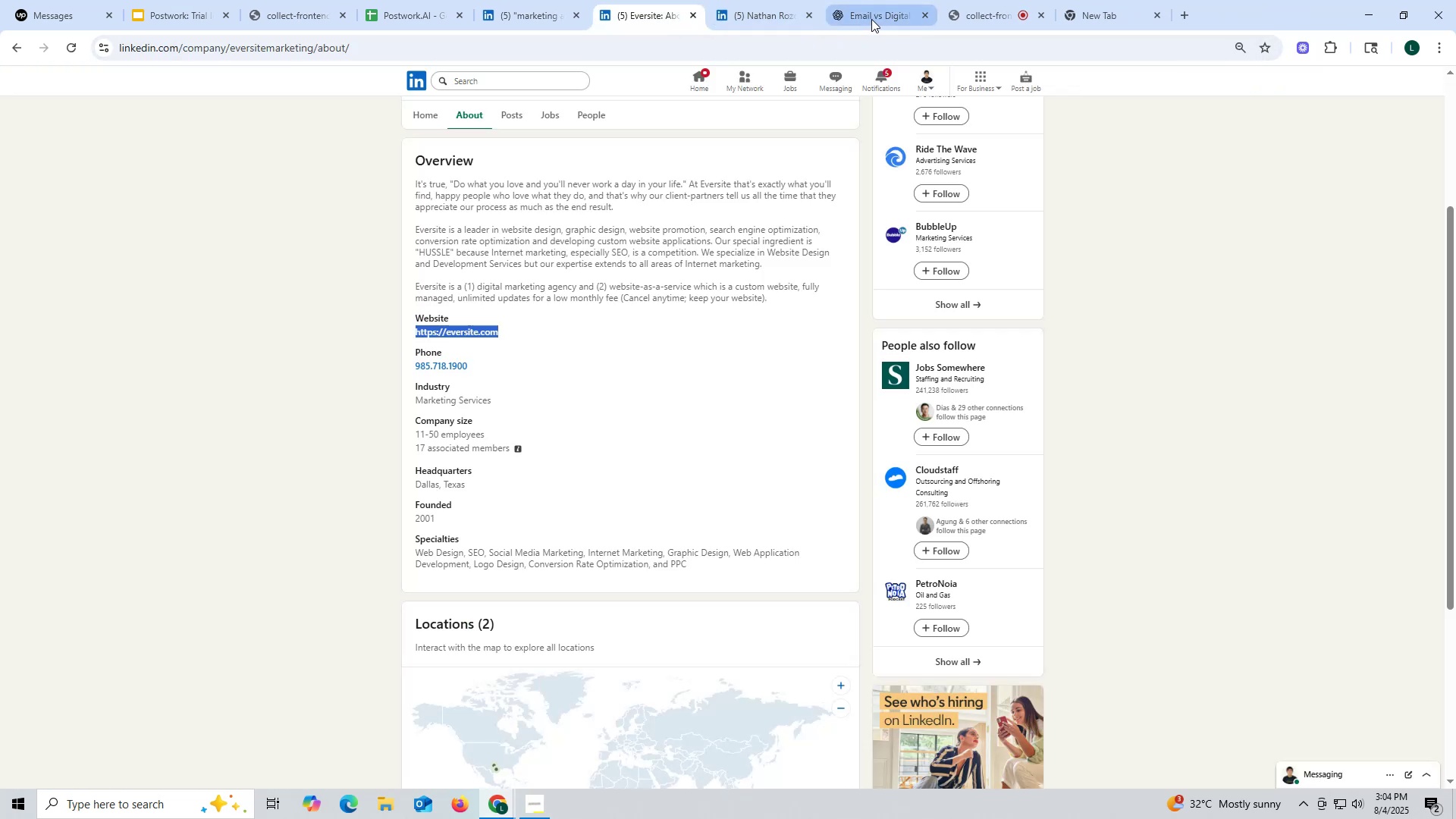 
left_click([871, 19])
 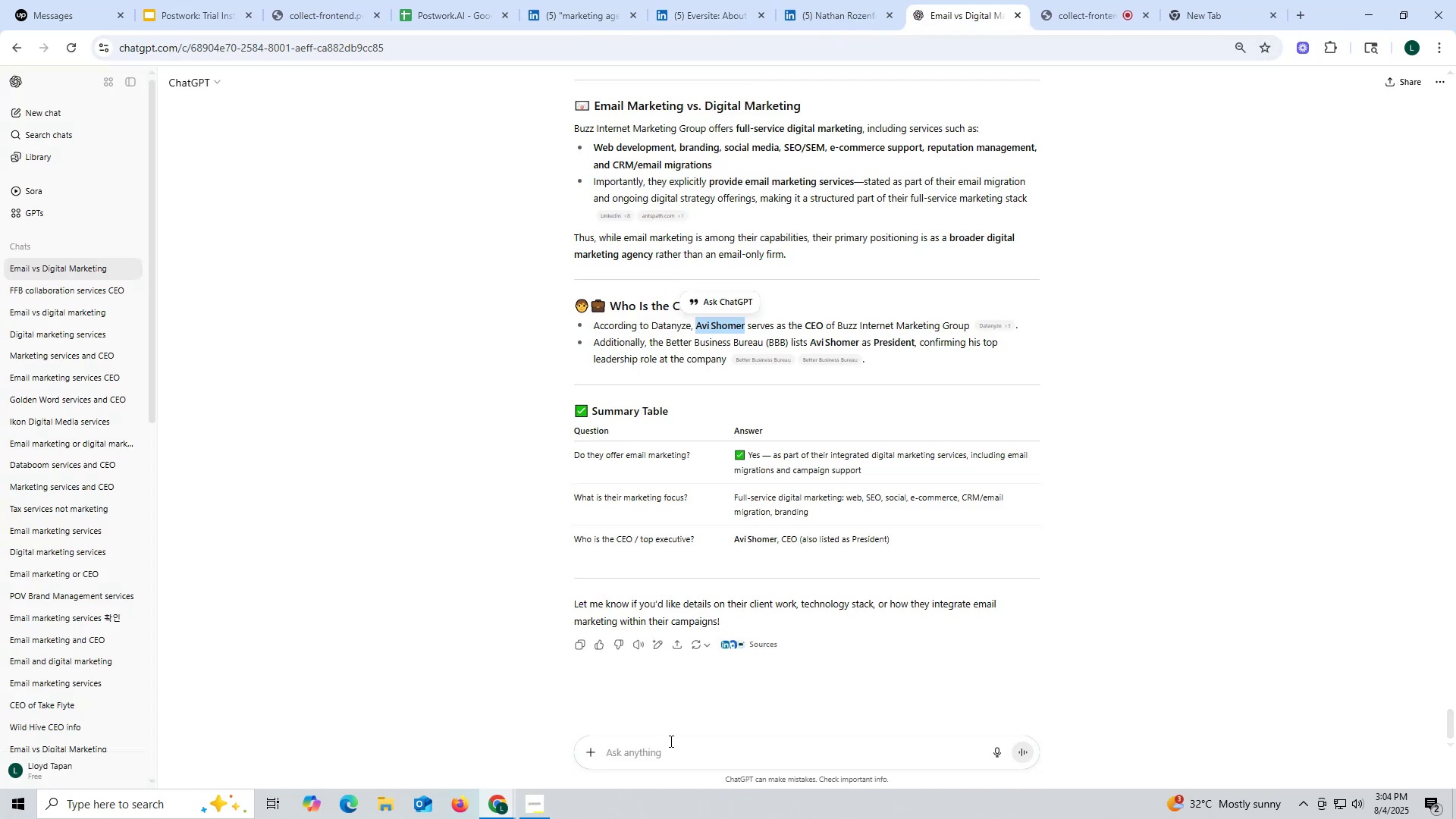 
key(Control+ControlLeft)
 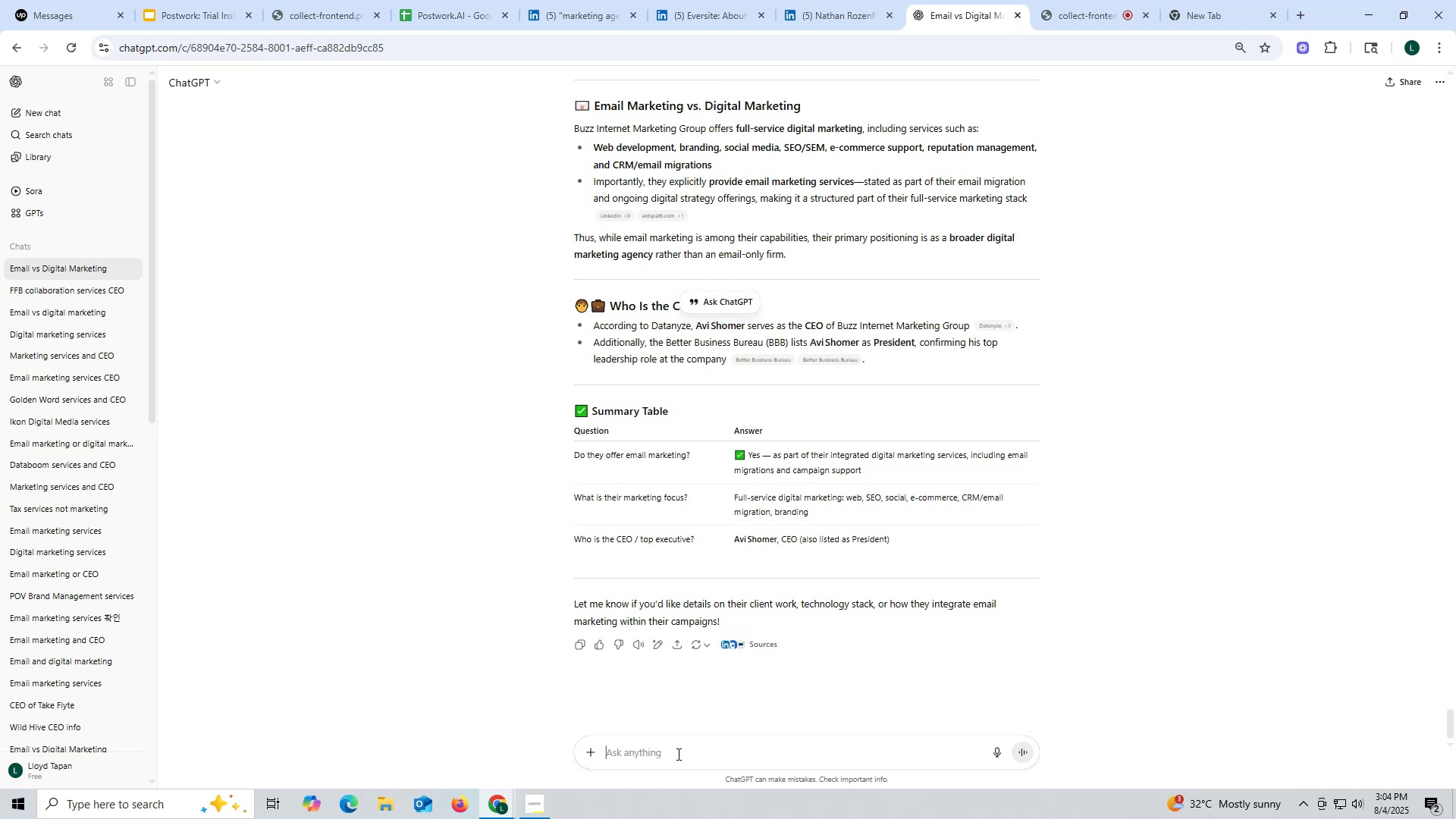 
key(Control+V)
 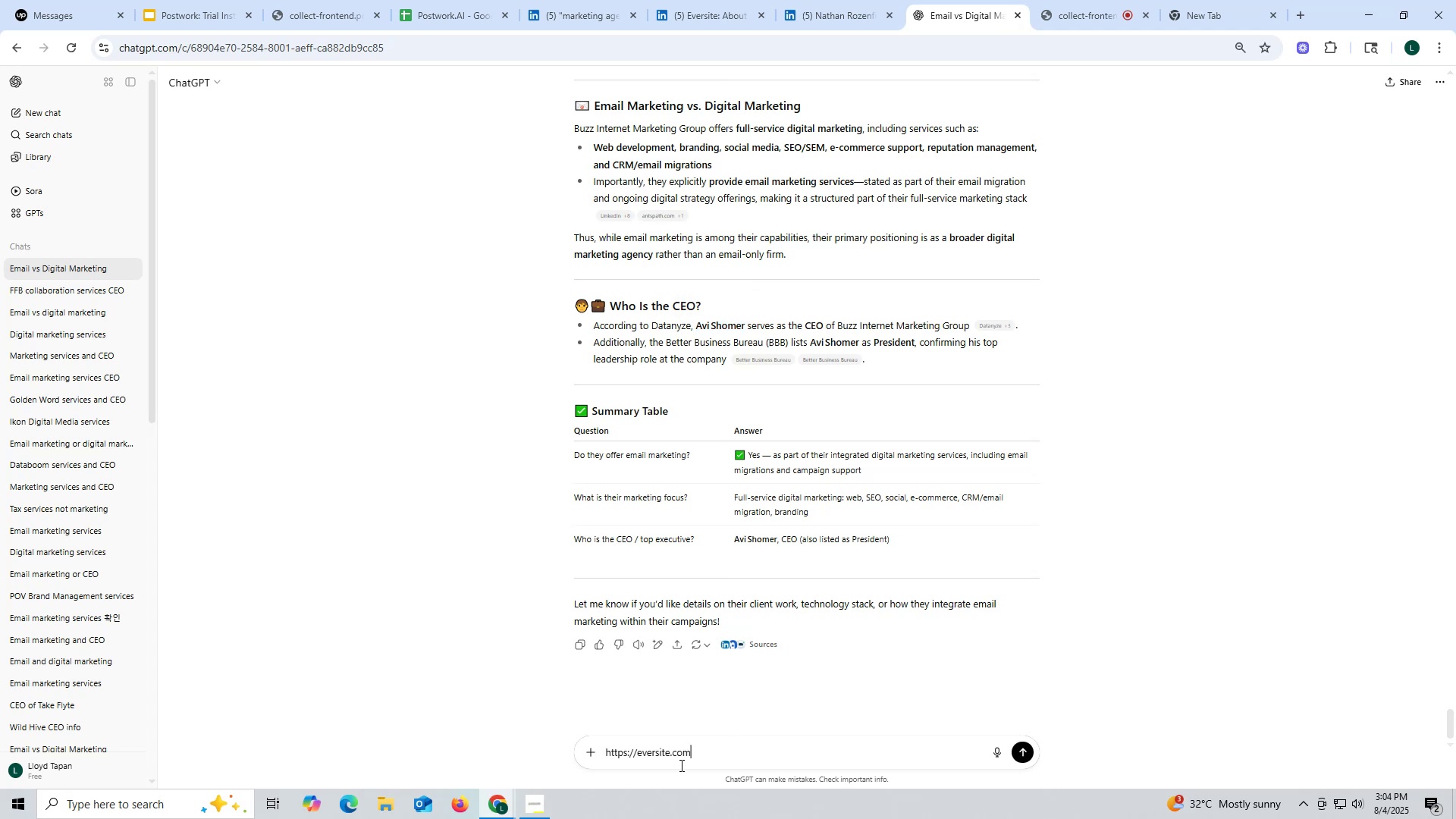 
key(Space)
 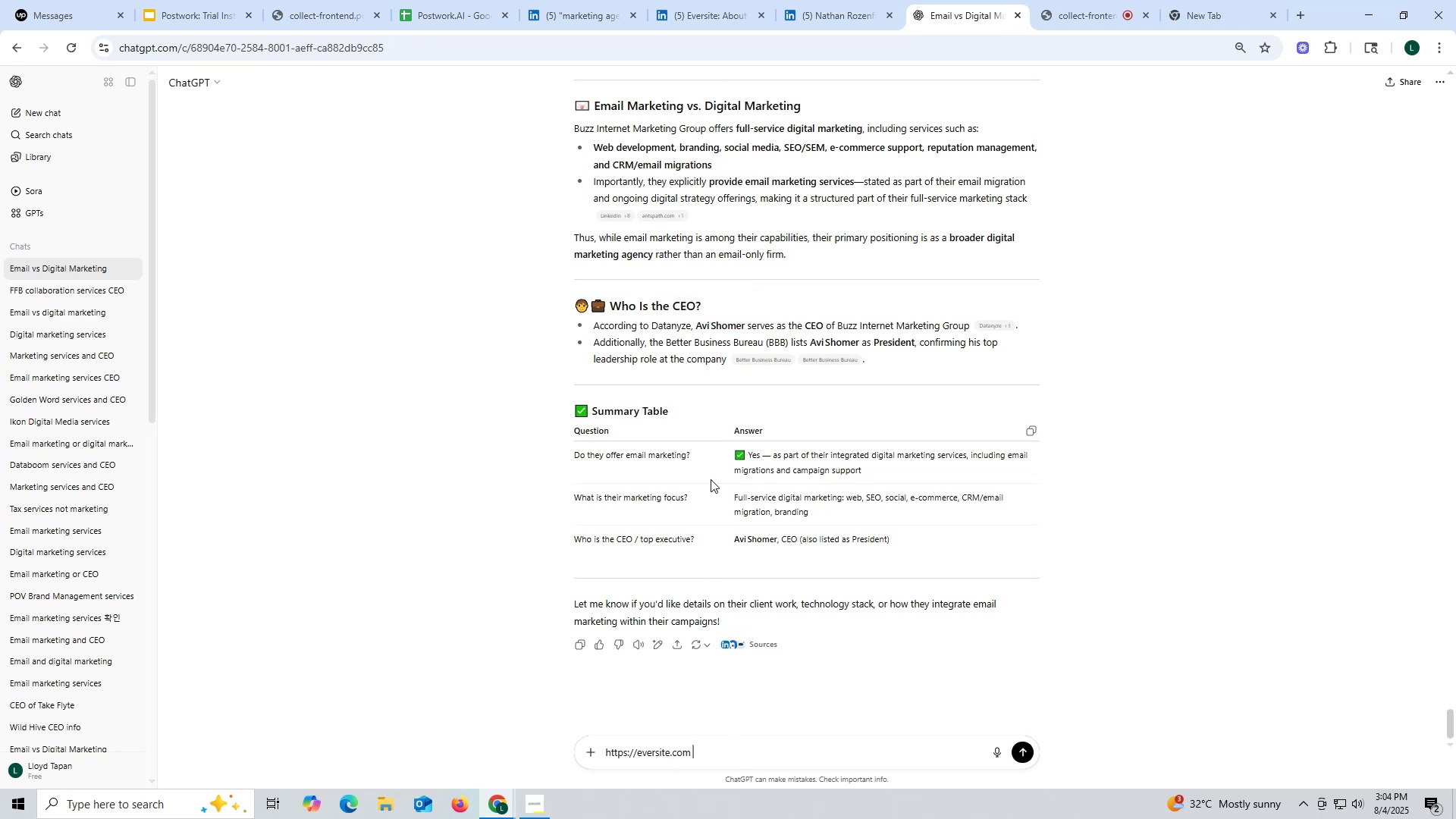 
scroll: coordinate [762, 433], scroll_direction: up, amount: 3.0
 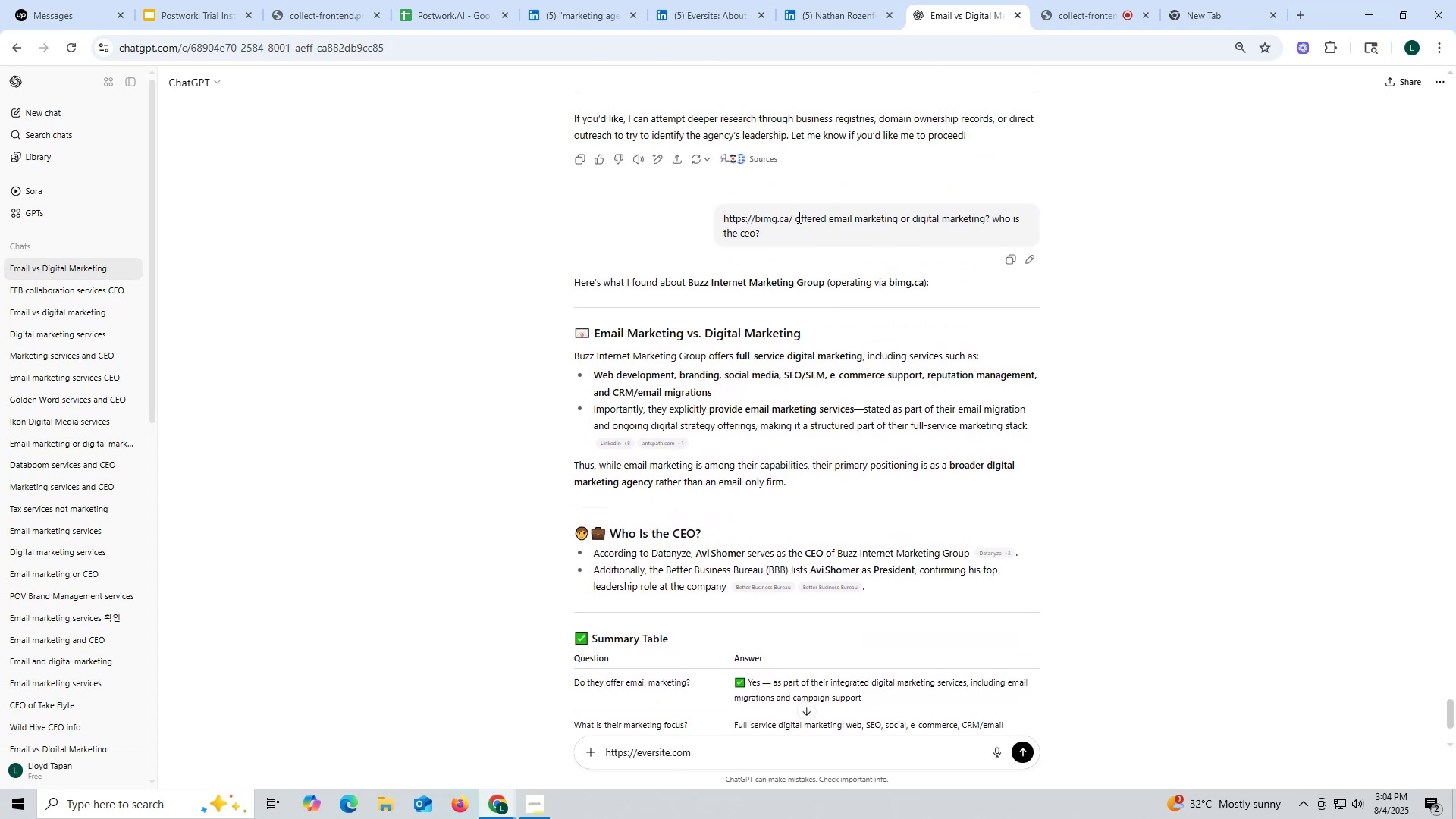 
key(Control+ControlLeft)
 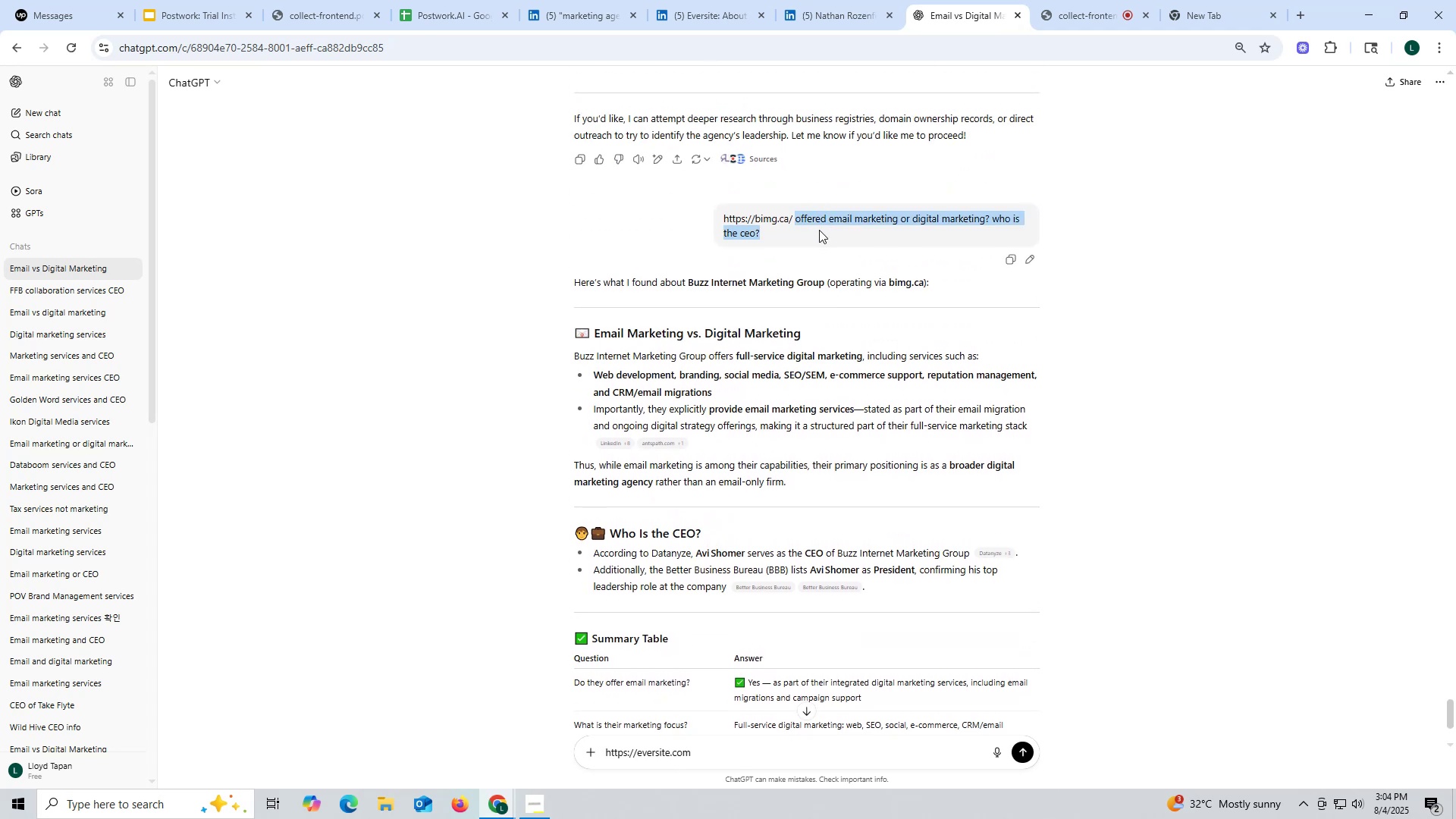 
key(Control+C)
 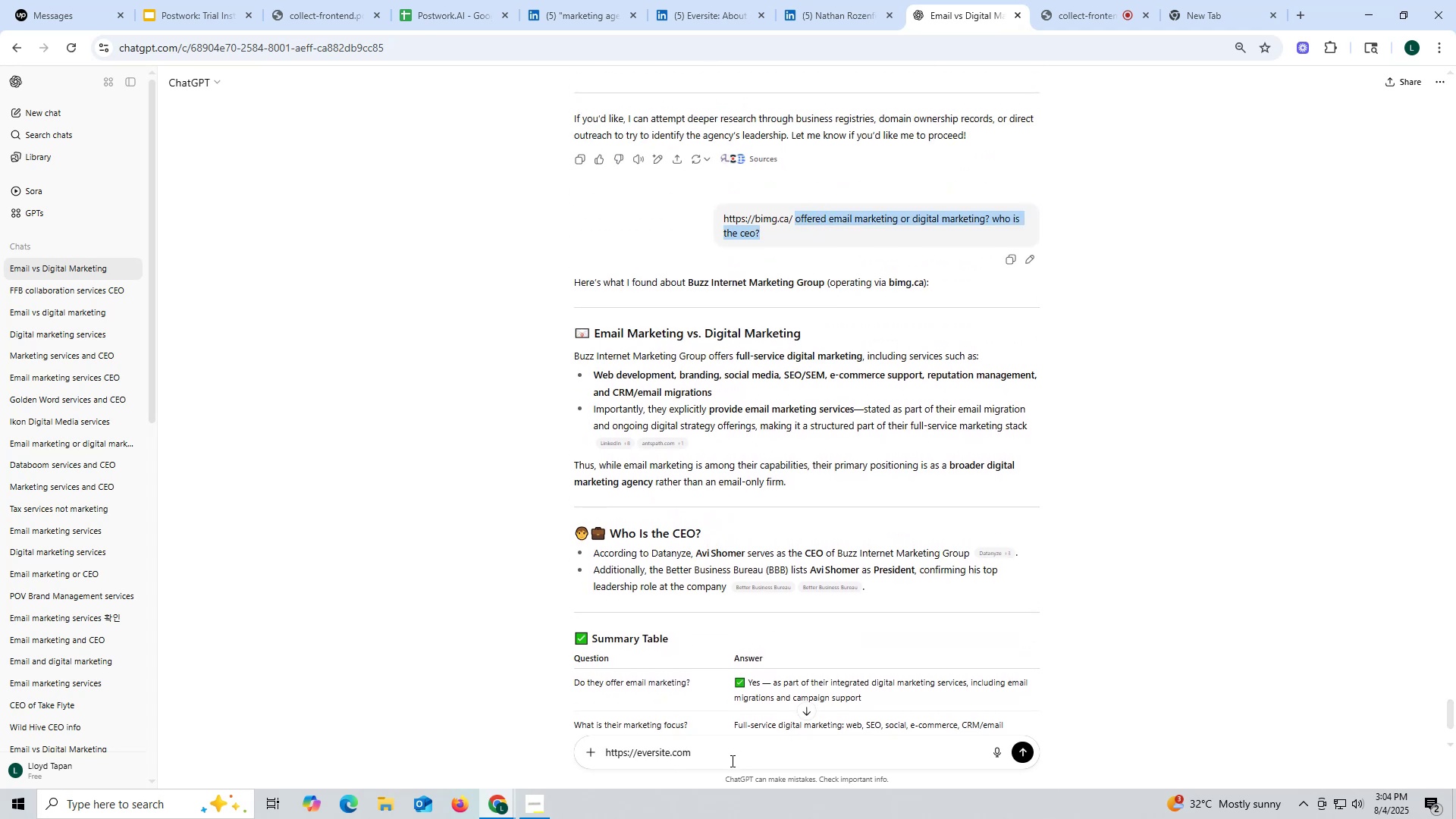 
key(Control+ControlLeft)
 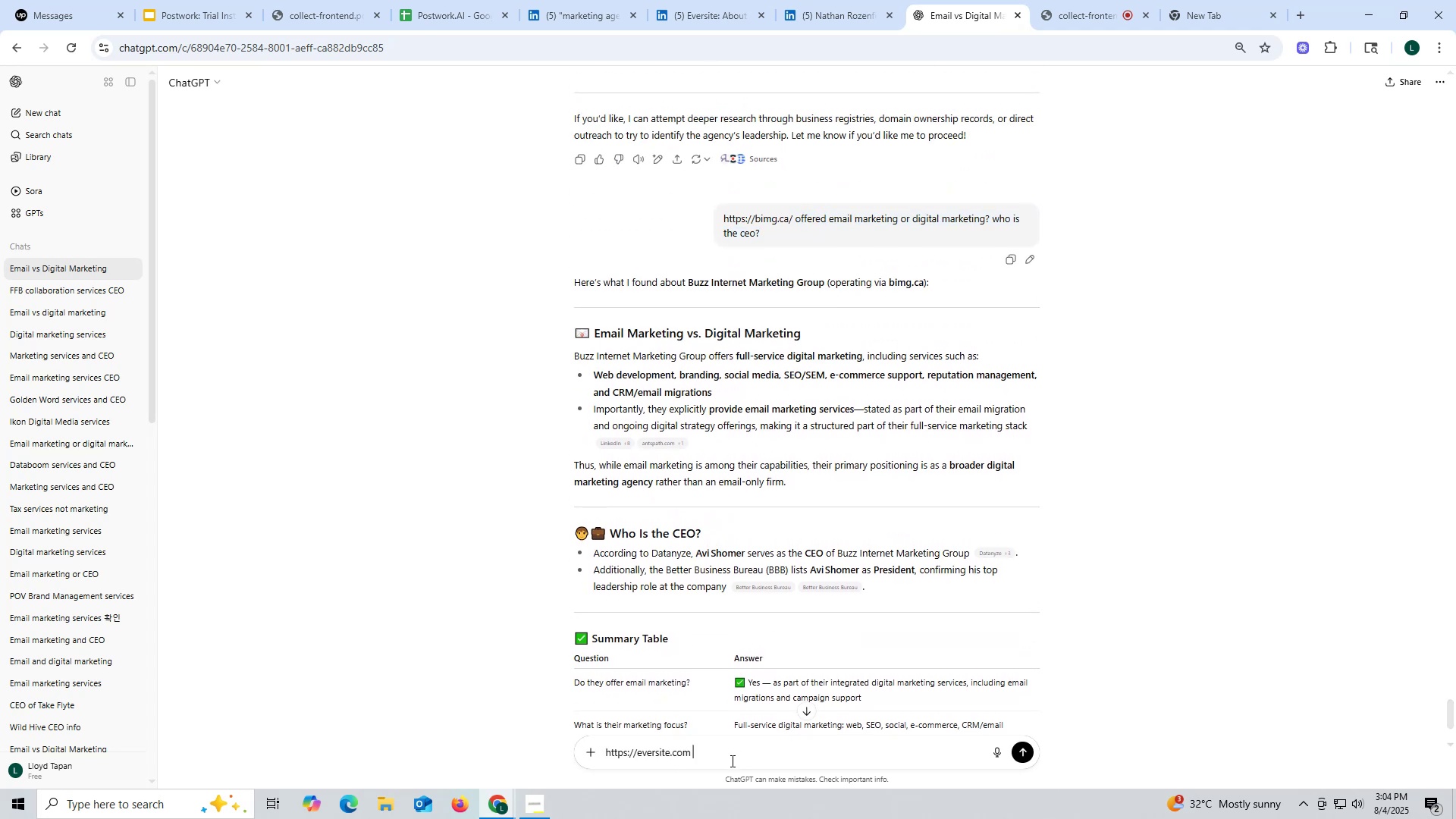 
left_click([731, 761])
 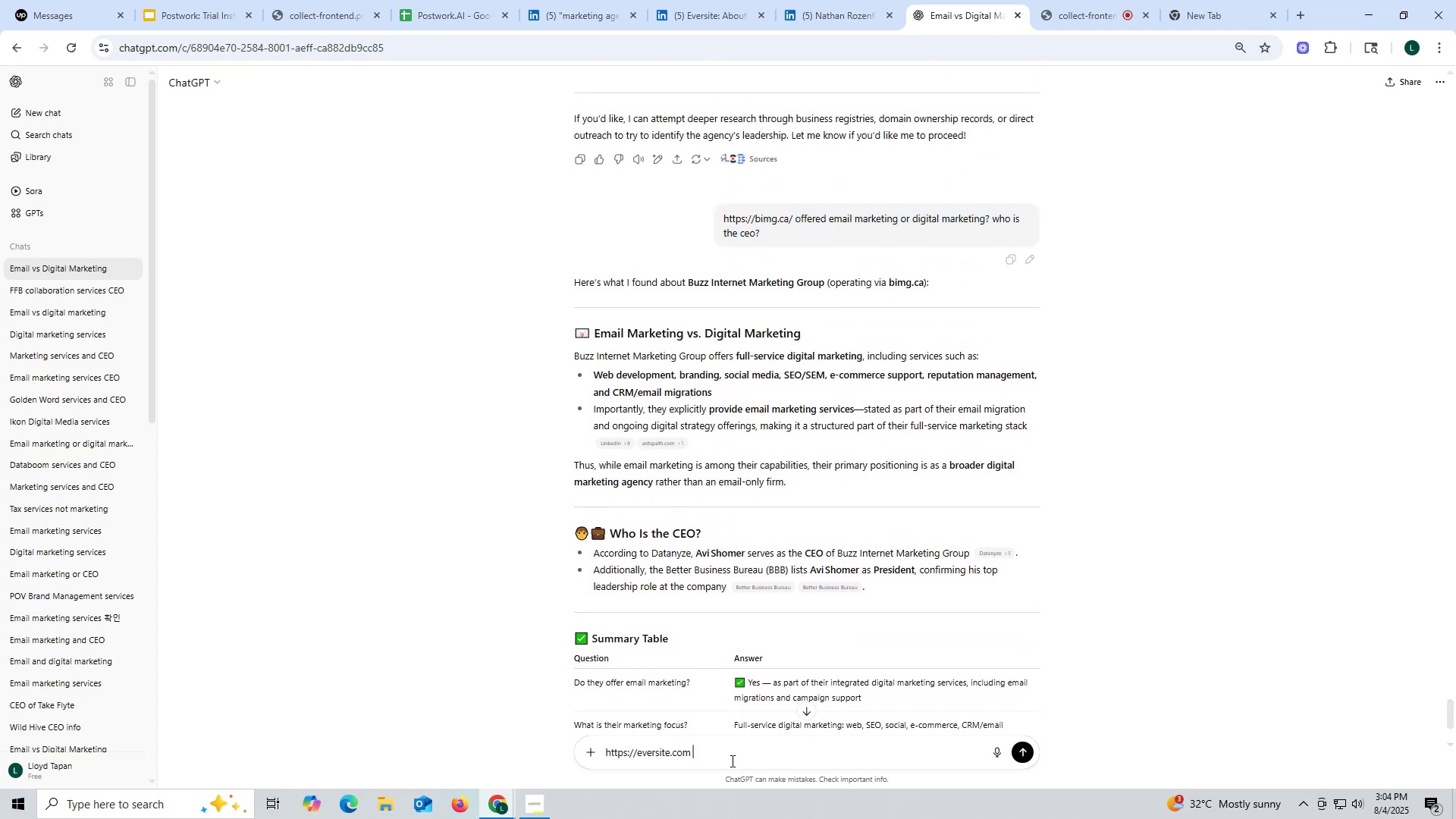 
key(Control+V)
 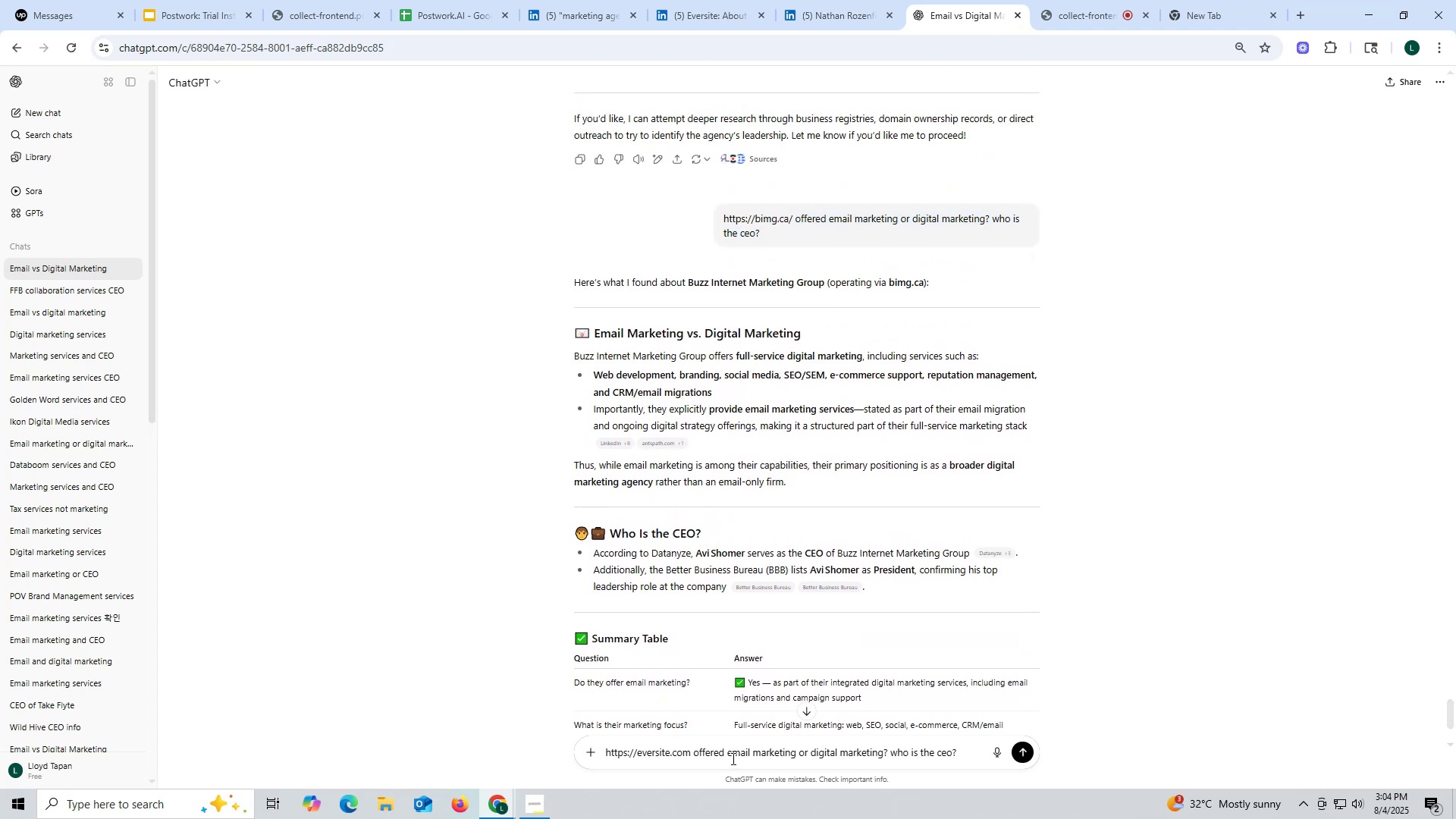 
key(Enter)
 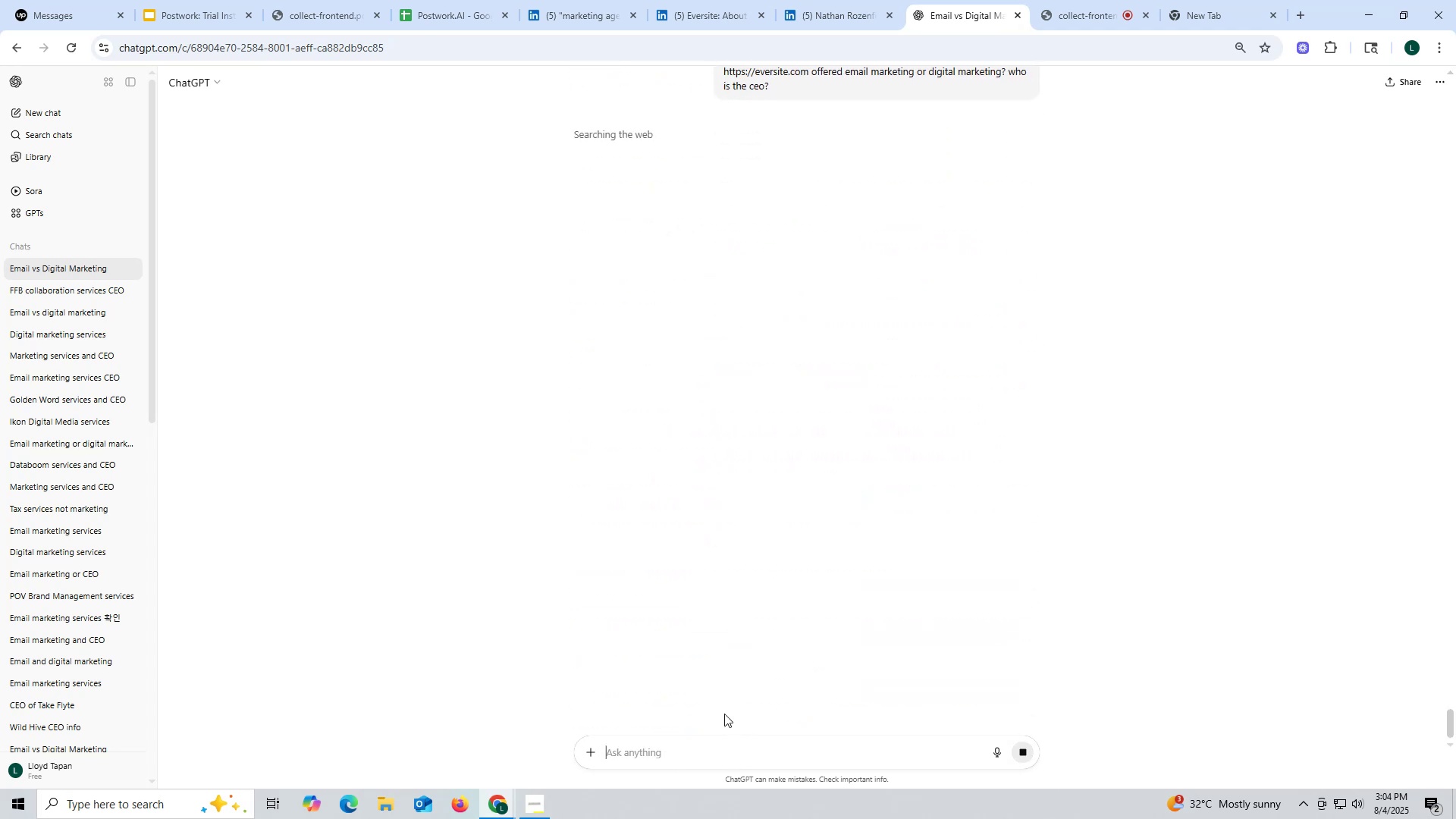 
wait(8.59)
 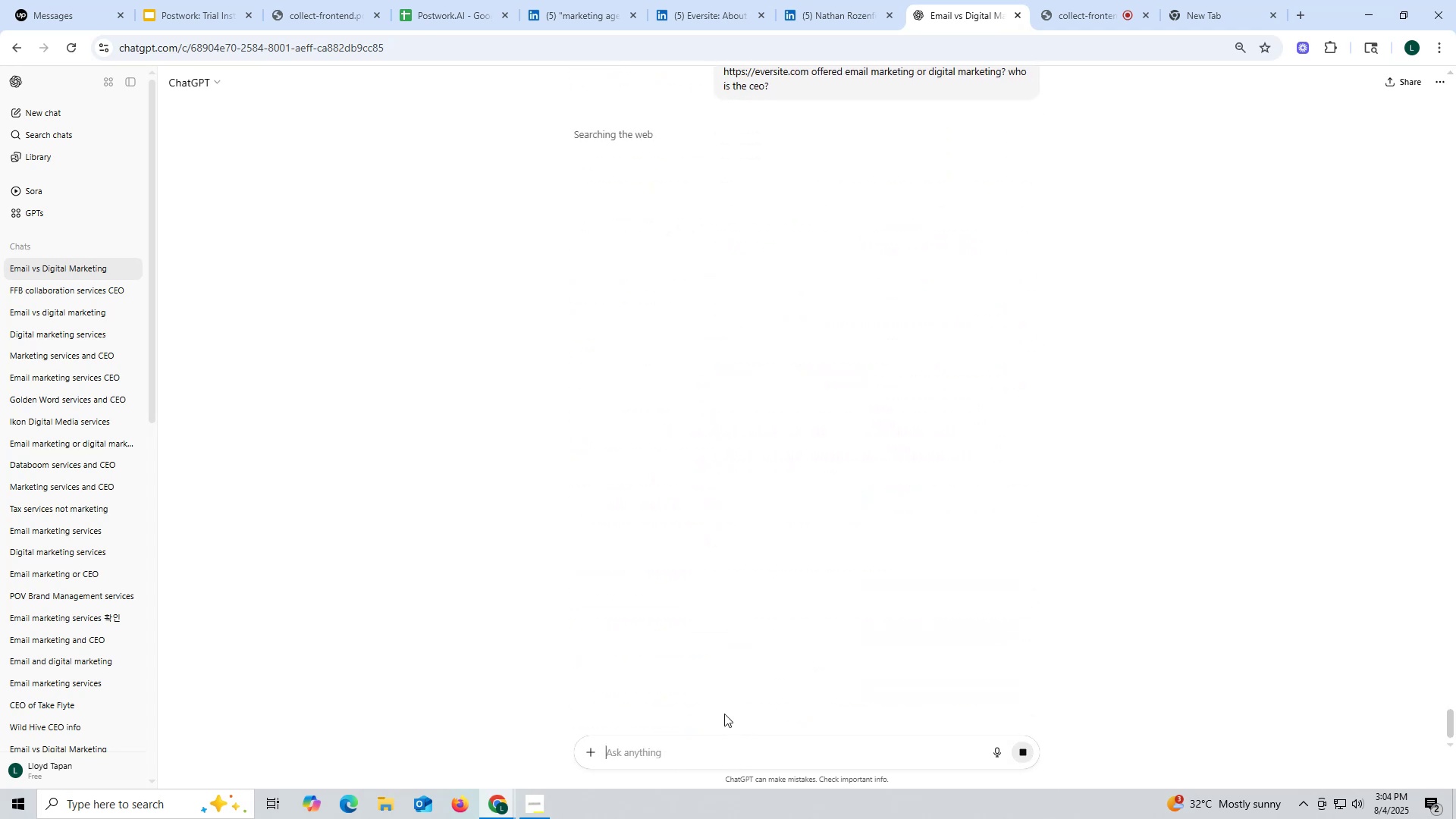 
left_click([700, 19])
 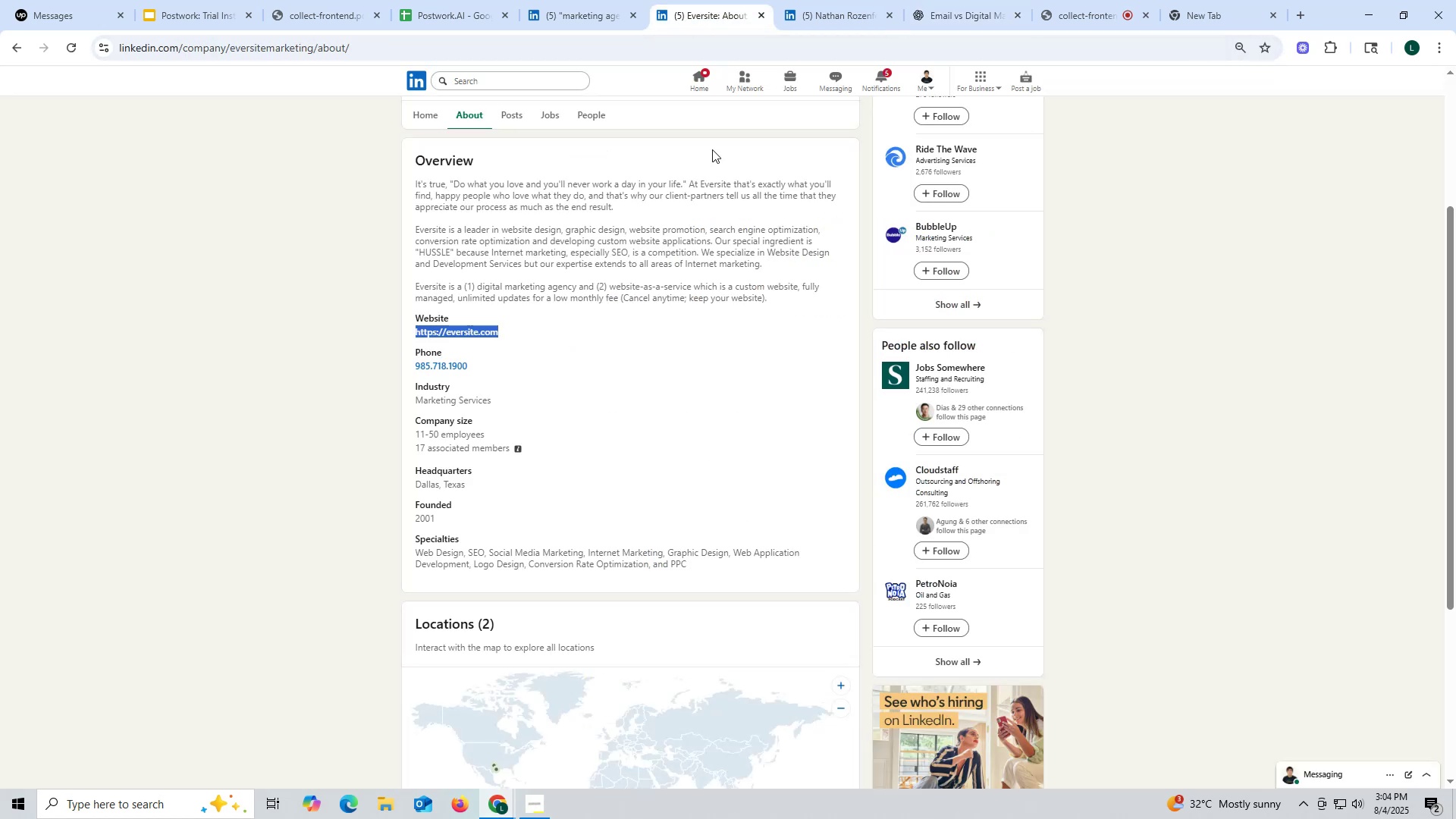 
scroll: coordinate [690, 295], scroll_direction: up, amount: 3.0
 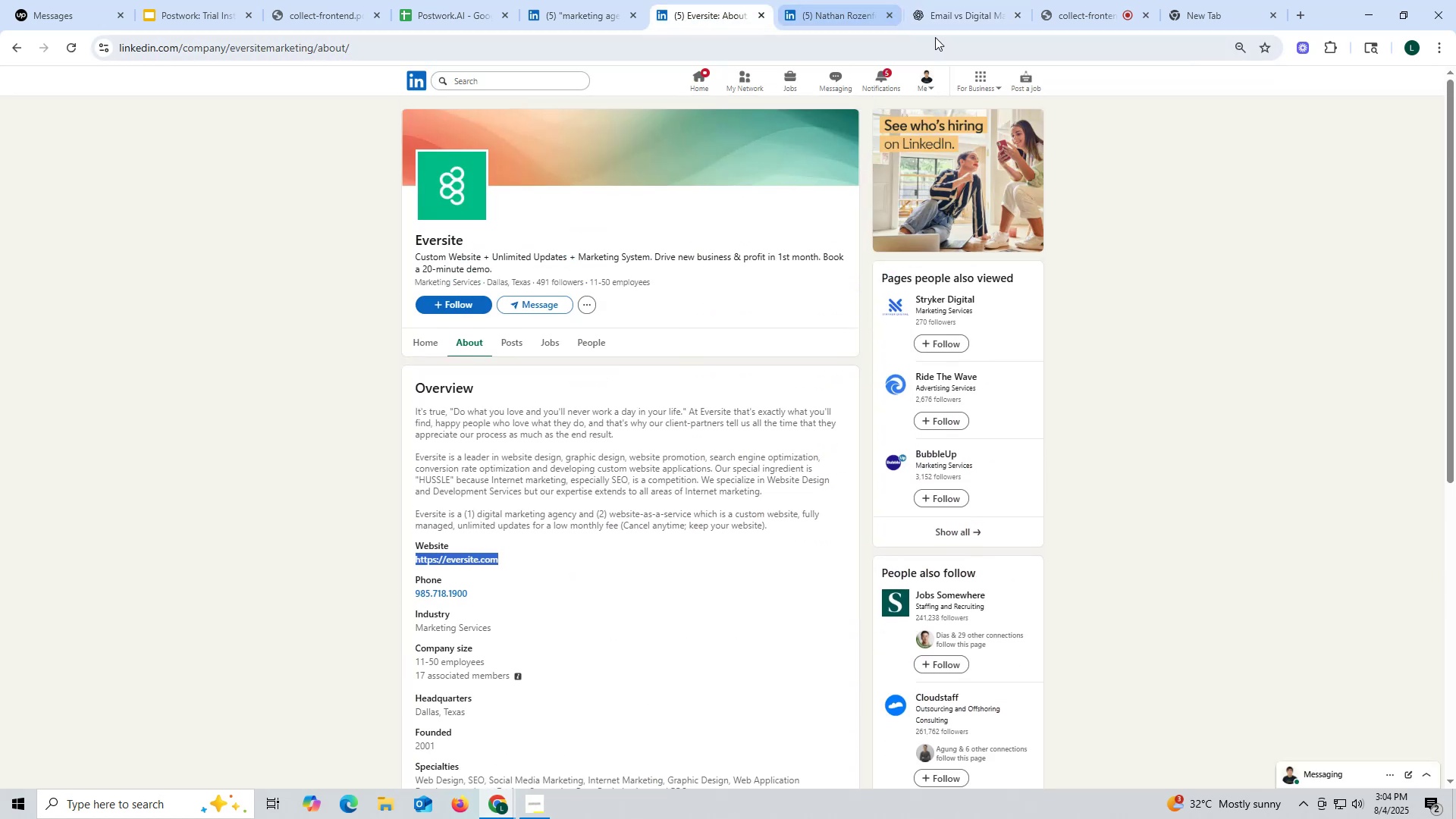 
left_click([951, 24])
 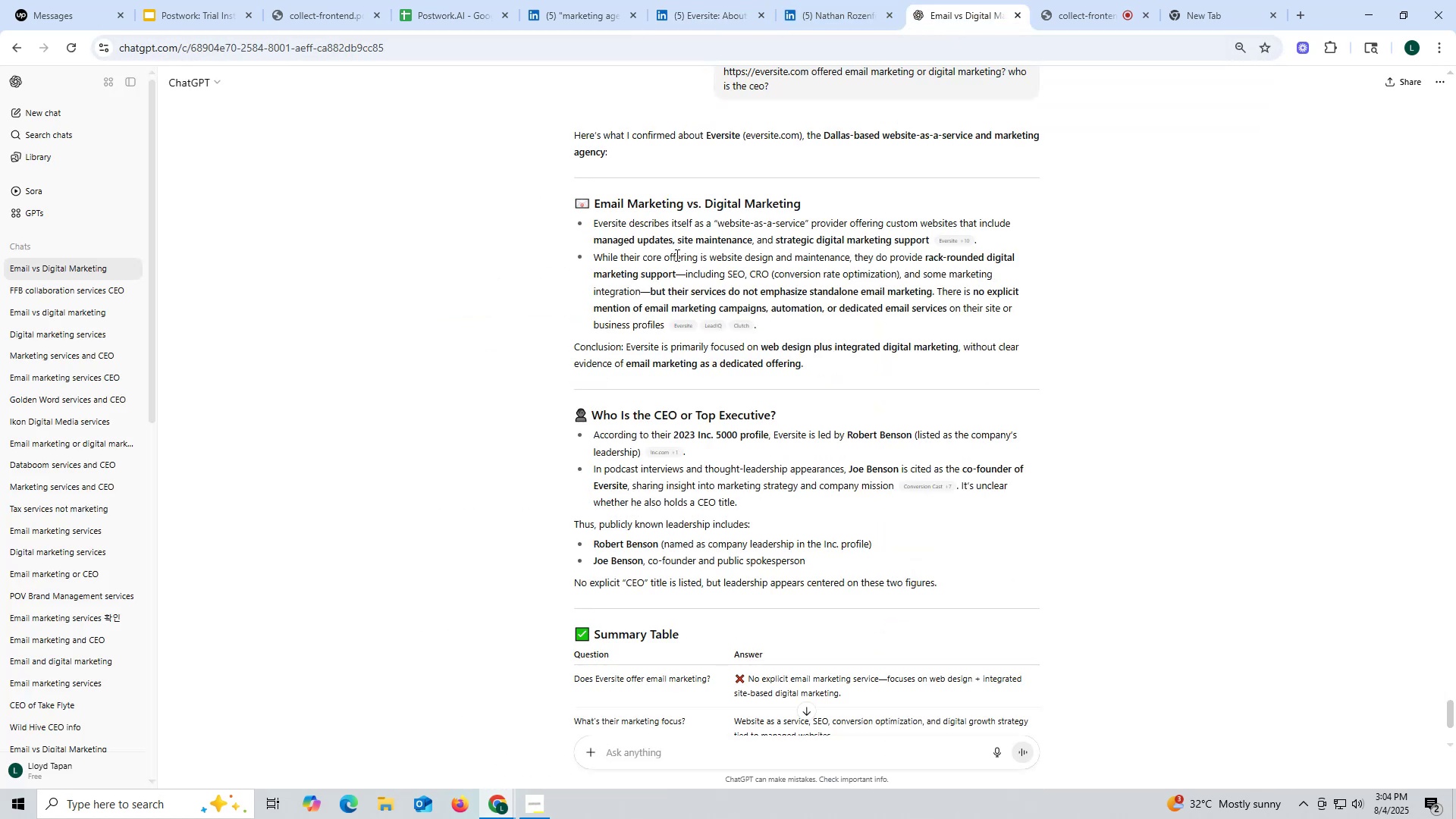 
scroll: coordinate [676, 255], scroll_direction: down, amount: 1.0
 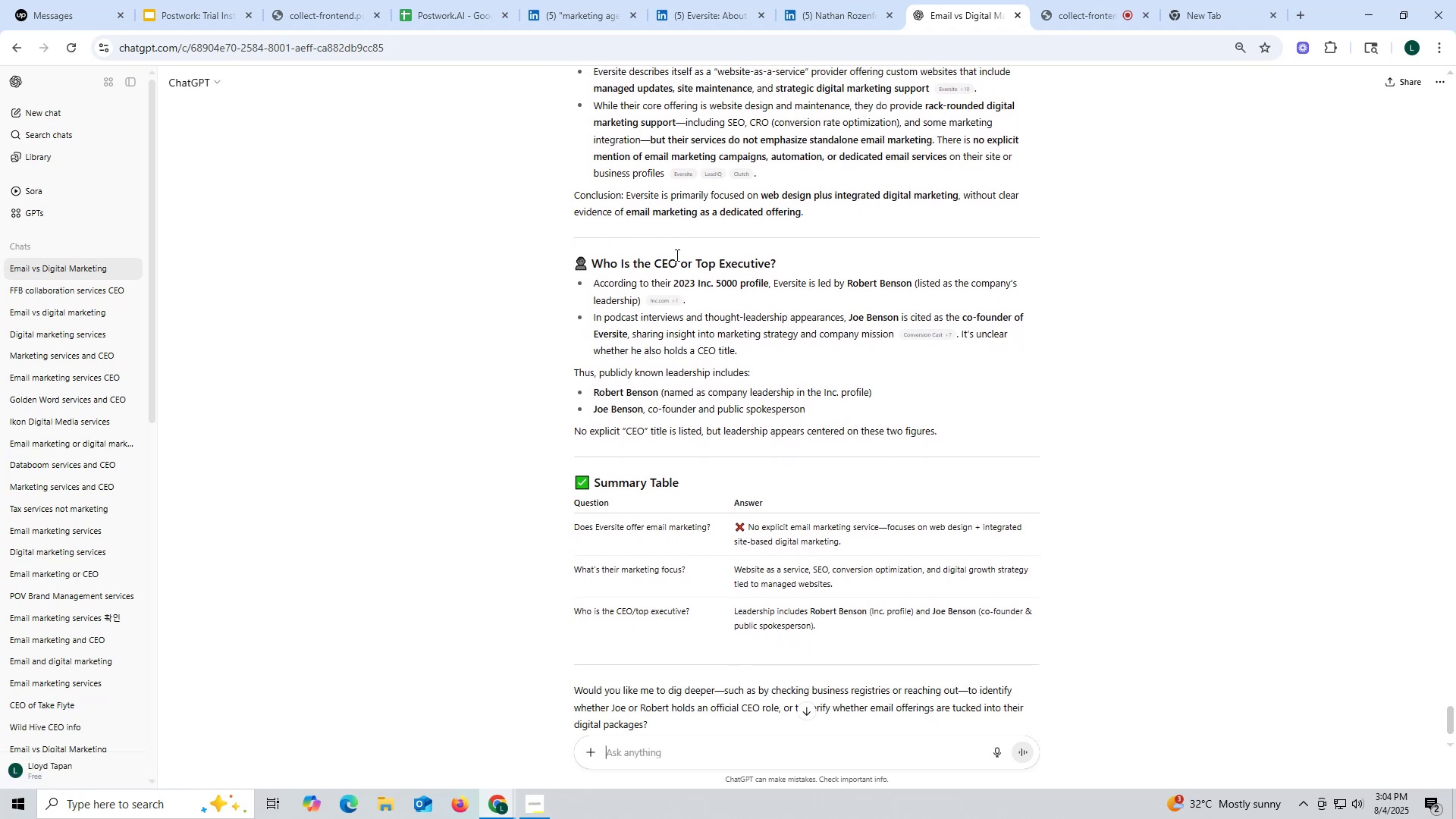 
scroll: coordinate [676, 255], scroll_direction: up, amount: 2.0
 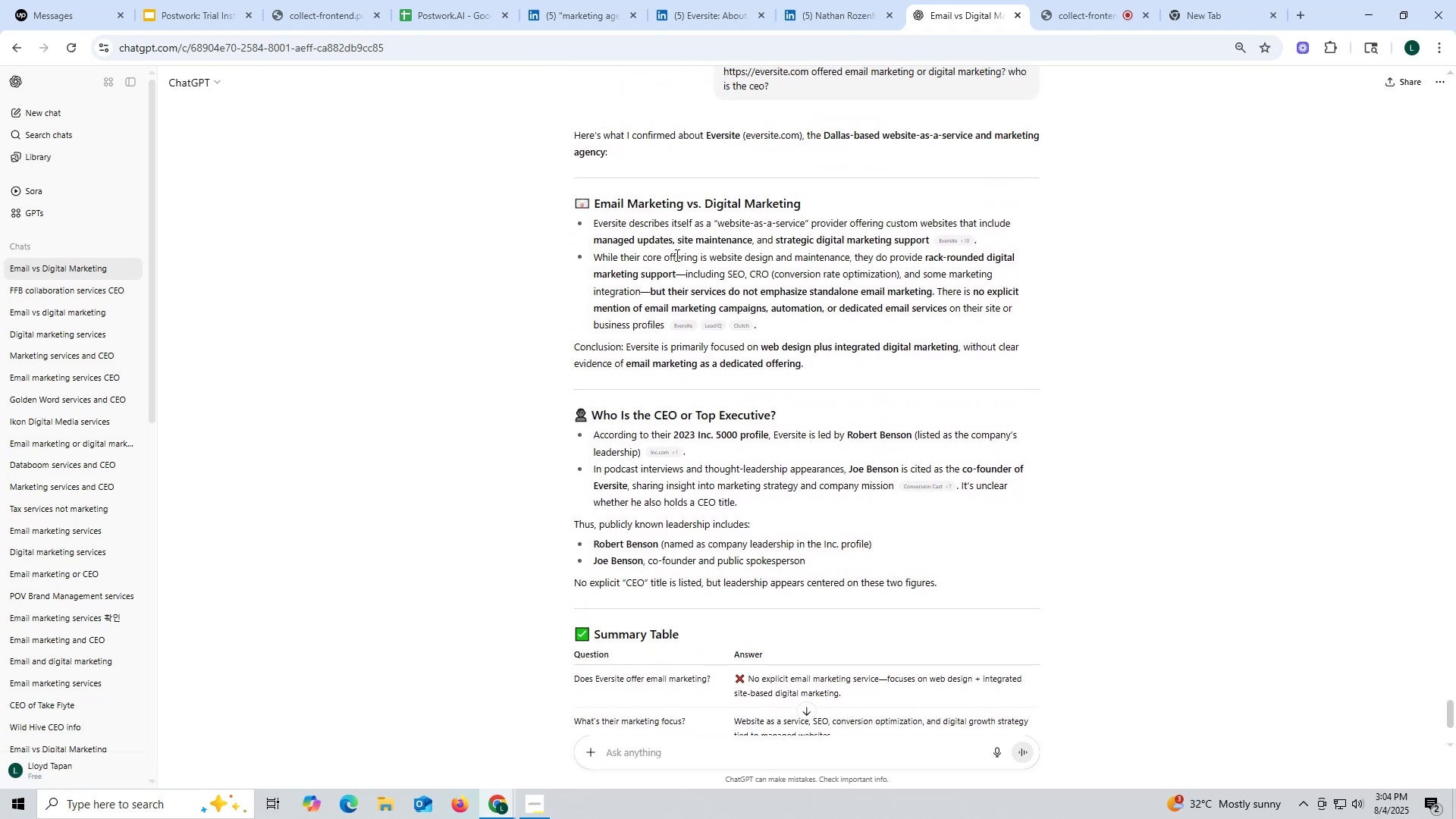 
wait(12.51)
 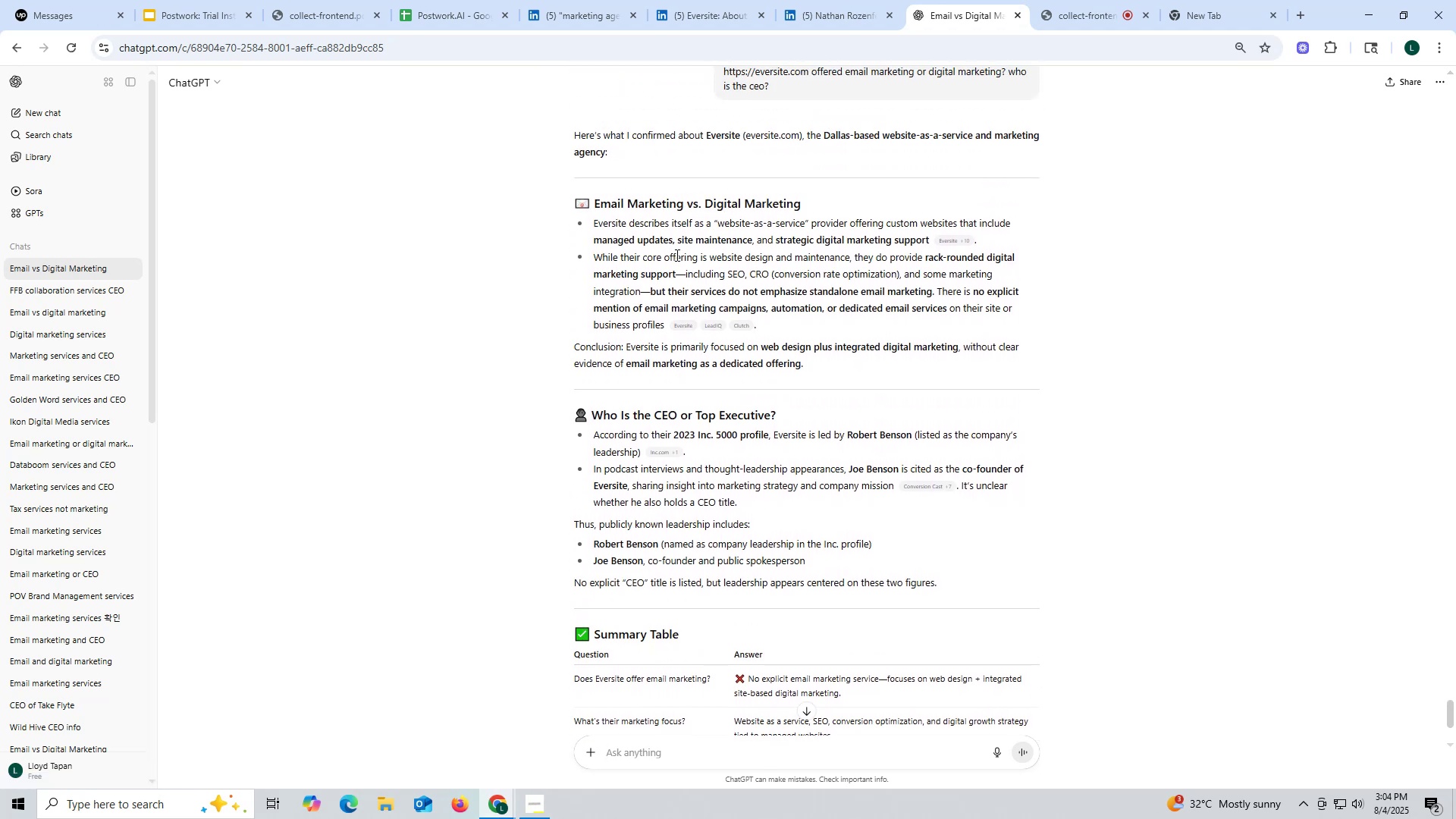 
scroll: coordinate [796, 315], scroll_direction: up, amount: 3.0
 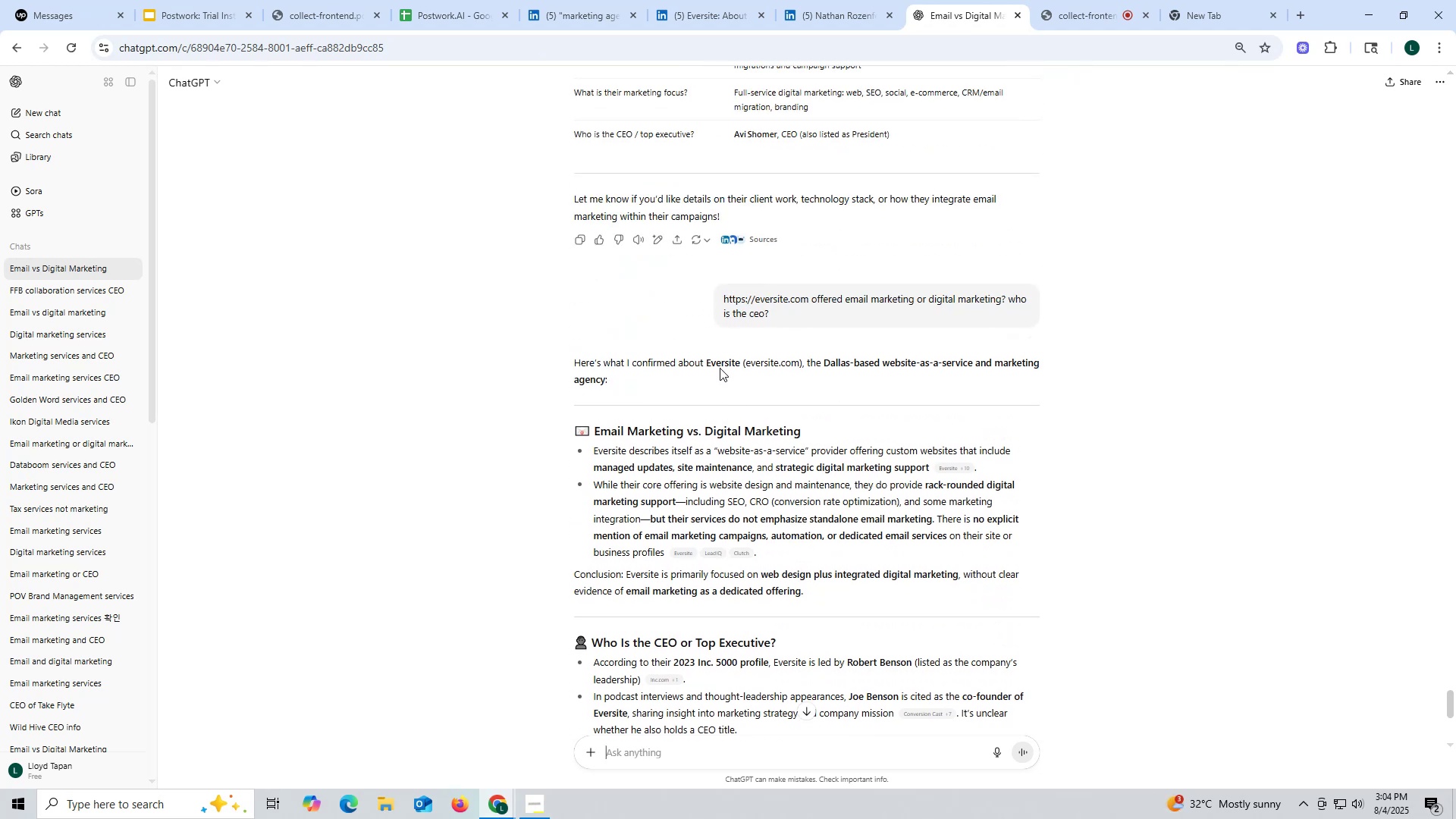 
scroll: coordinate [726, 376], scroll_direction: down, amount: 3.0
 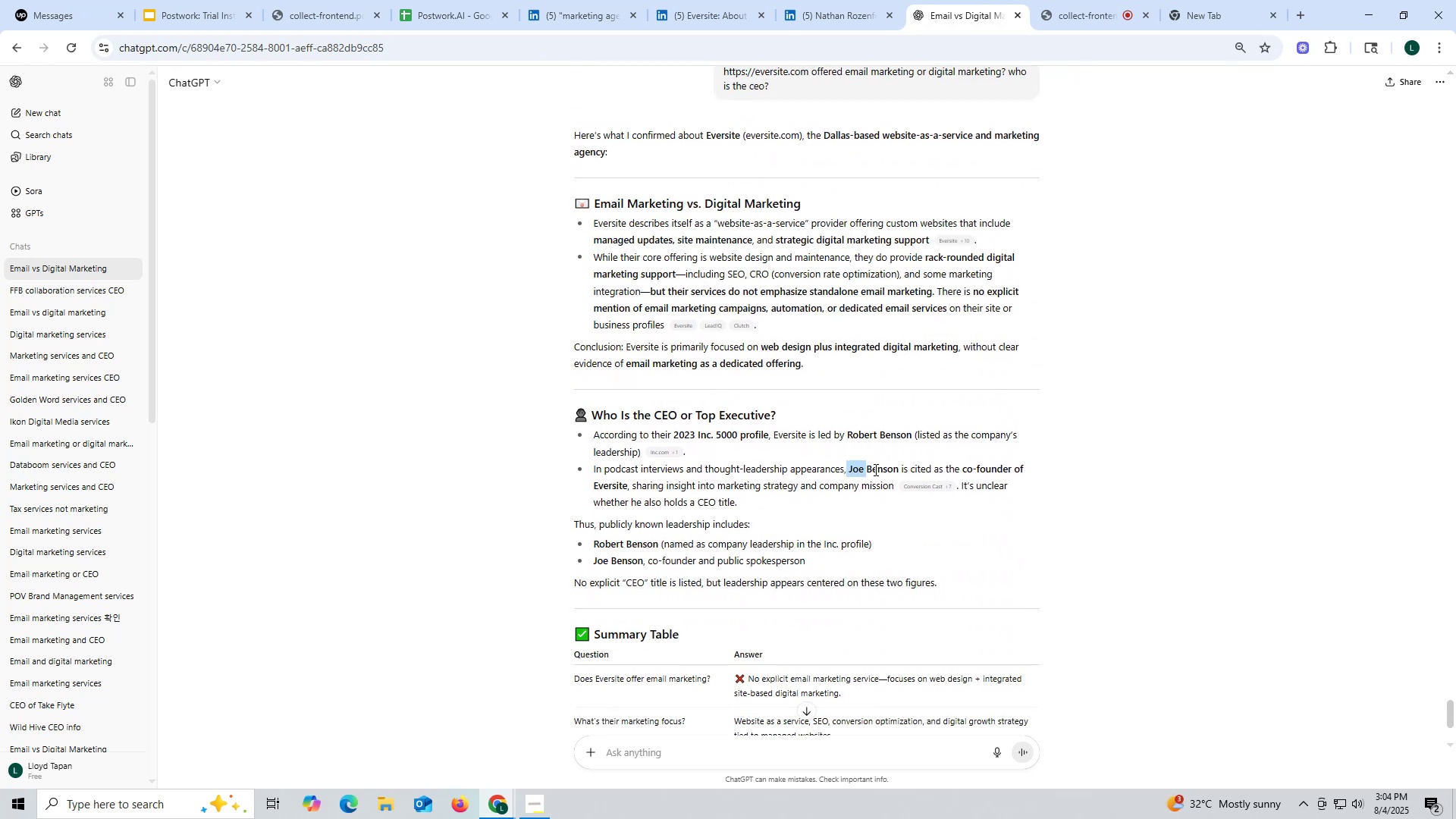 
key(Control+ControlLeft)
 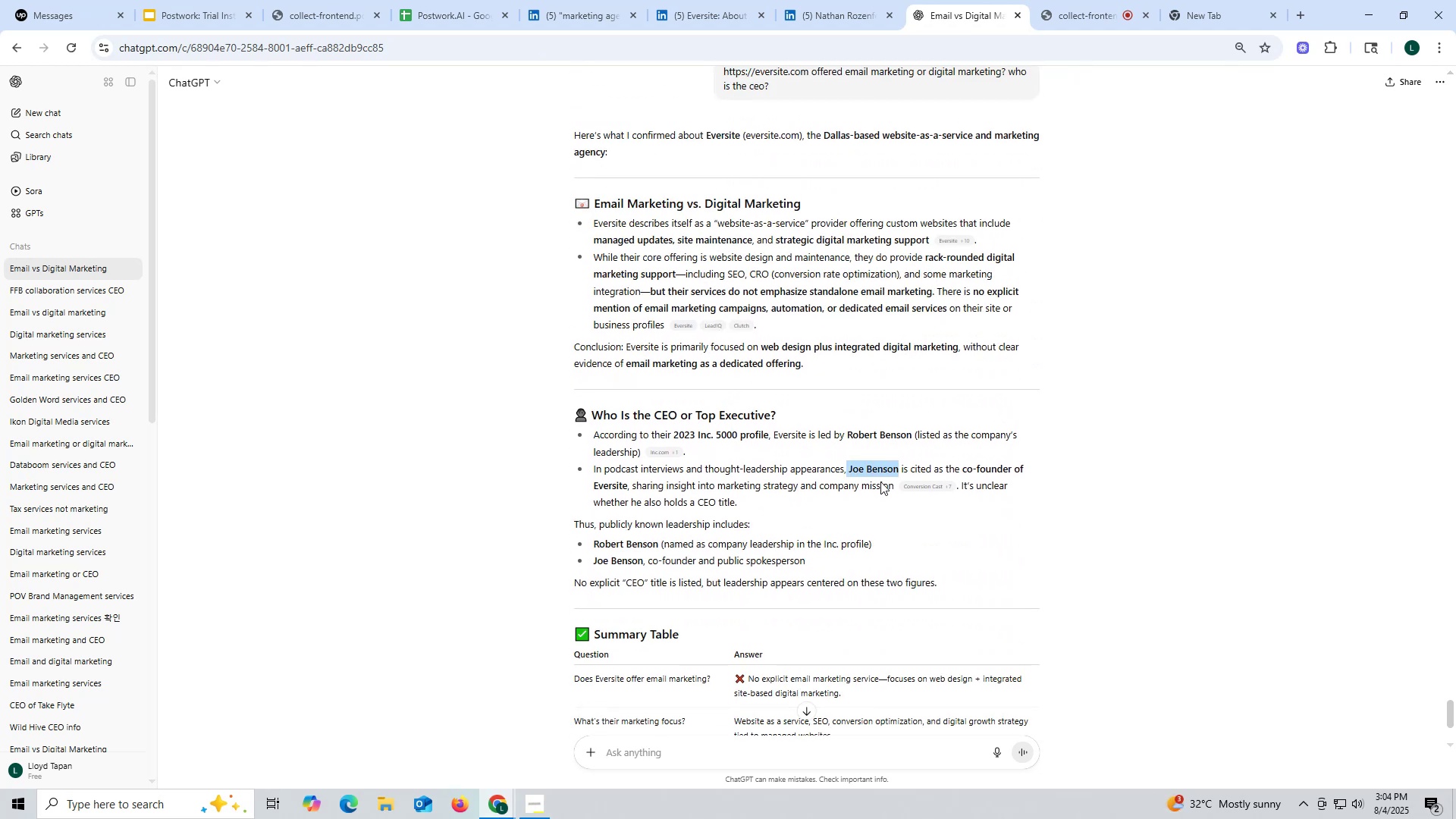 
key(Control+C)
 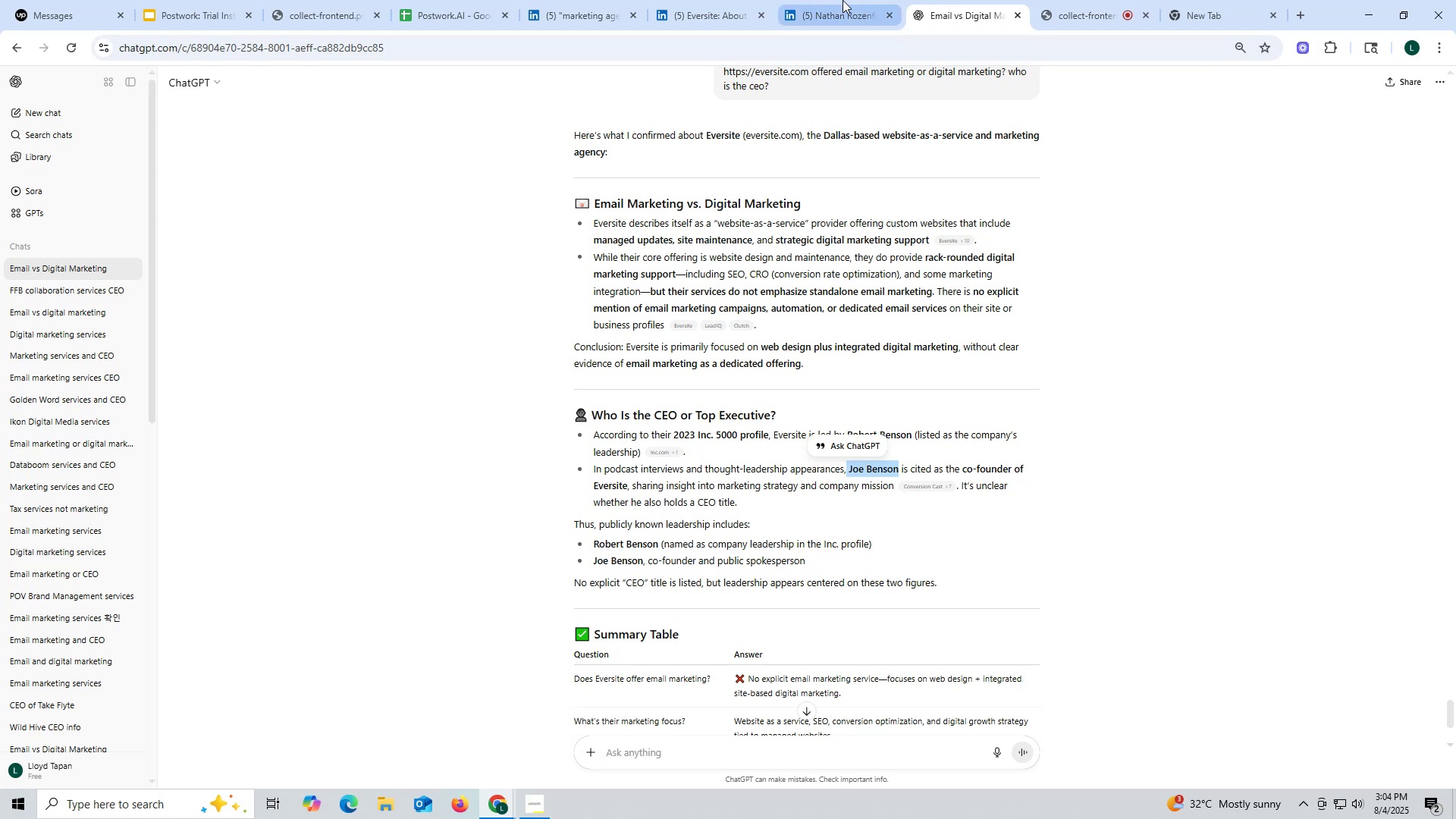 
left_click([840, 6])
 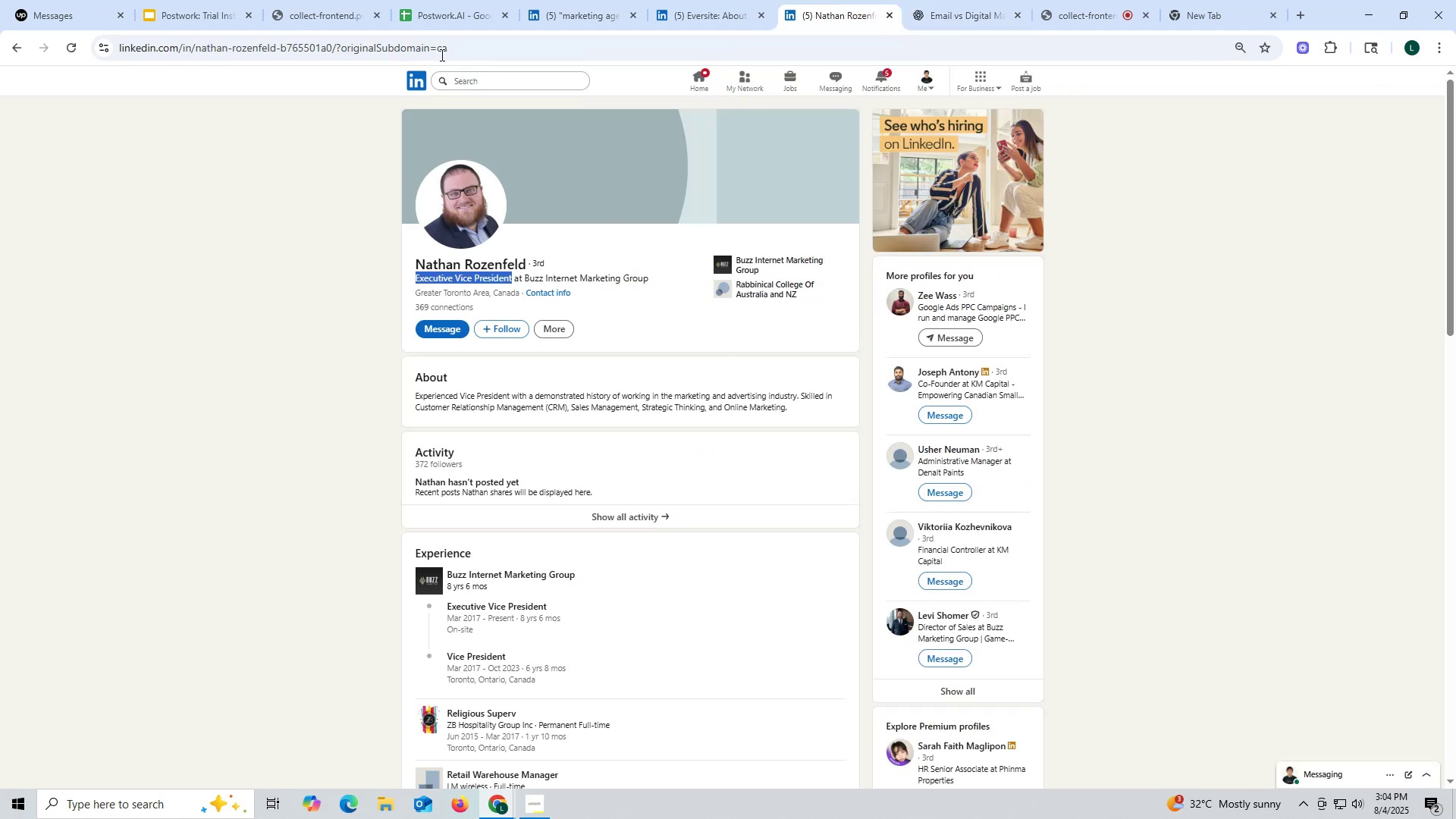 
left_click([439, 49])
 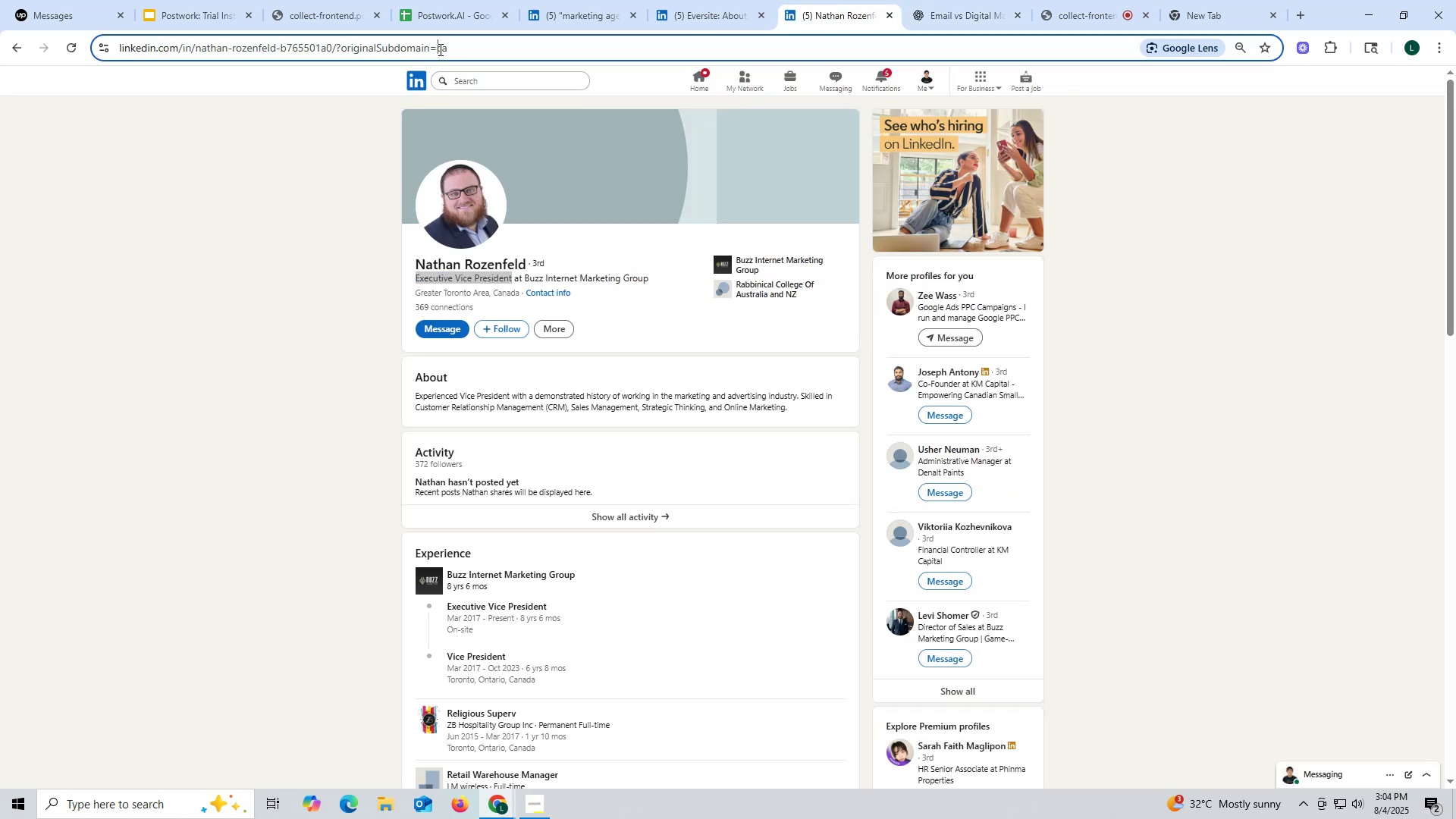 
key(Control+ControlLeft)
 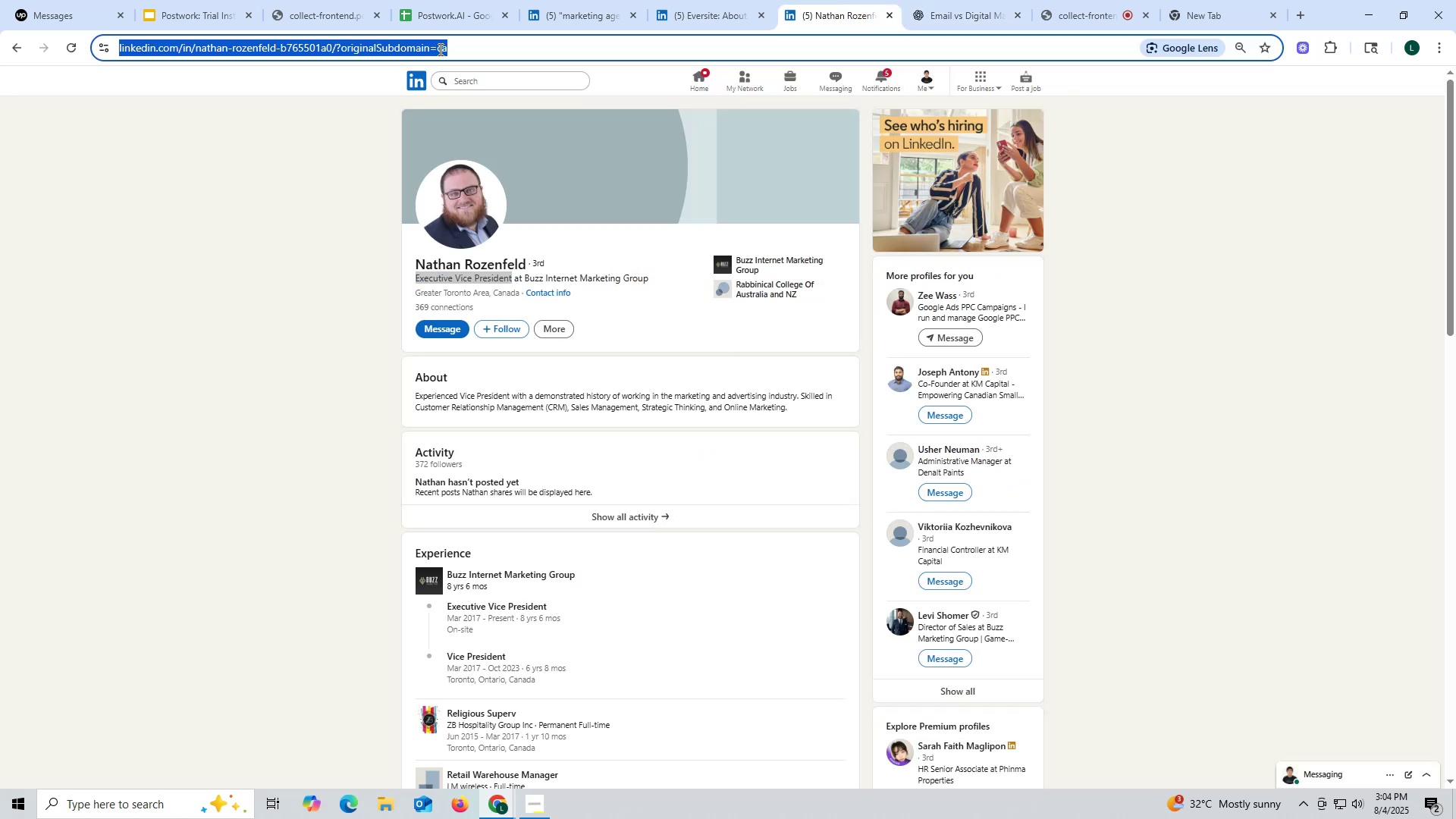 
key(Control+V)
 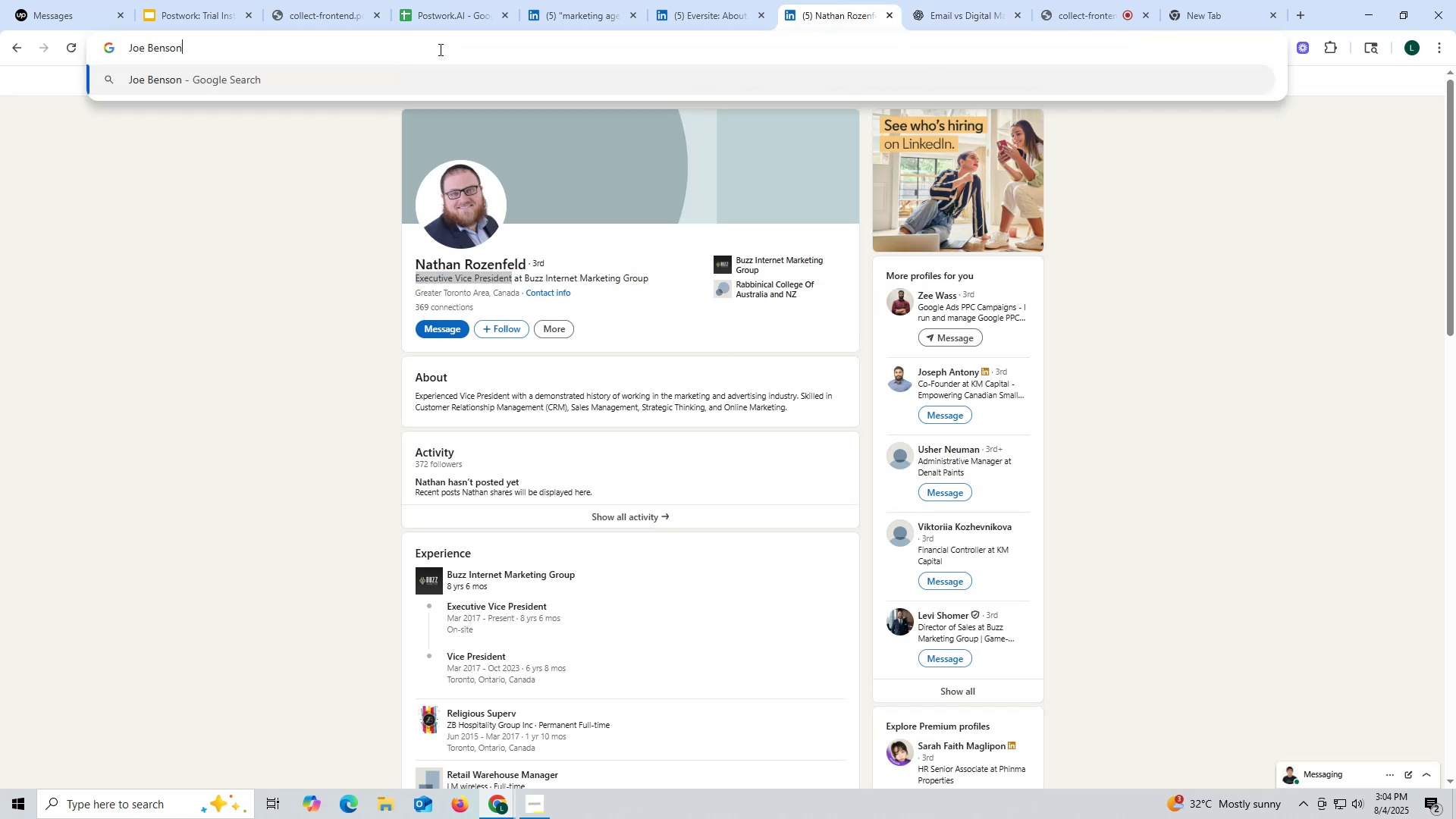 
key(Space)
 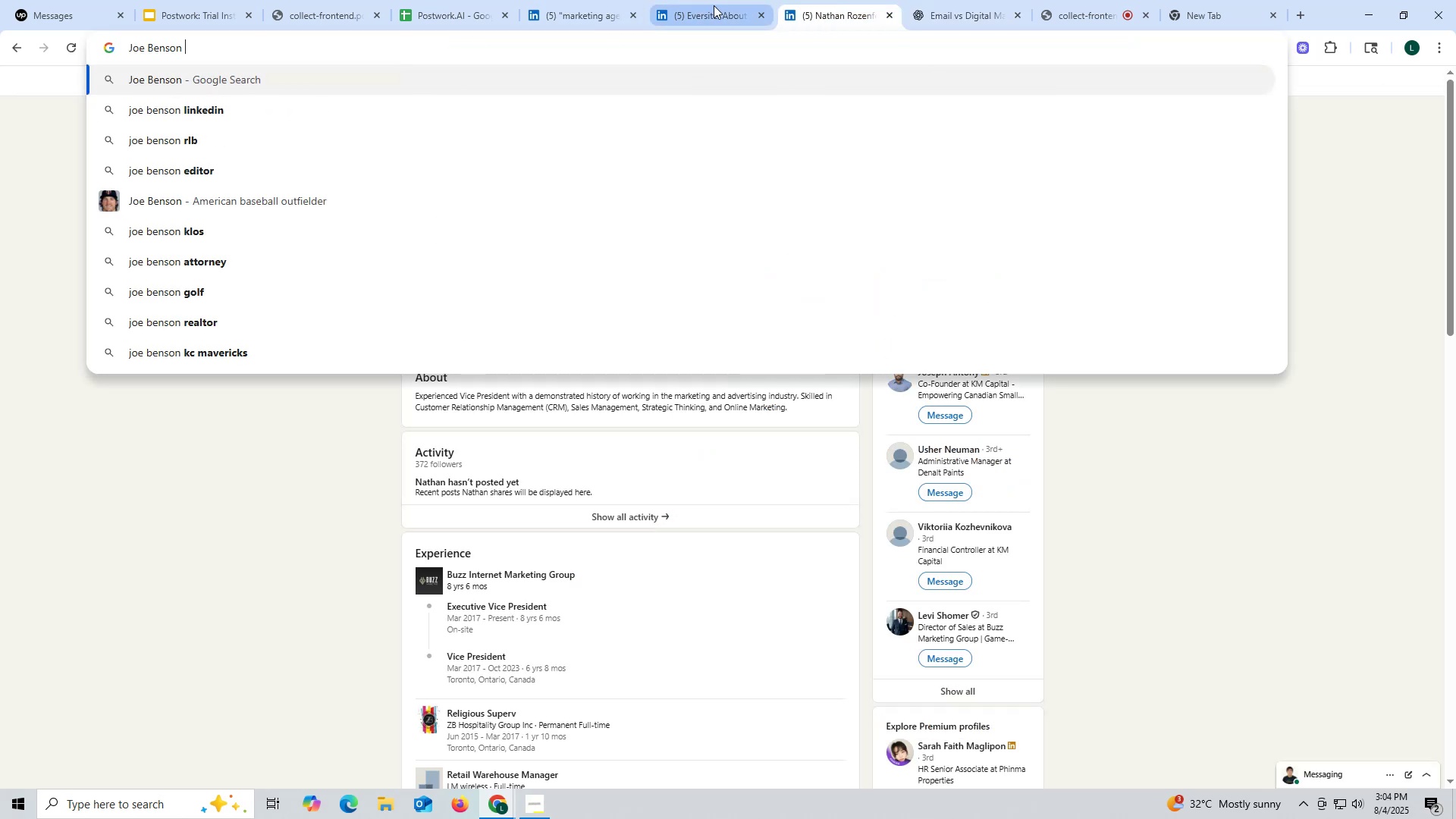 
left_click([715, 5])
 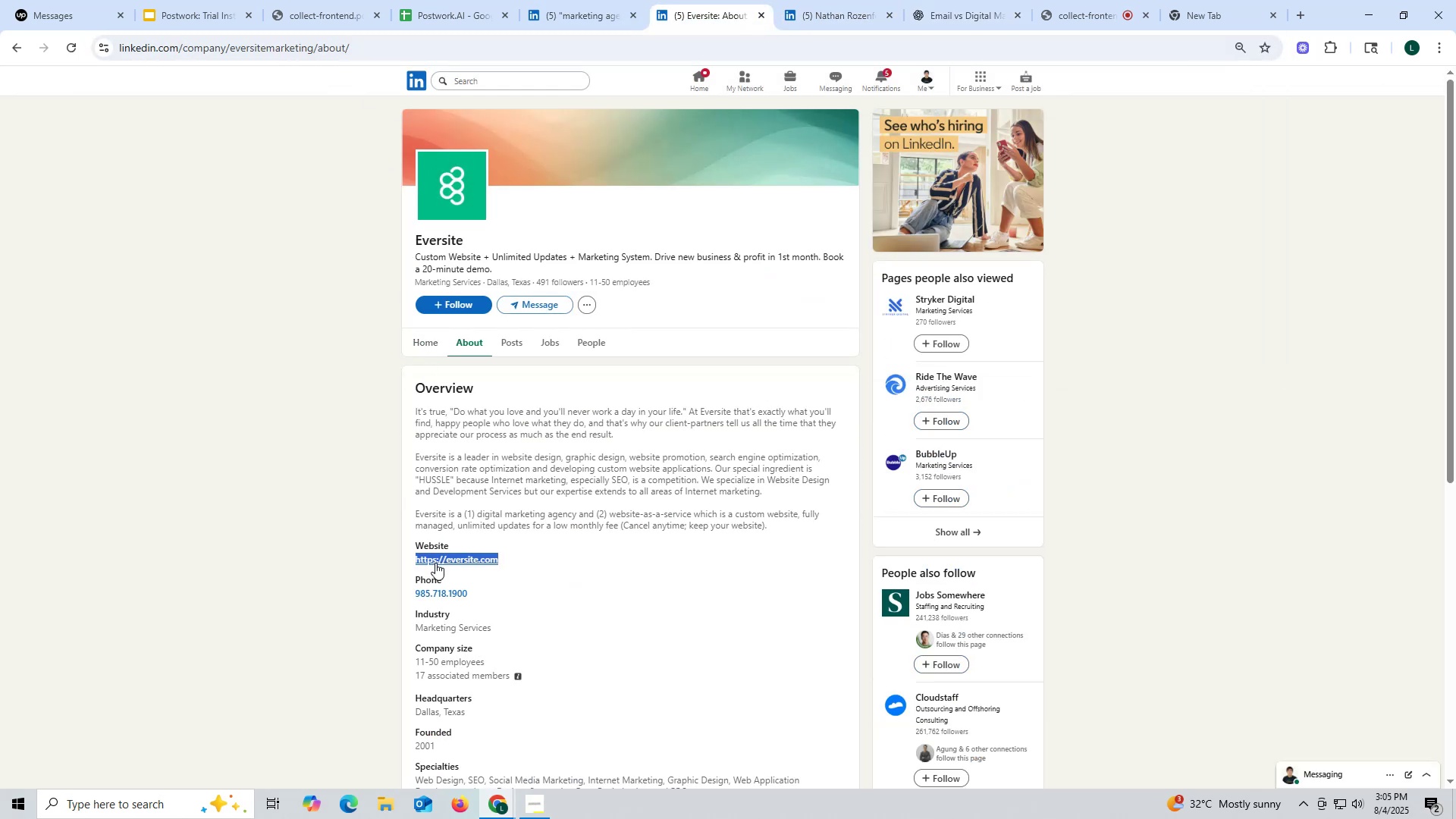 
key(Control+ControlLeft)
 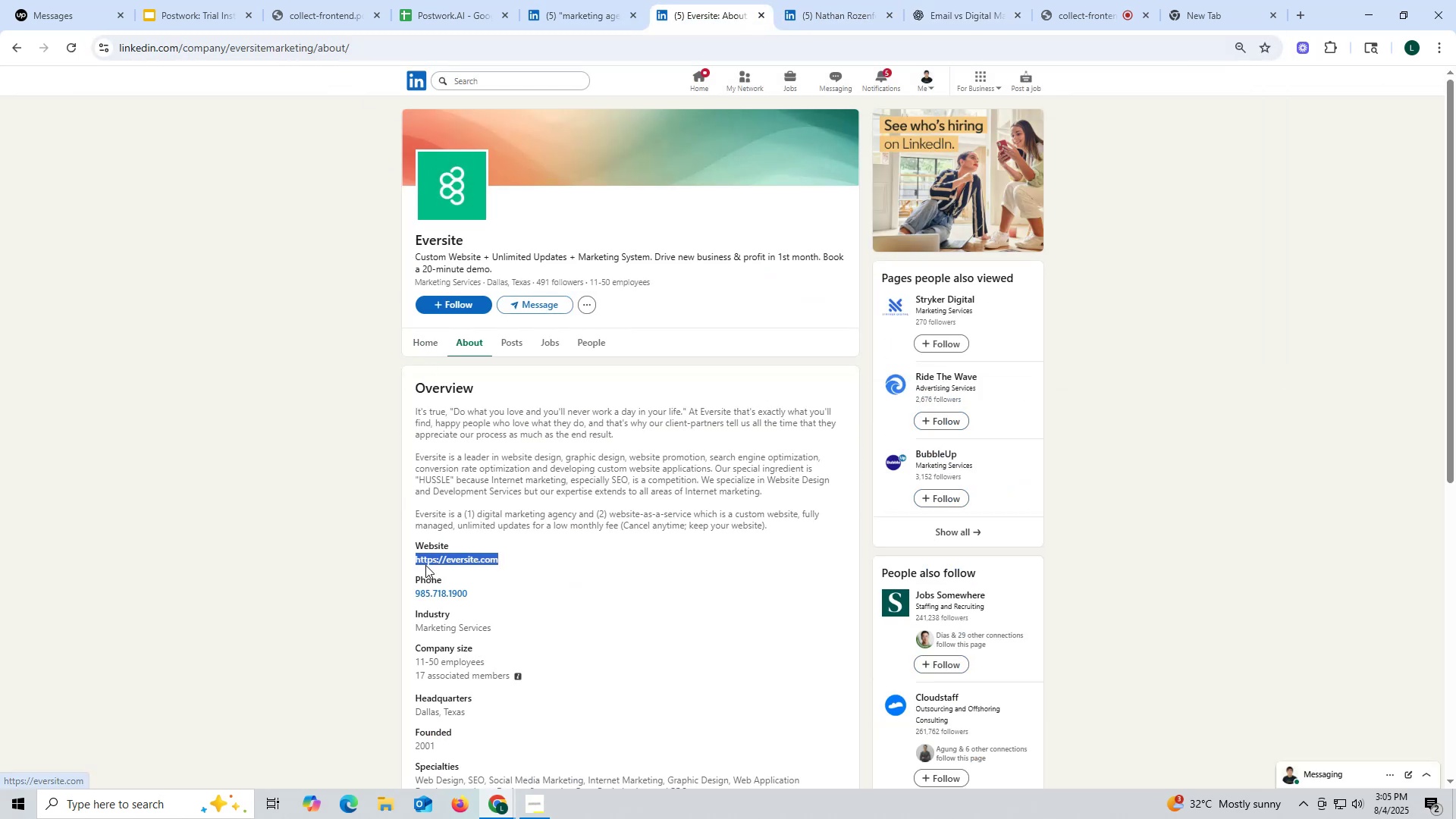 
key(Control+C)
 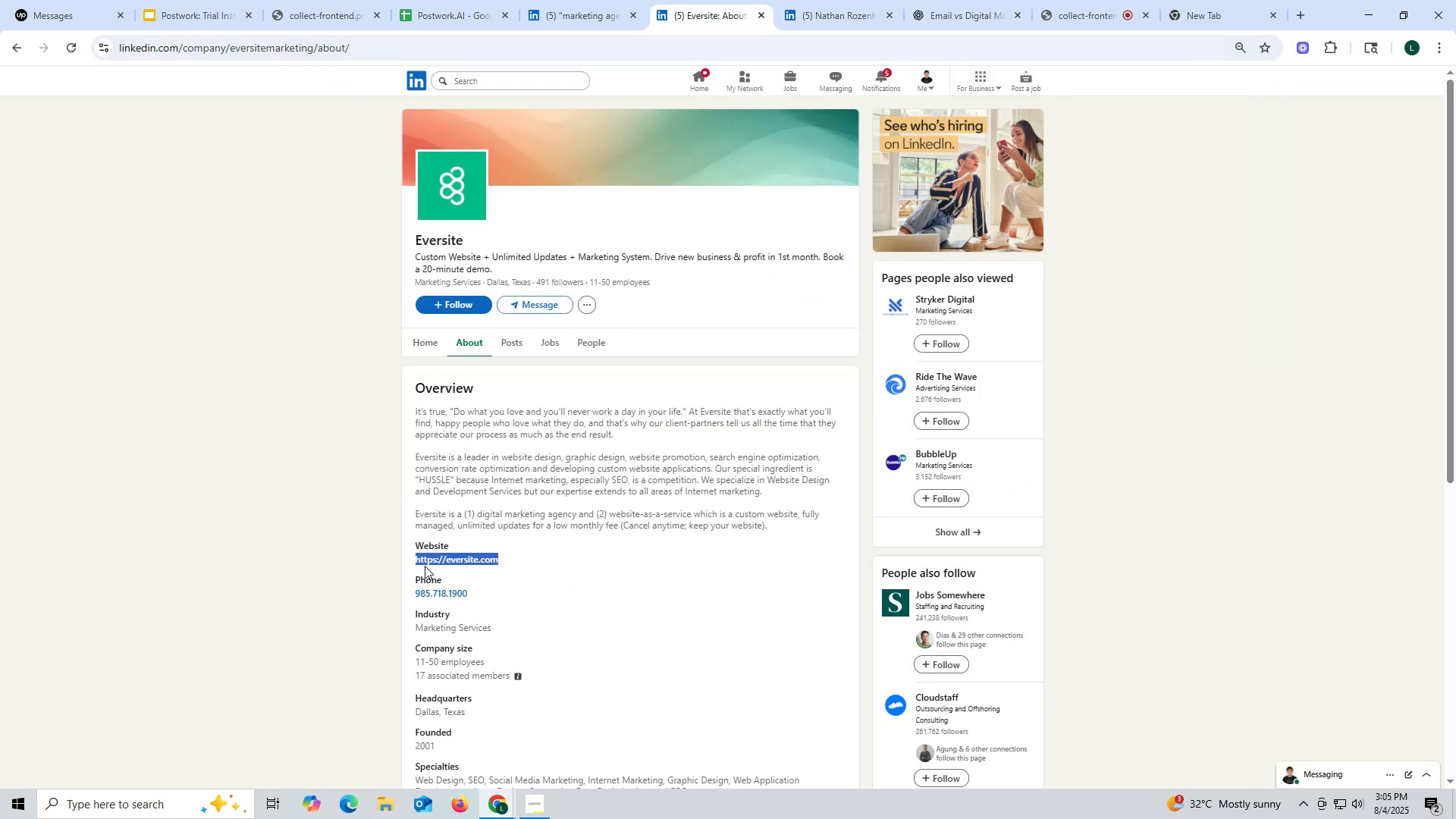 
key(Control+ControlLeft)
 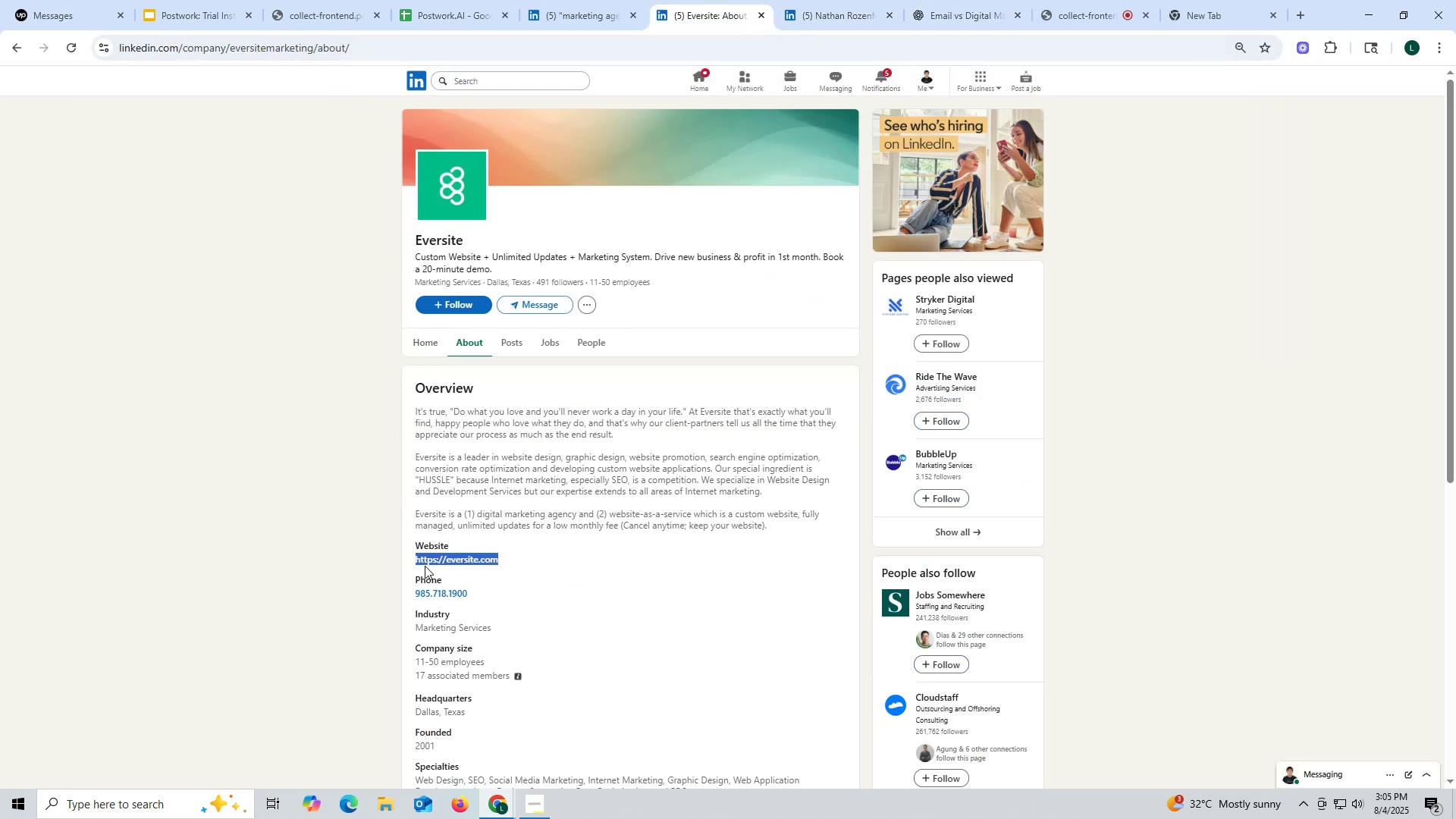 
key(Control+C)
 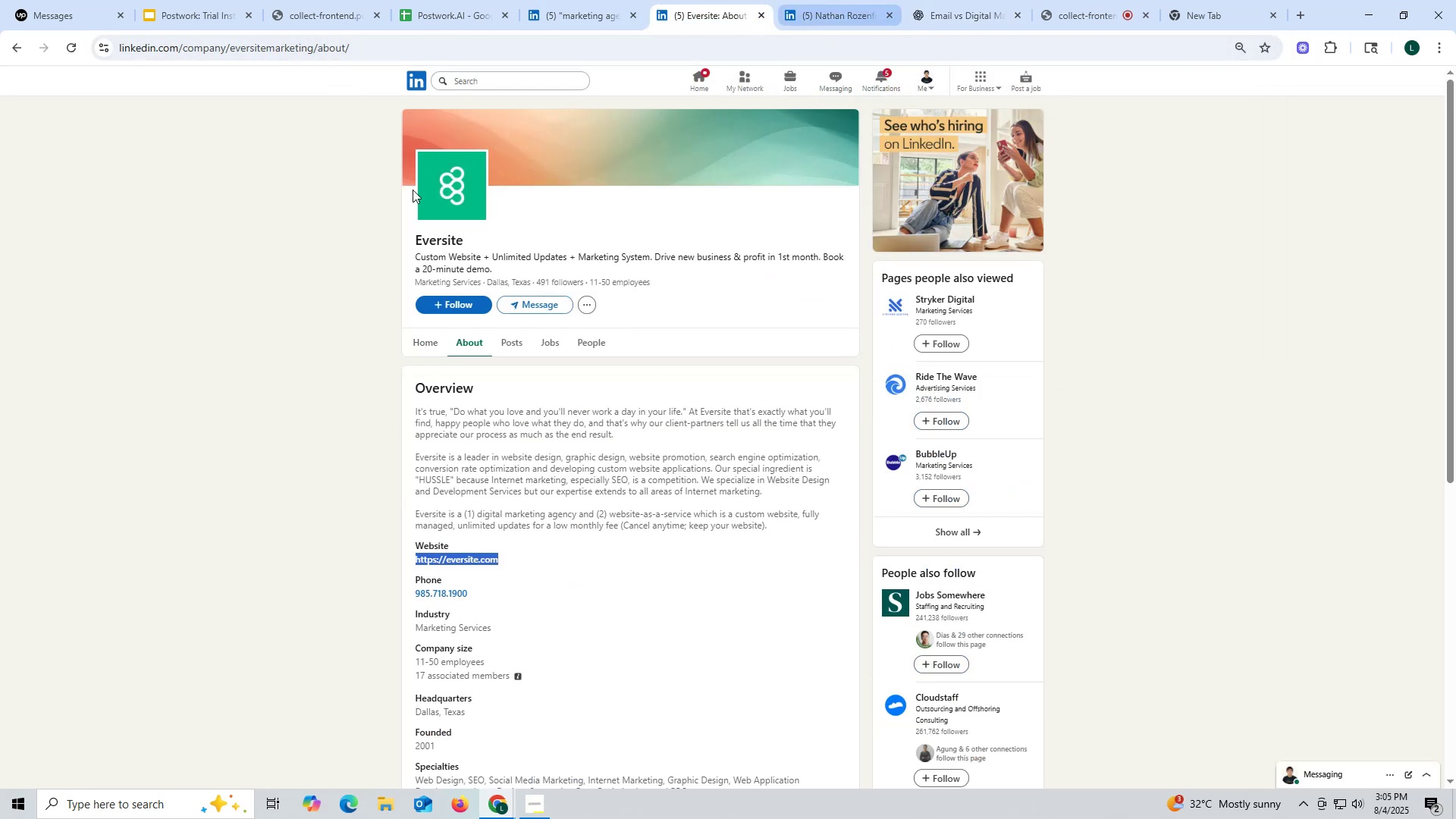 
key(Control+ControlLeft)
 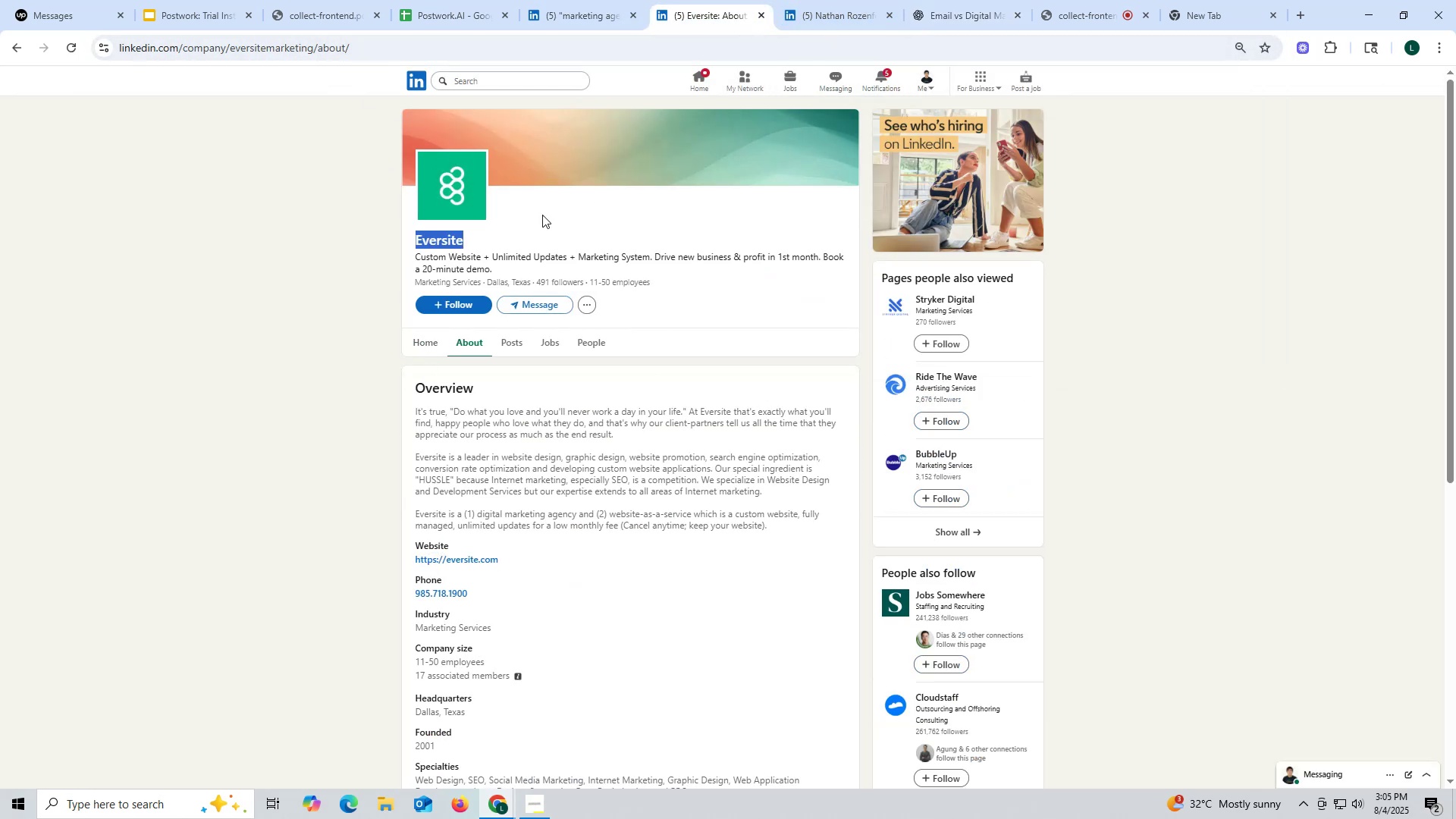 
key(Control+C)
 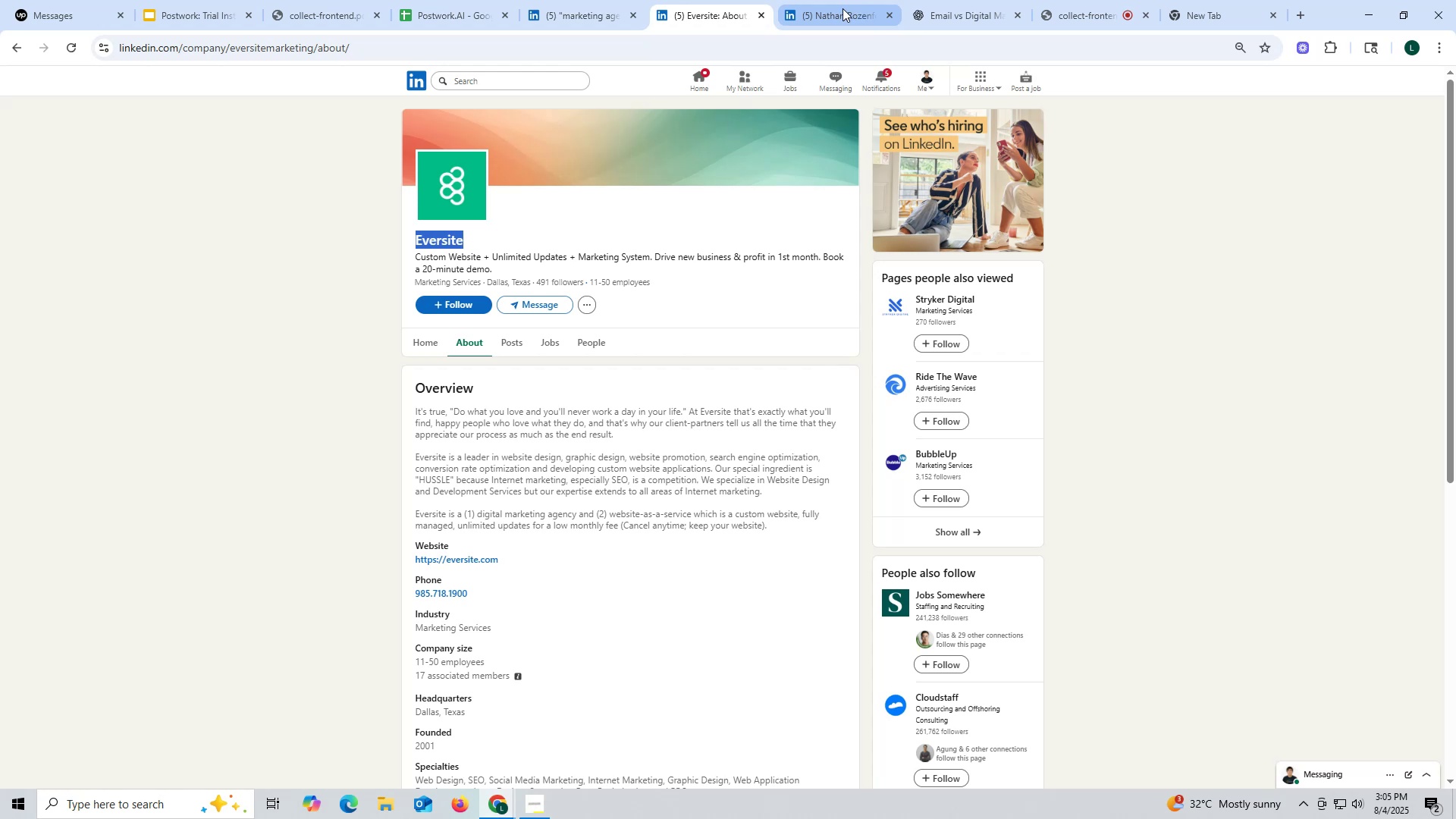 
left_click([843, 8])
 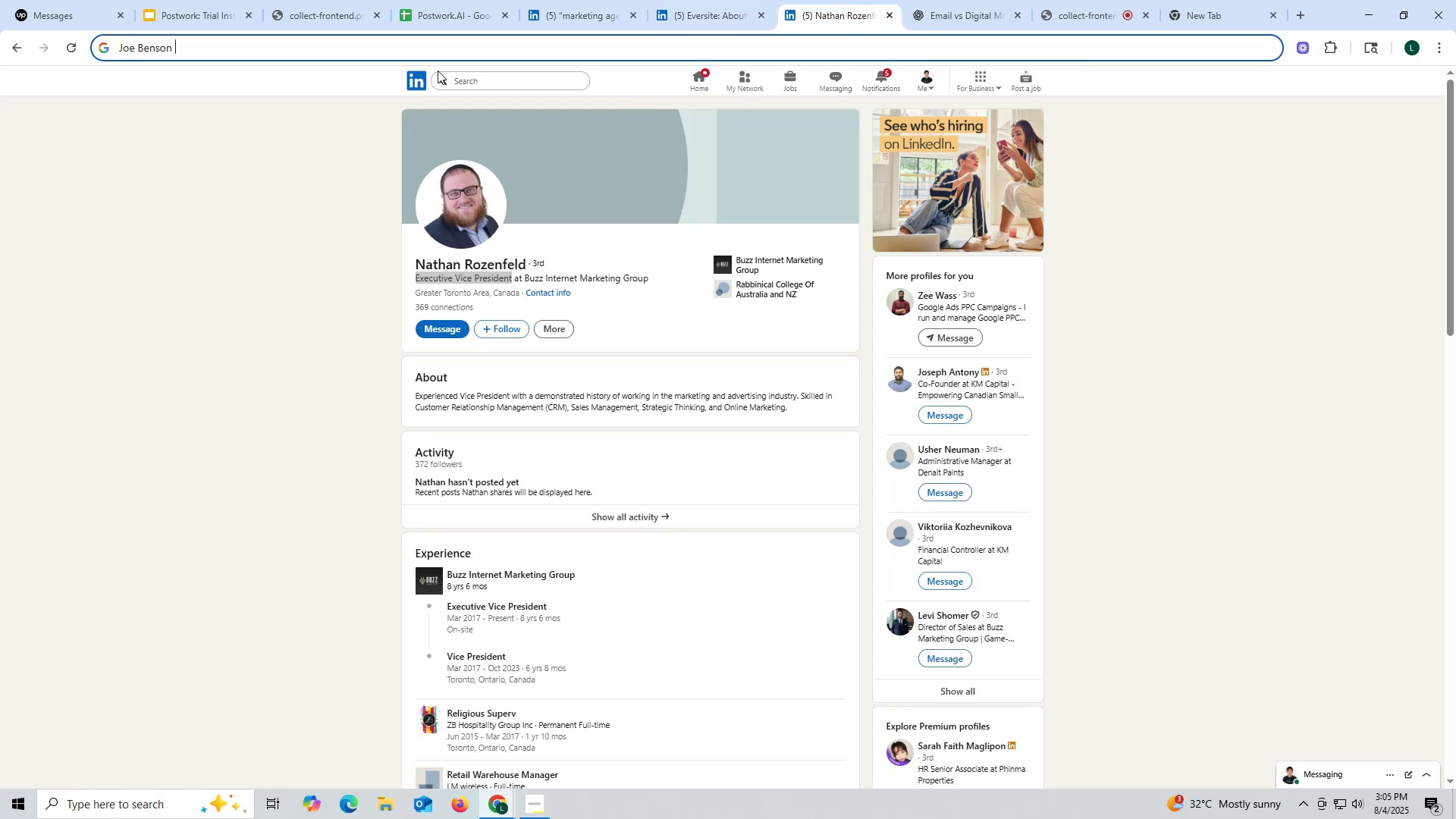 
key(Control+ControlLeft)
 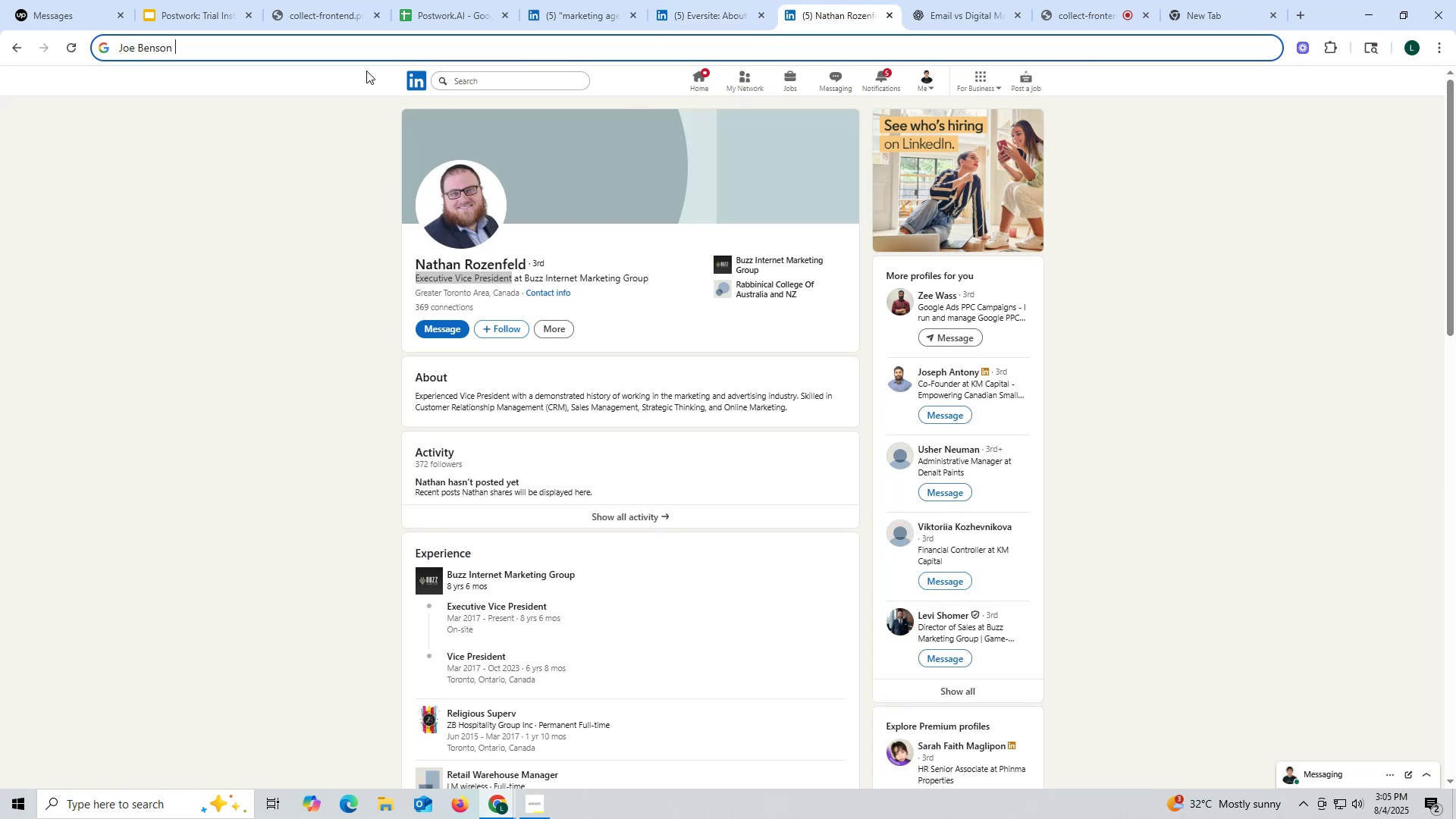 
key(Control+V)
 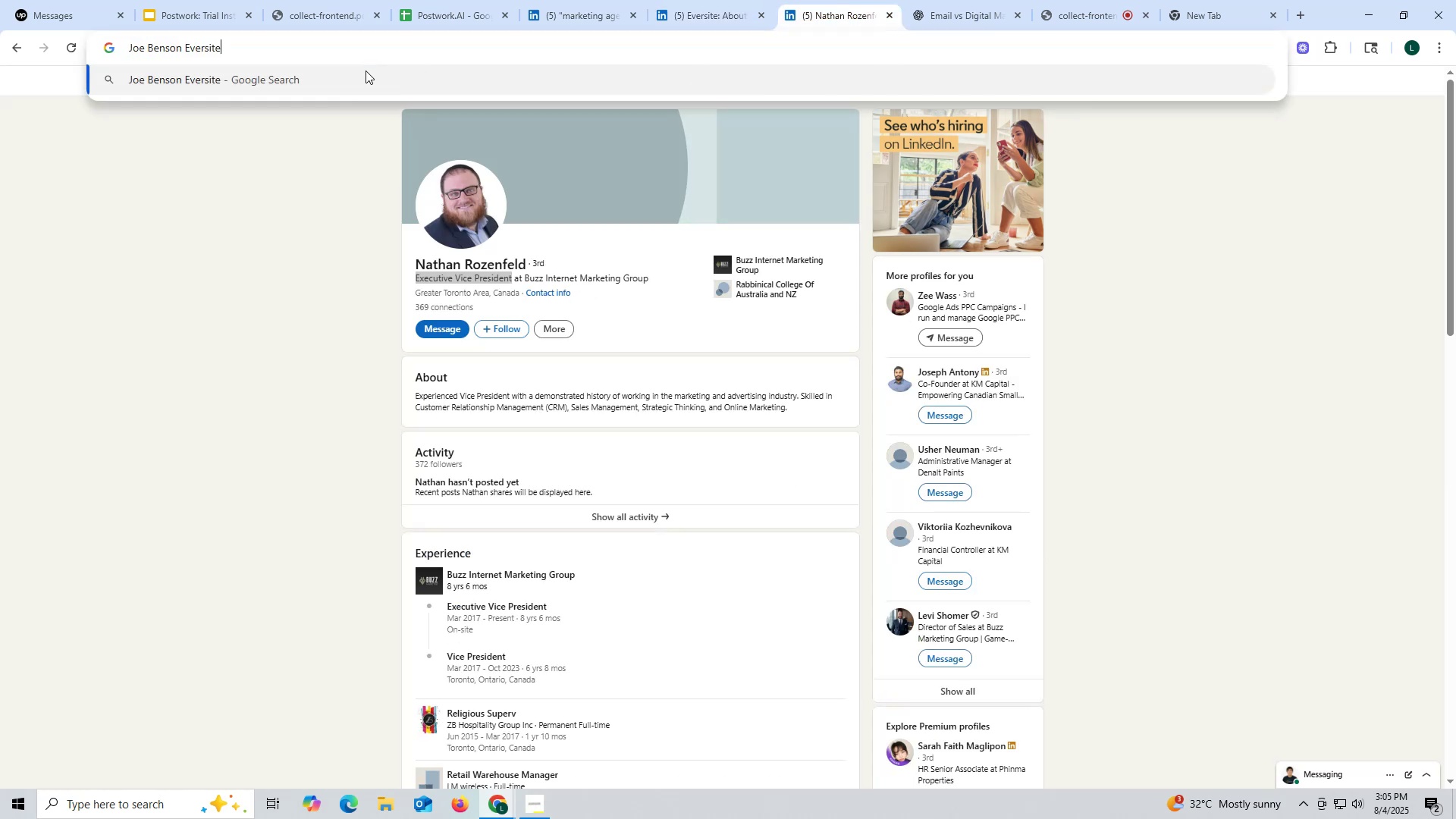 
type( li)
 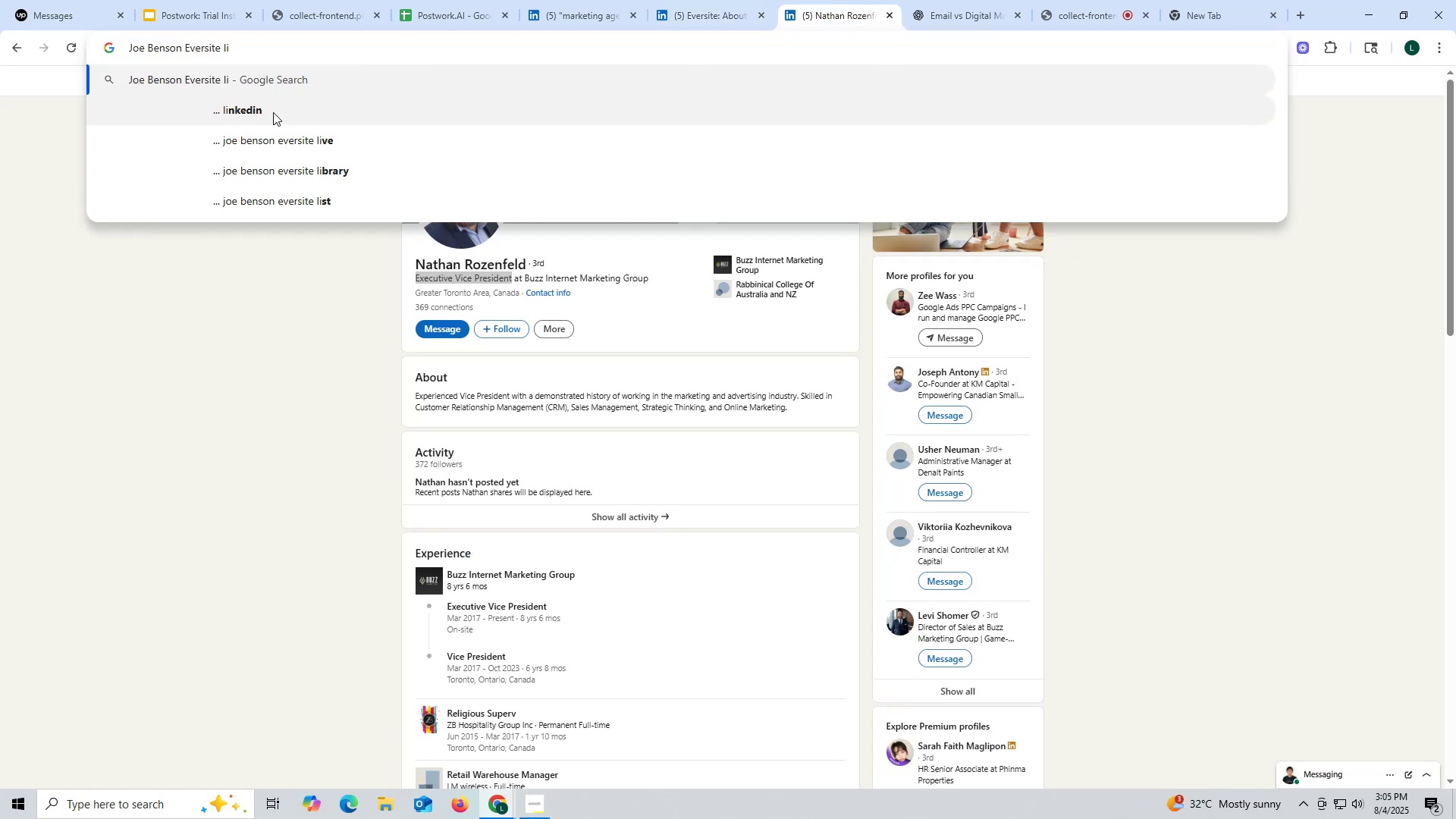 
left_click([273, 112])
 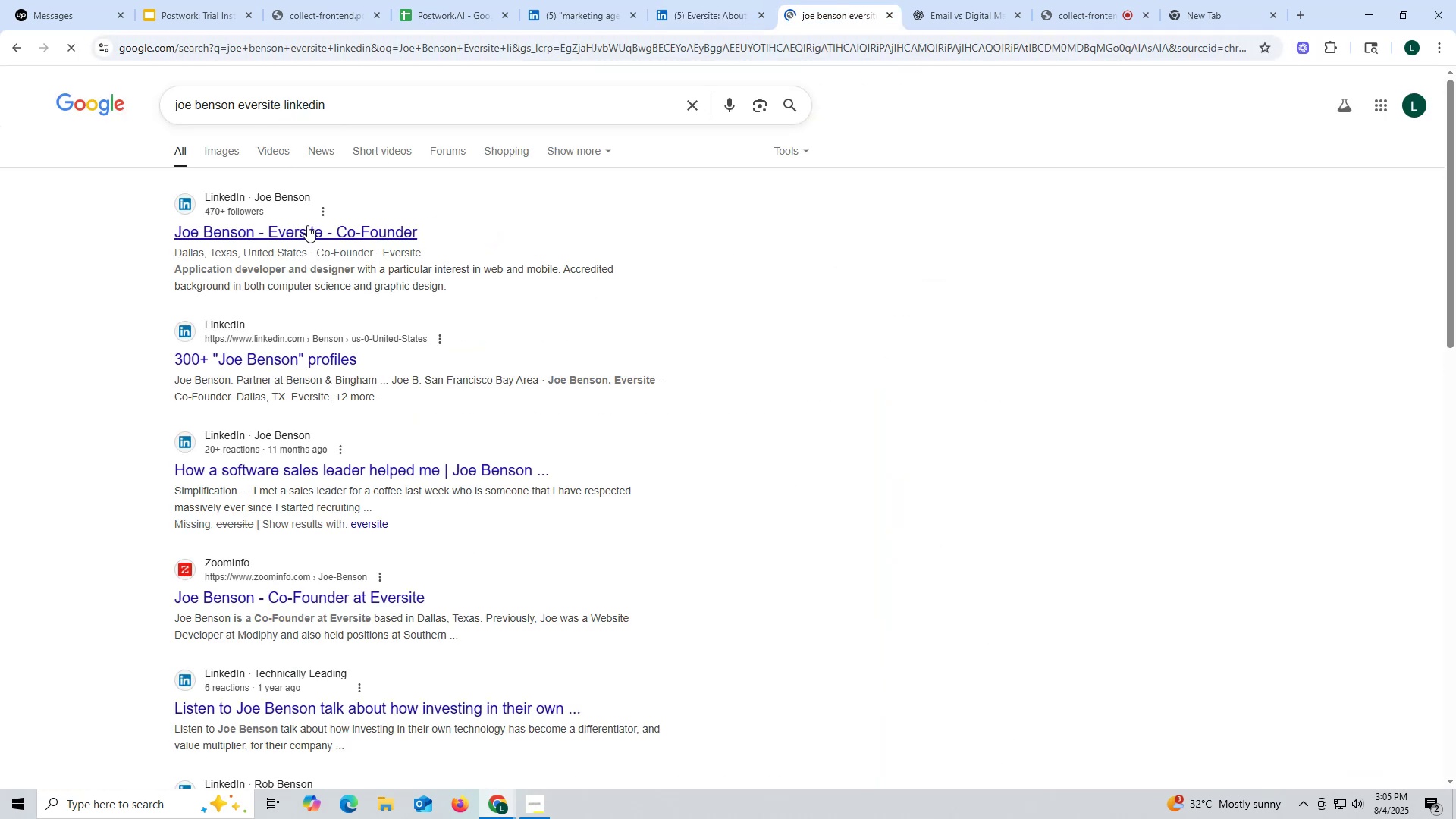 
left_click([306, 225])
 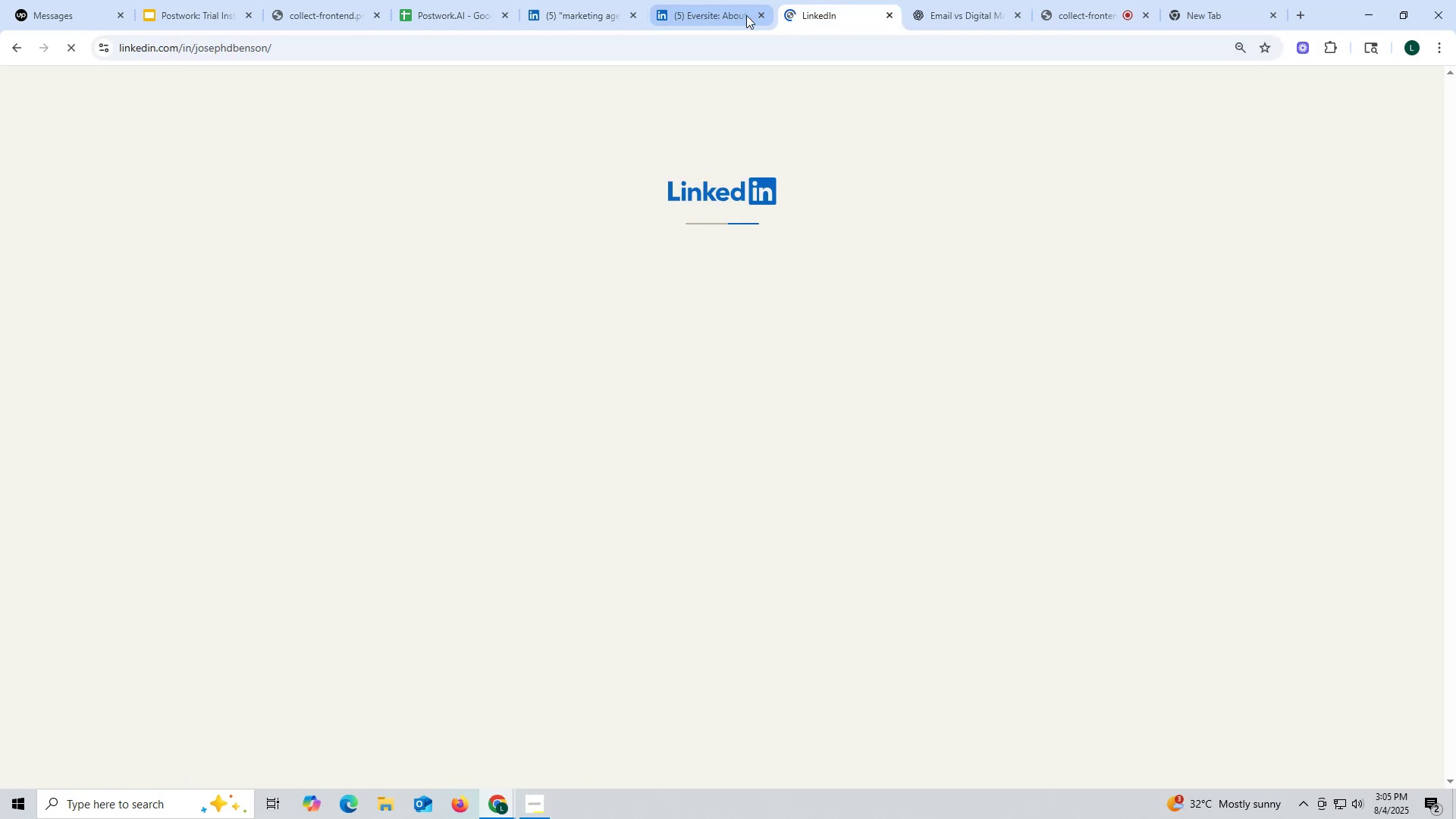 
left_click([717, 15])
 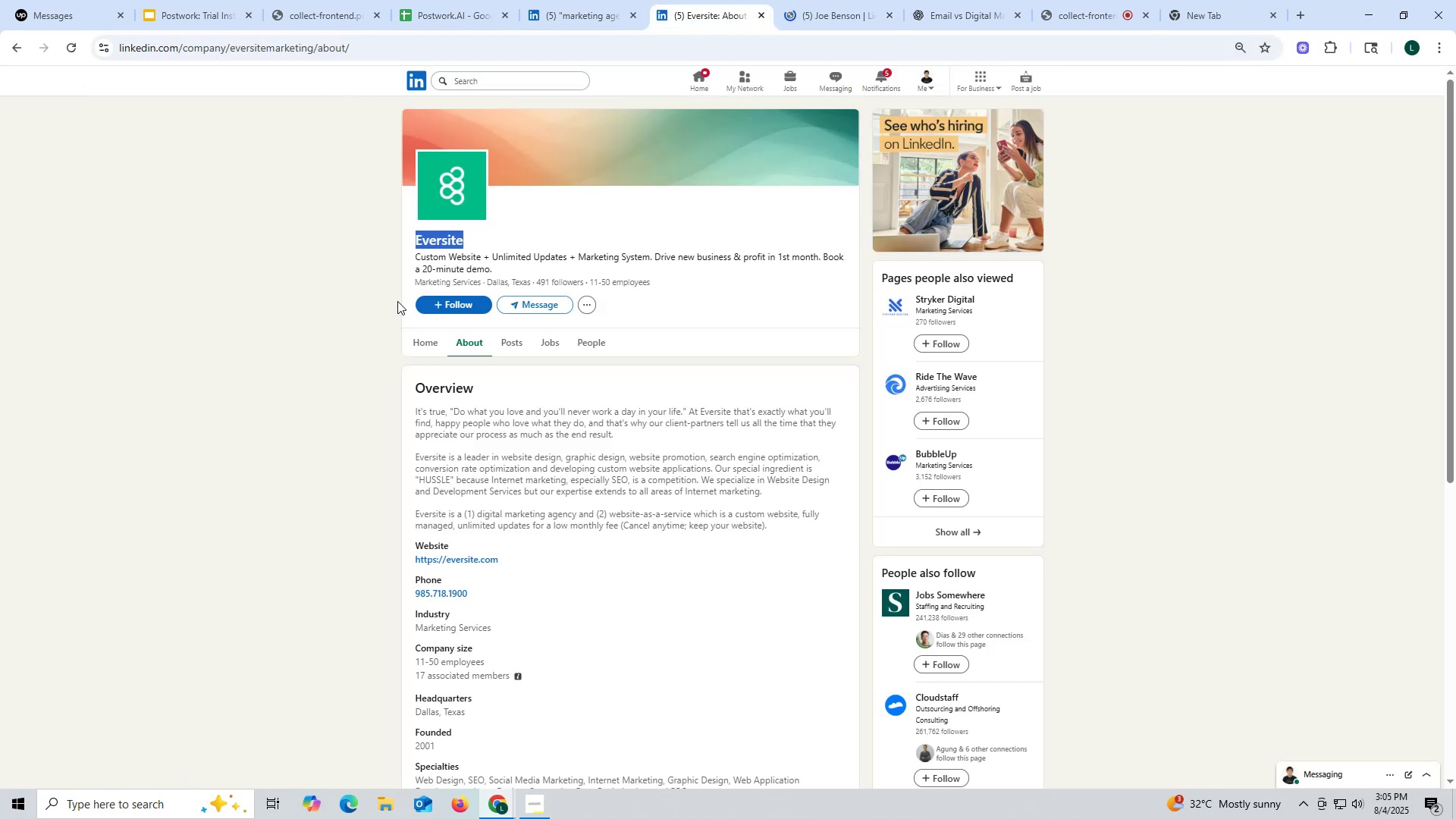 
key(Control+ControlLeft)
 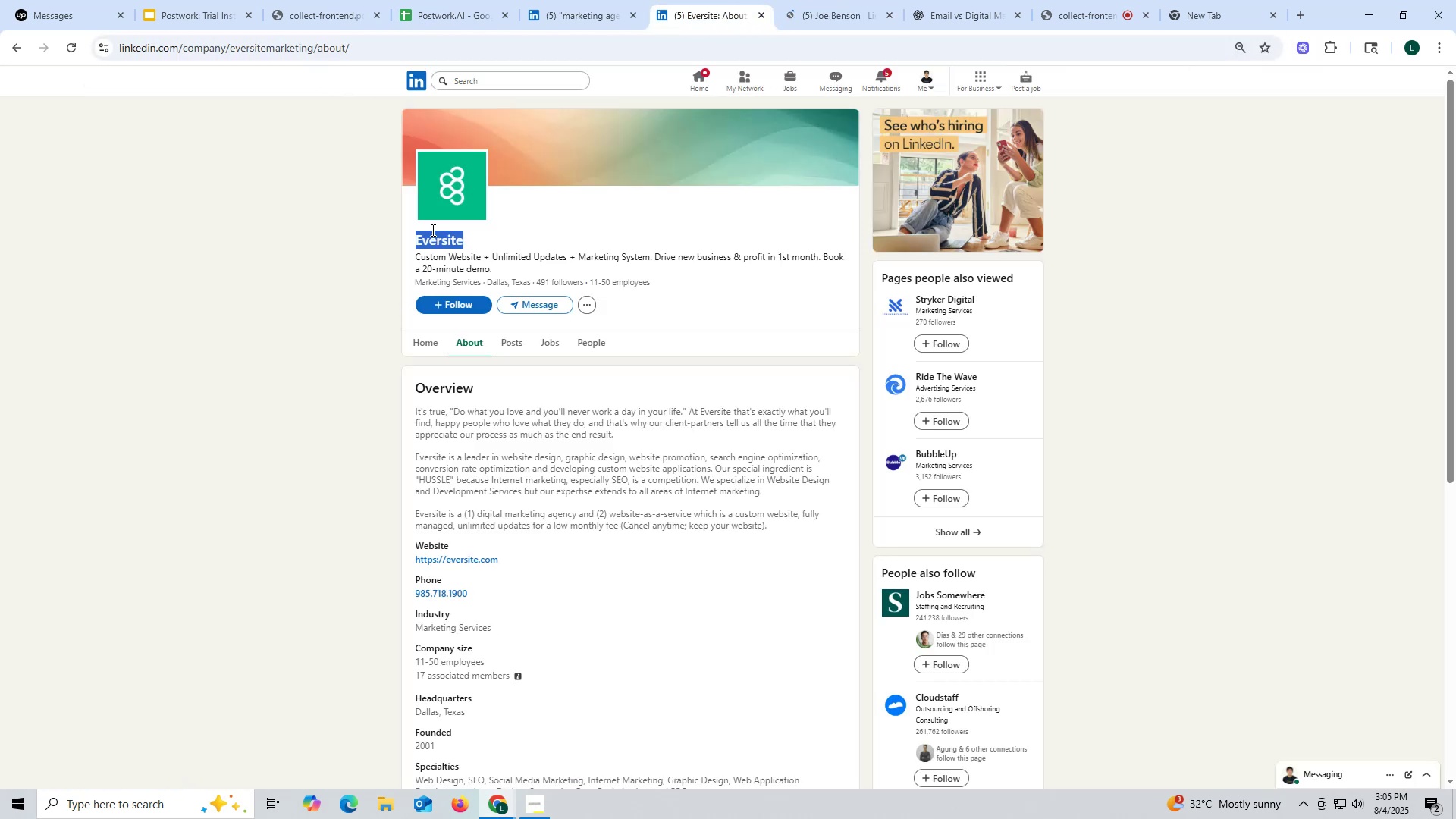 
key(Control+C)
 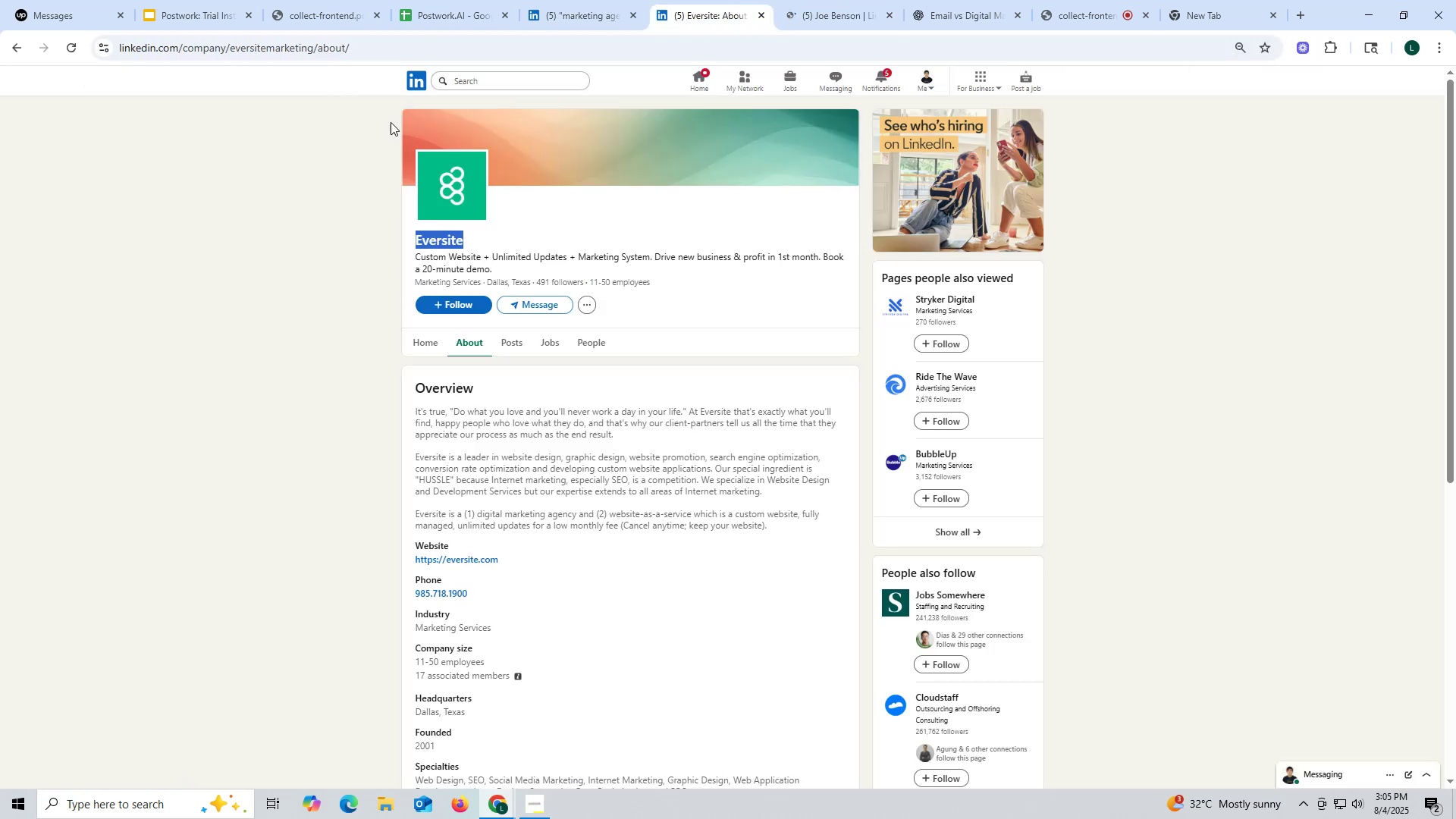 
key(Control+ControlLeft)
 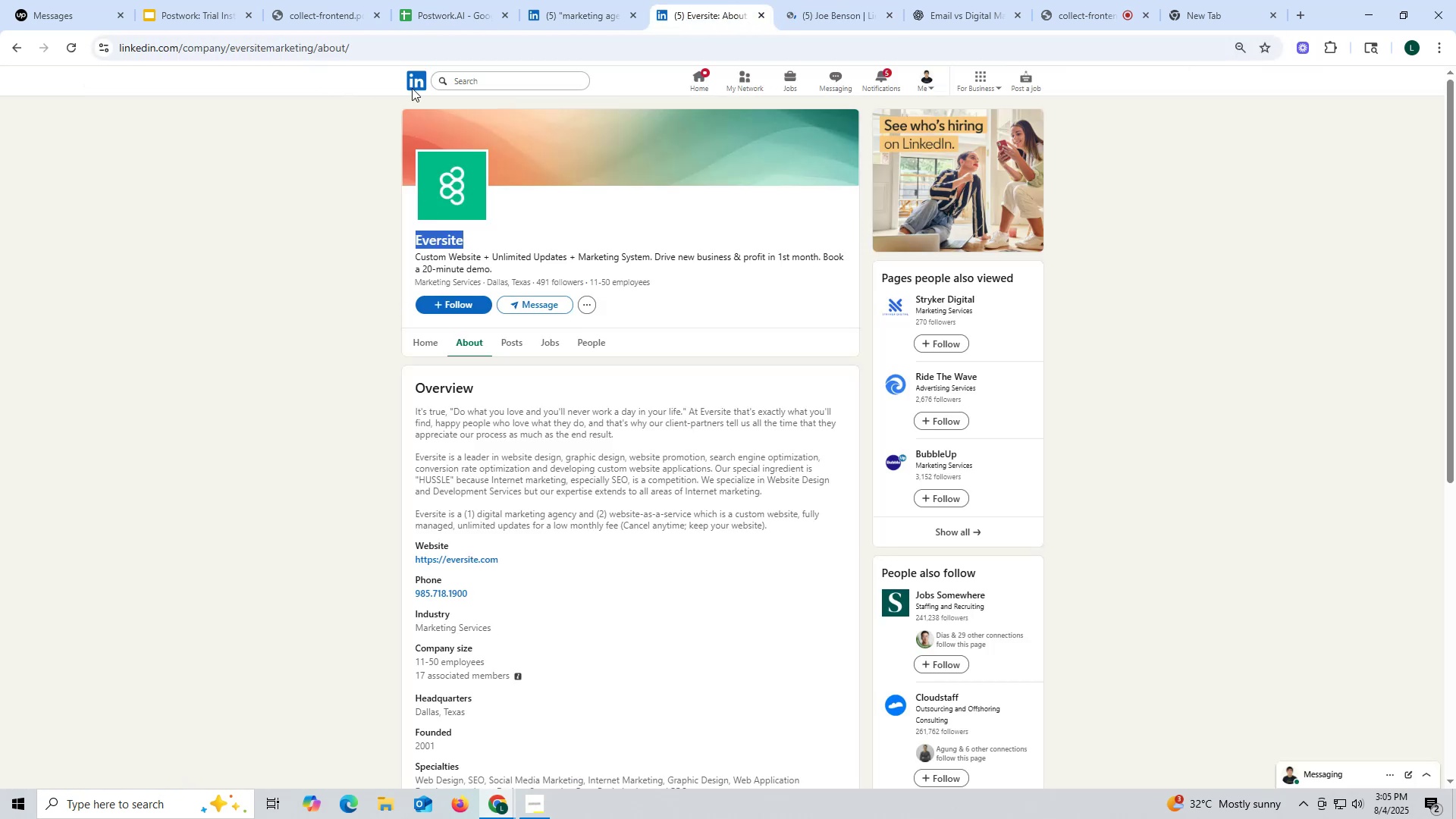 
key(Control+C)
 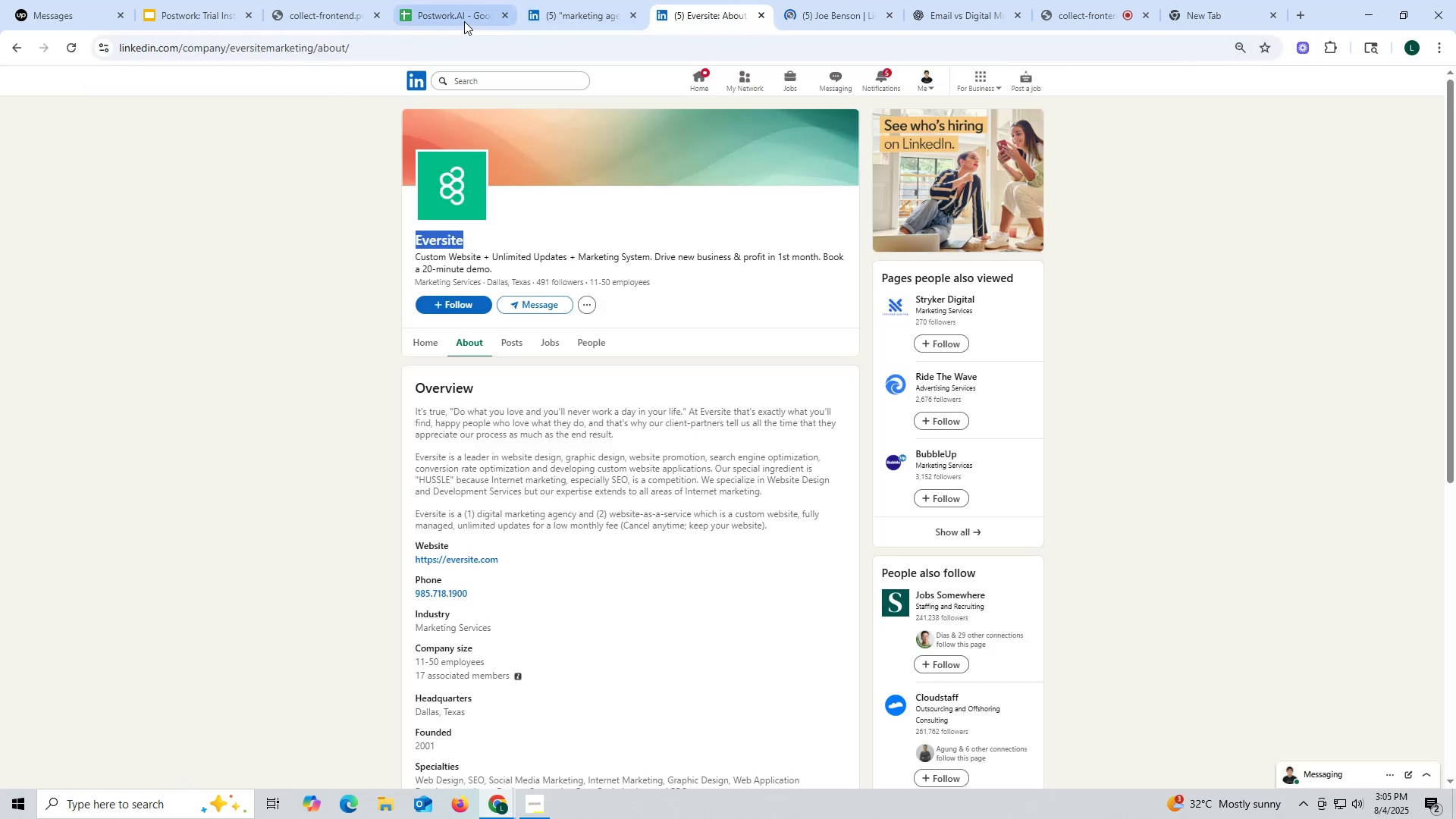 
left_click([464, 21])
 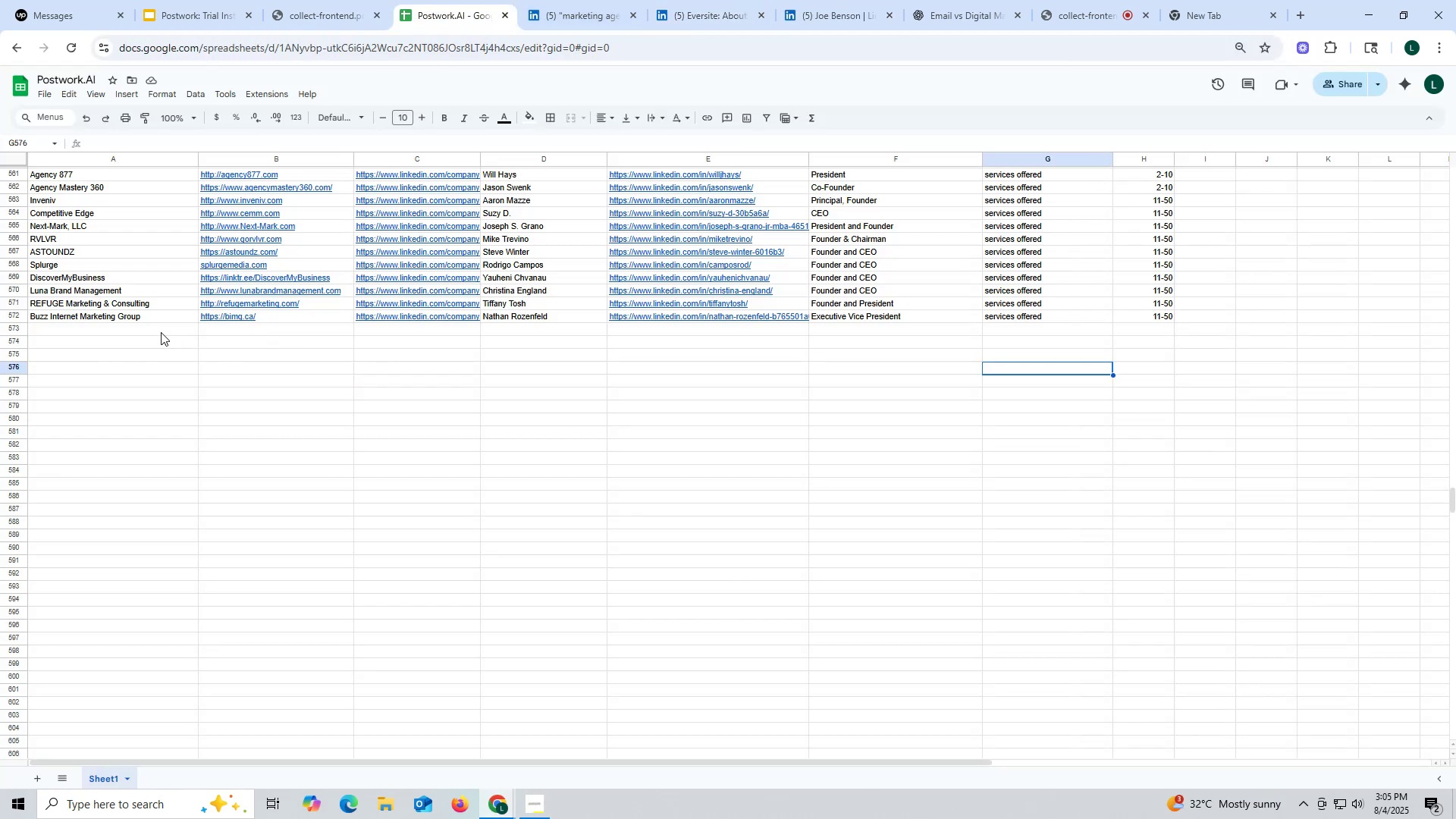 
double_click([161, 332])
 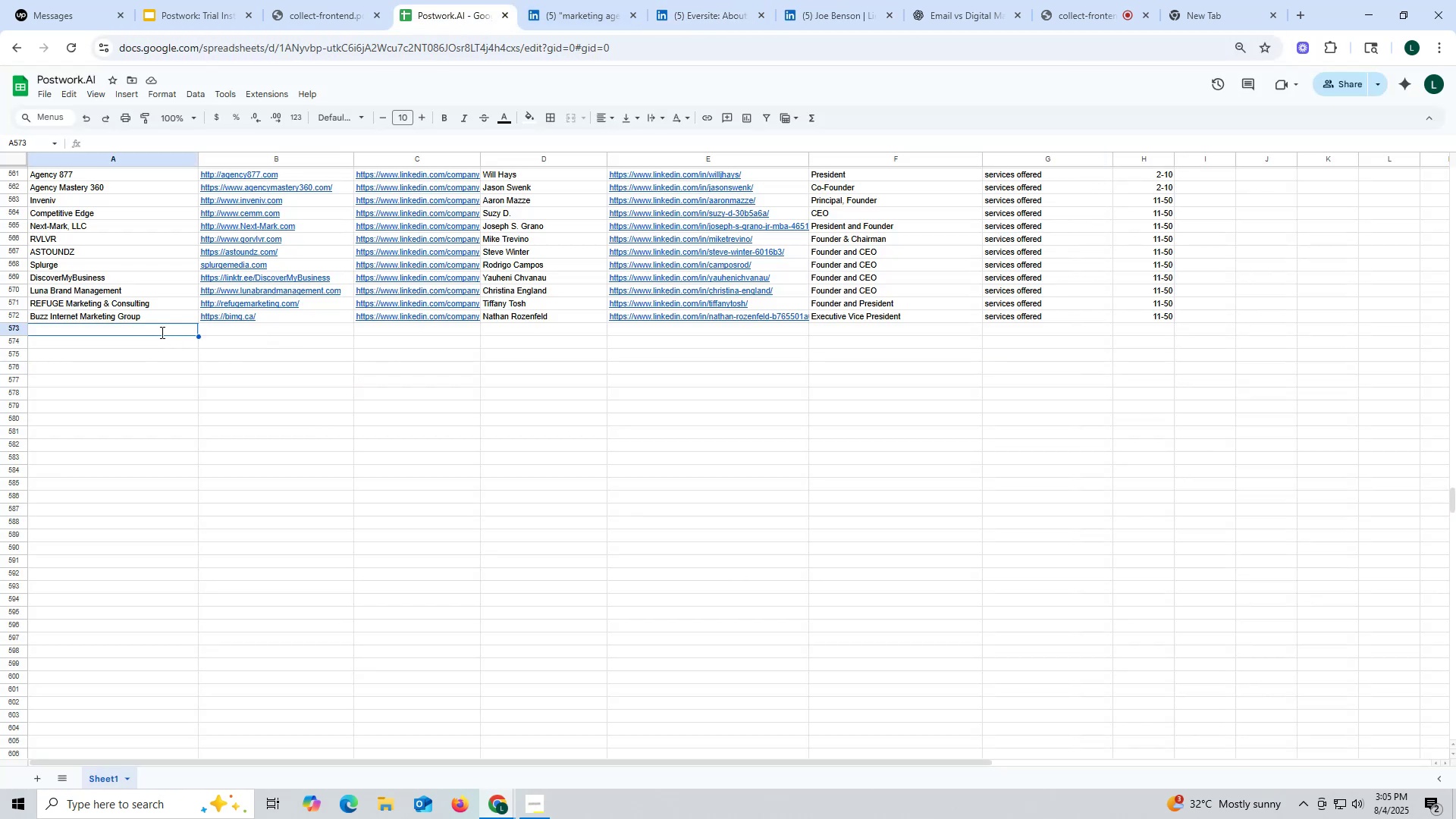 
triple_click([161, 332])
 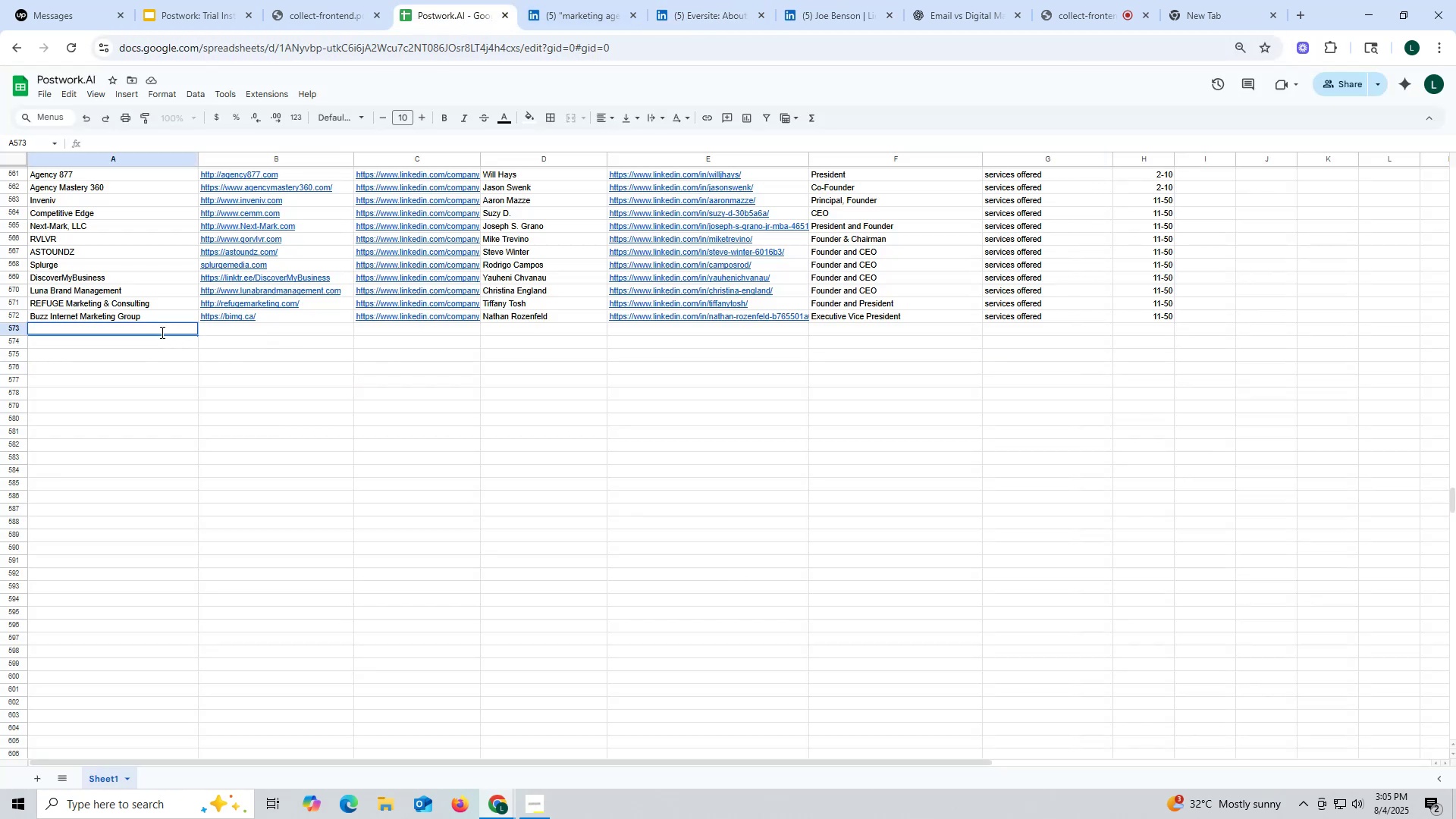 
key(Control+ControlLeft)
 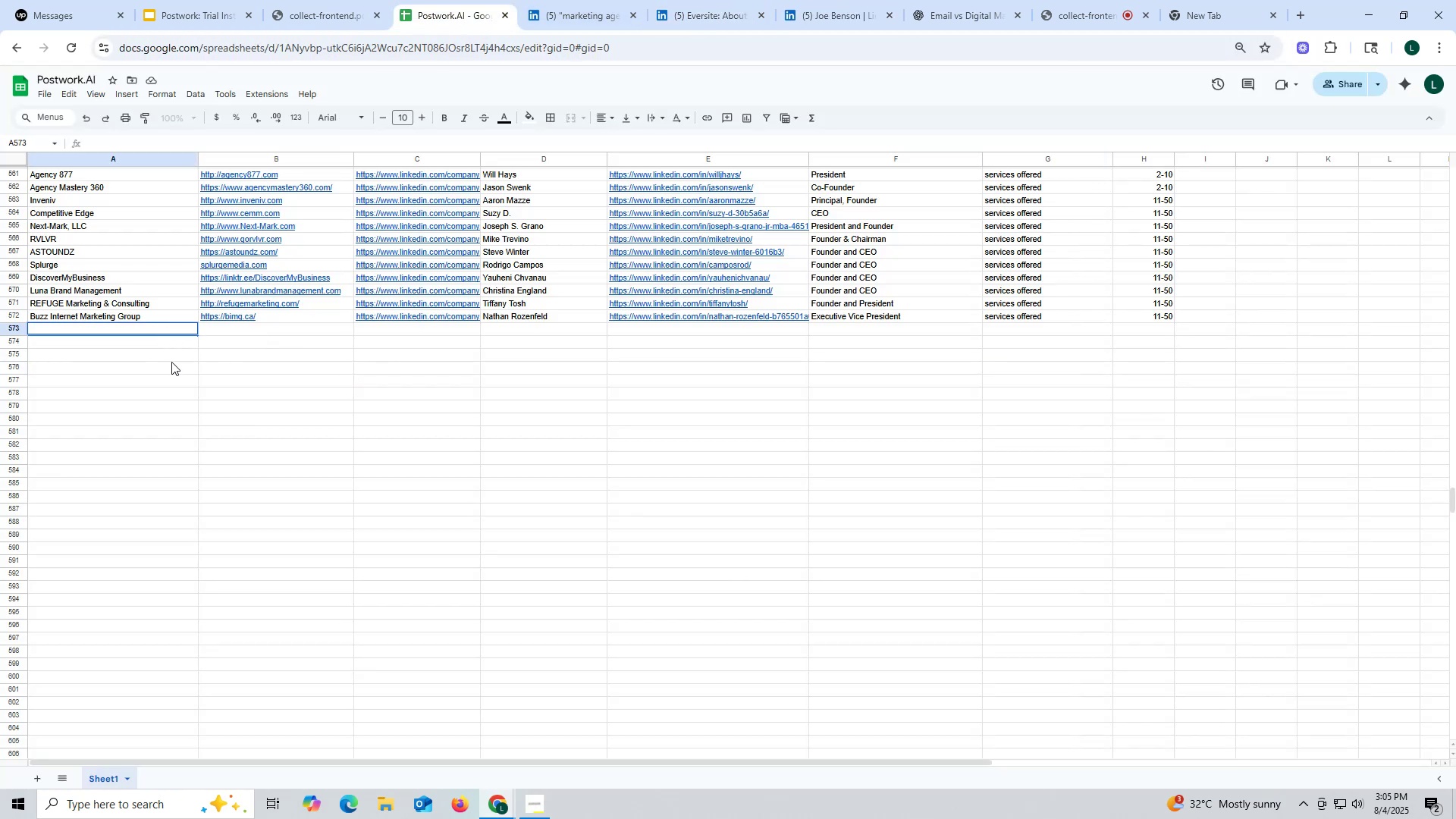 
key(Control+V)
 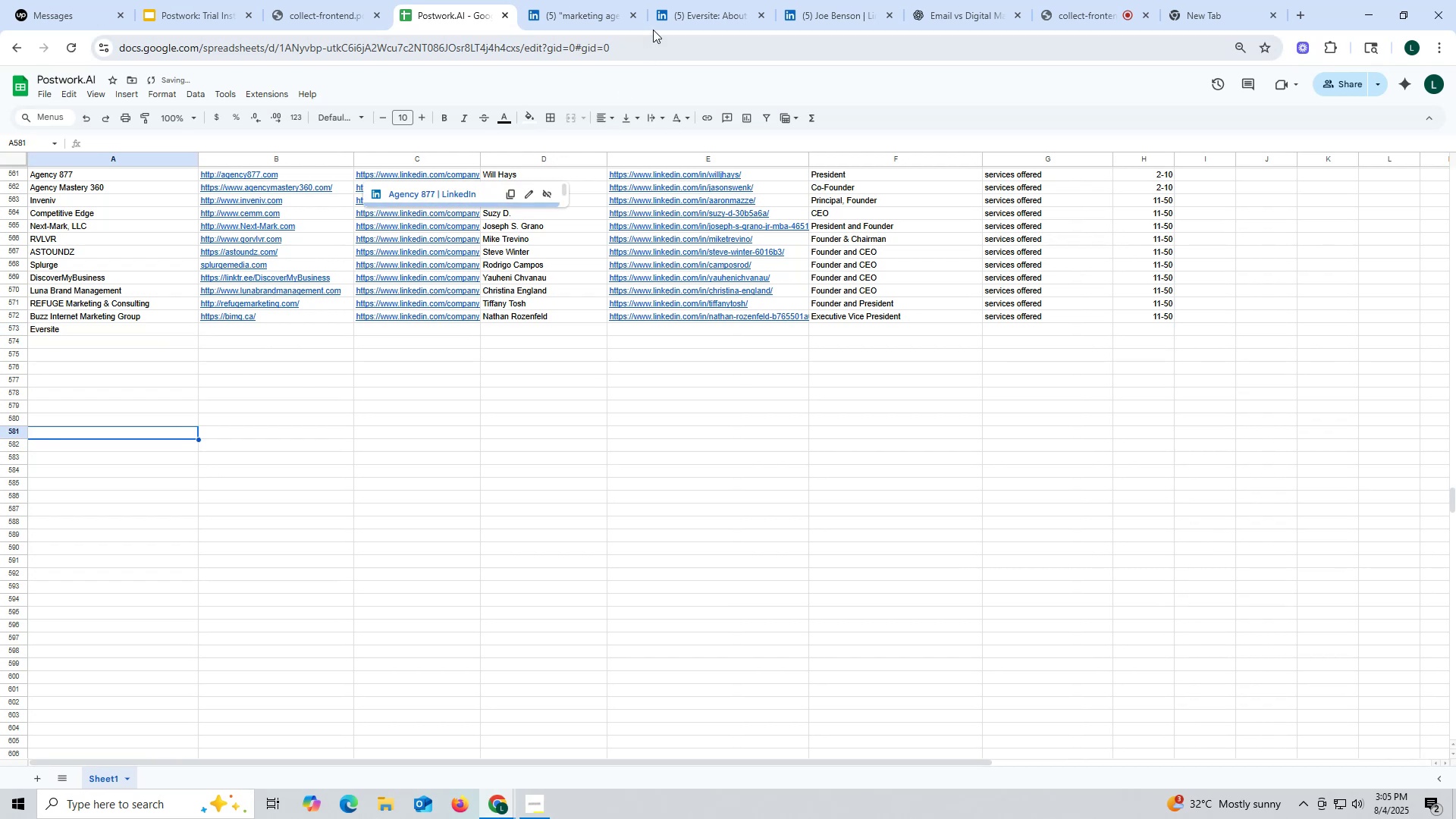 
left_click([708, 17])
 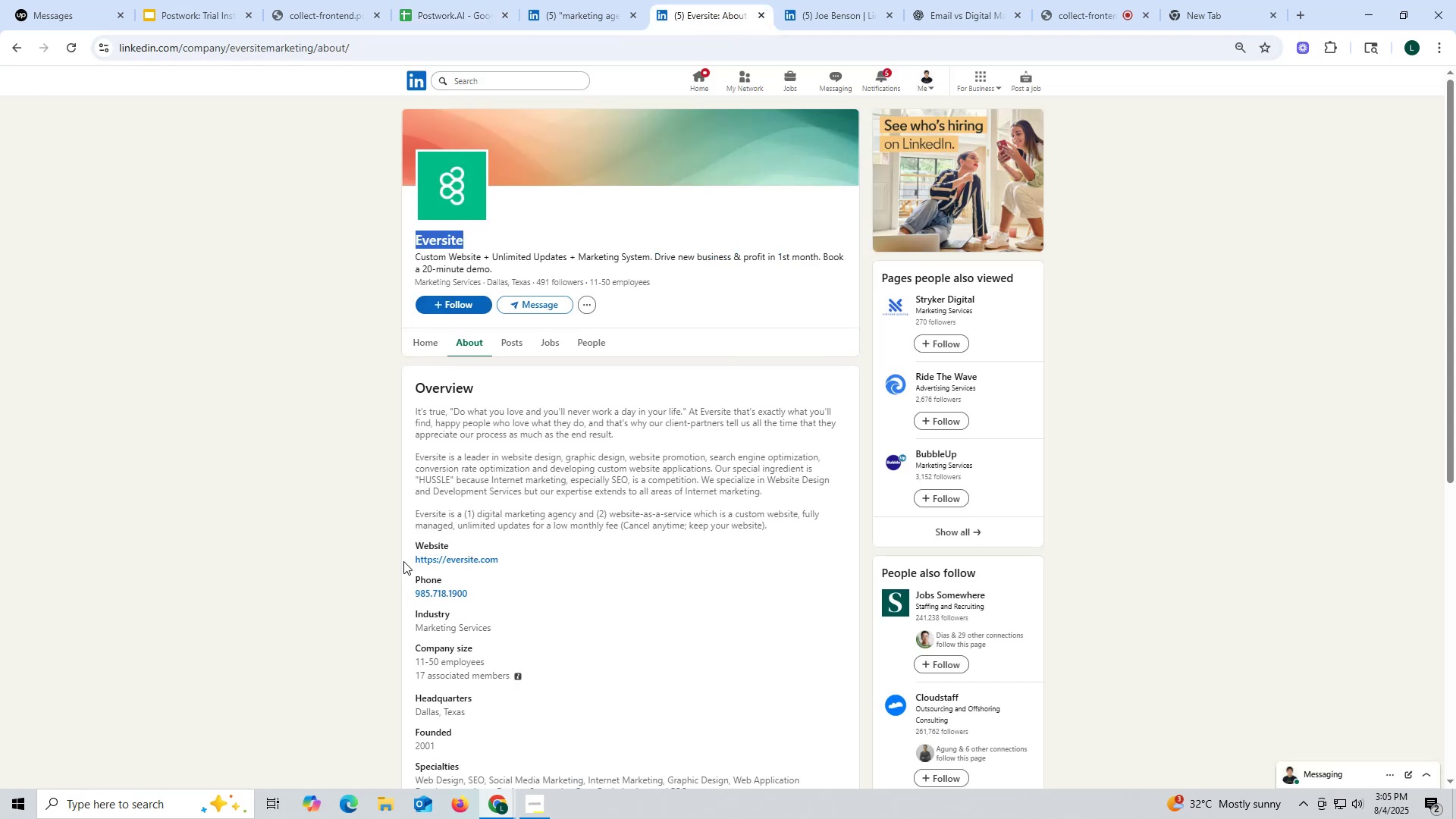 
key(Control+ControlLeft)
 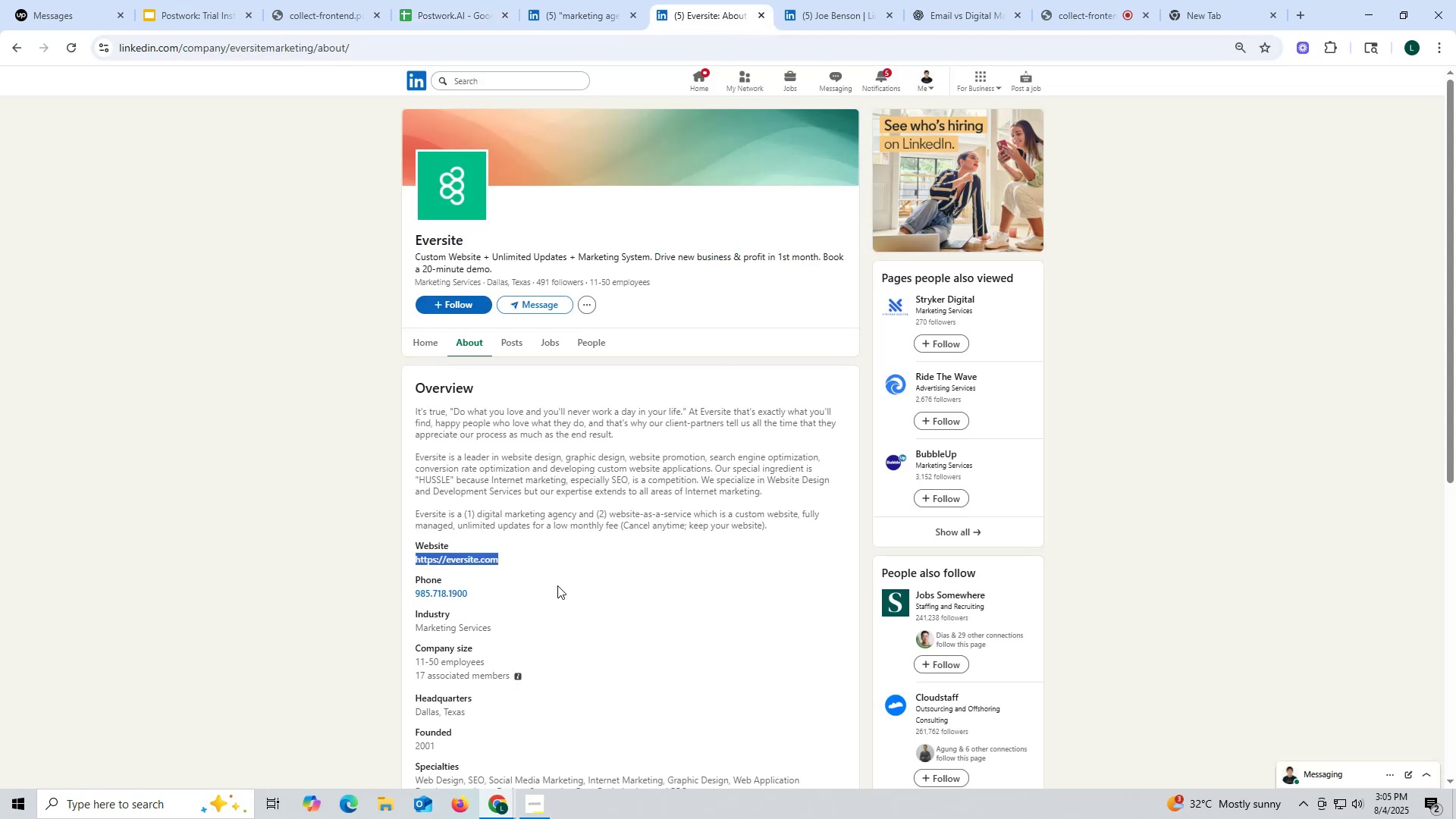 
key(Control+C)
 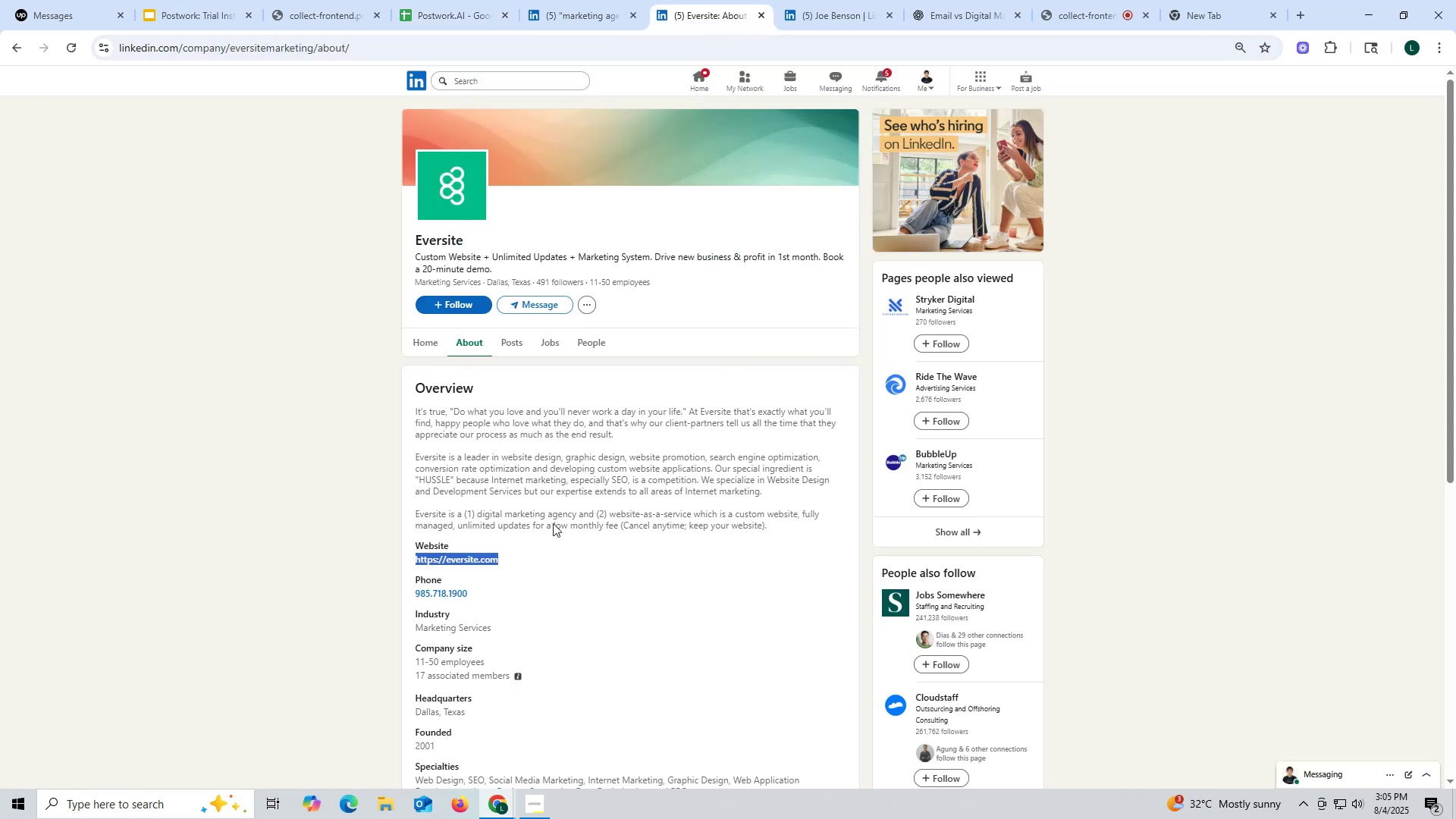 
key(Control+ControlLeft)
 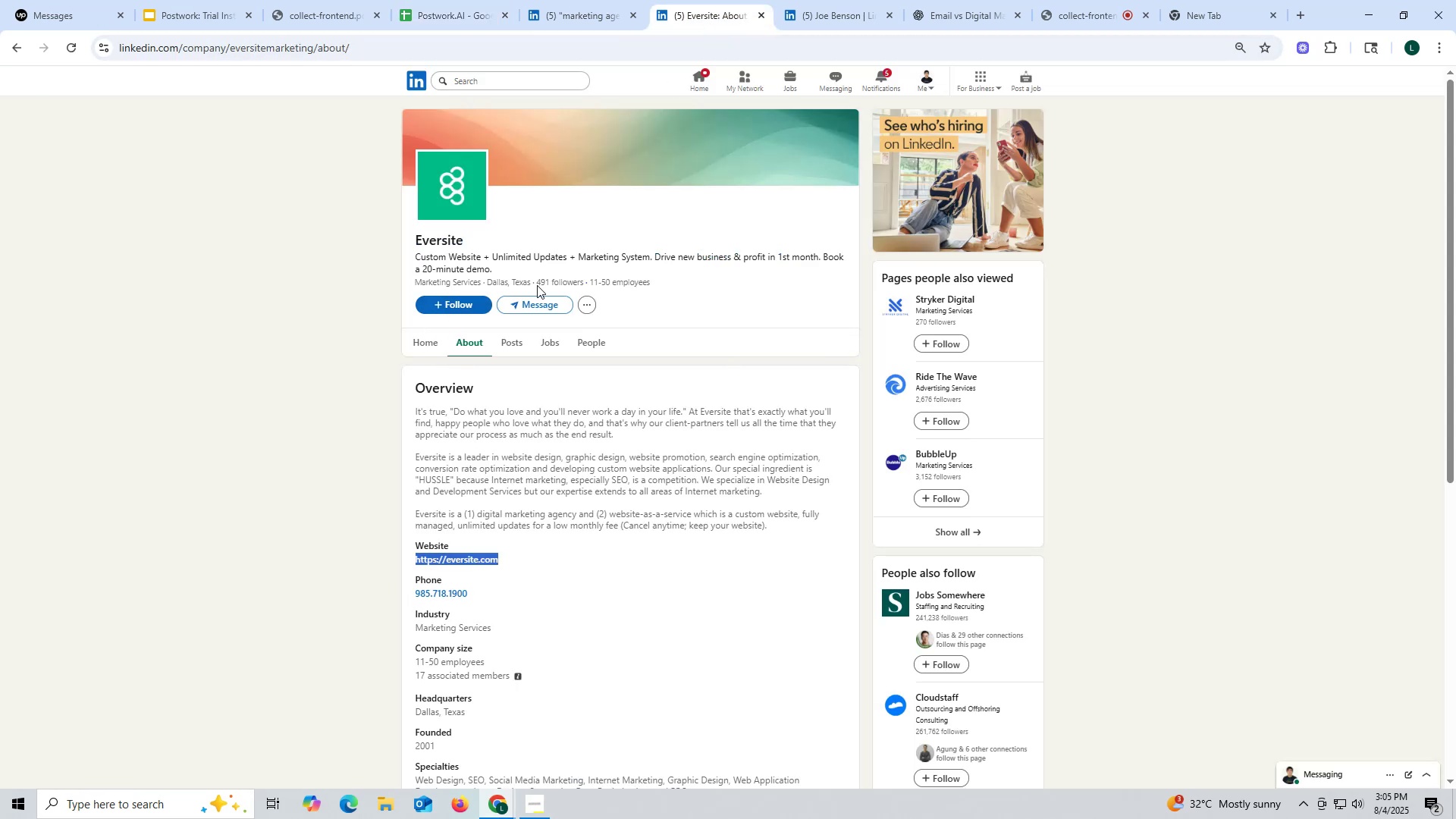 
key(Control+C)
 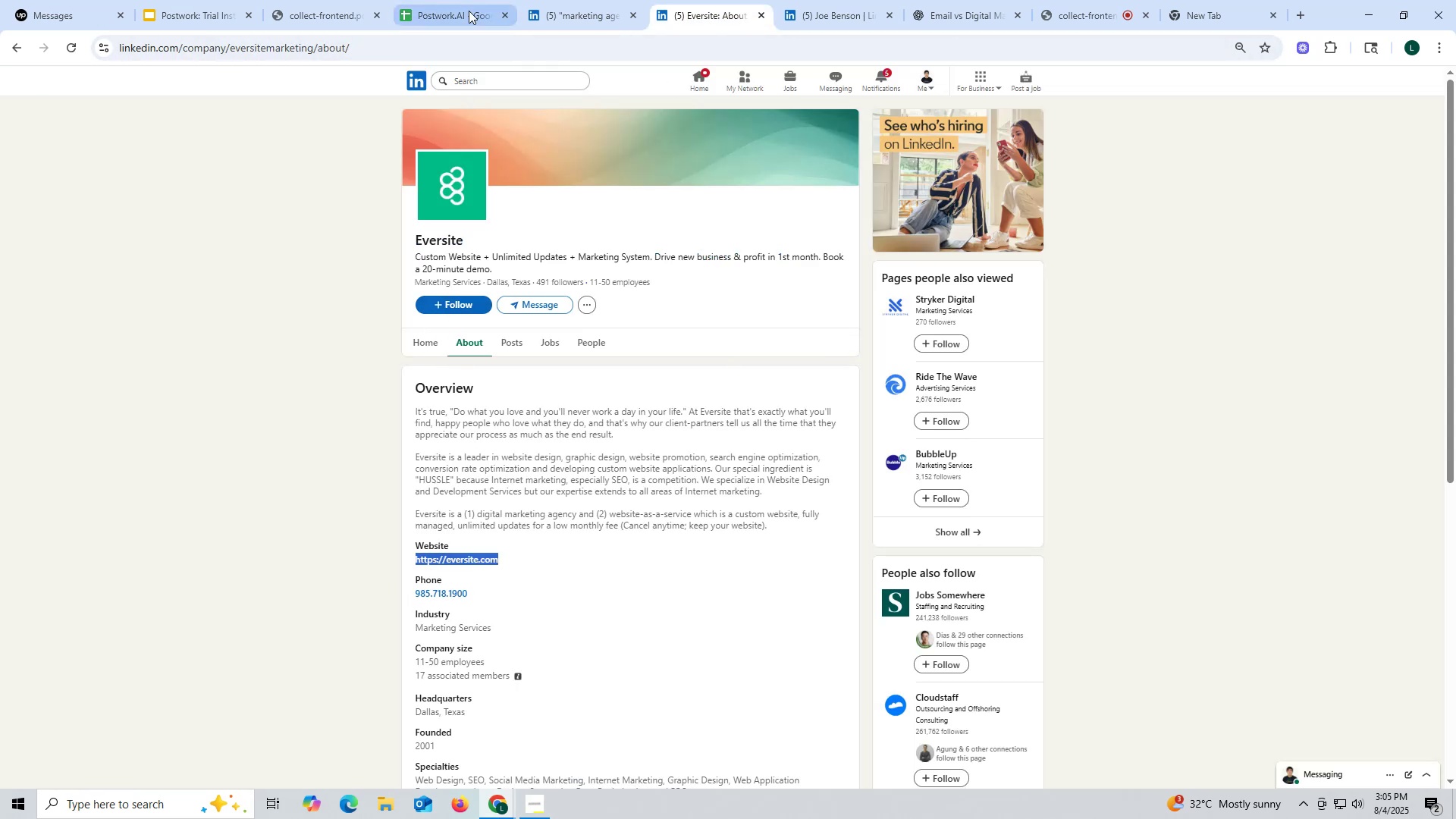 
left_click([469, 11])
 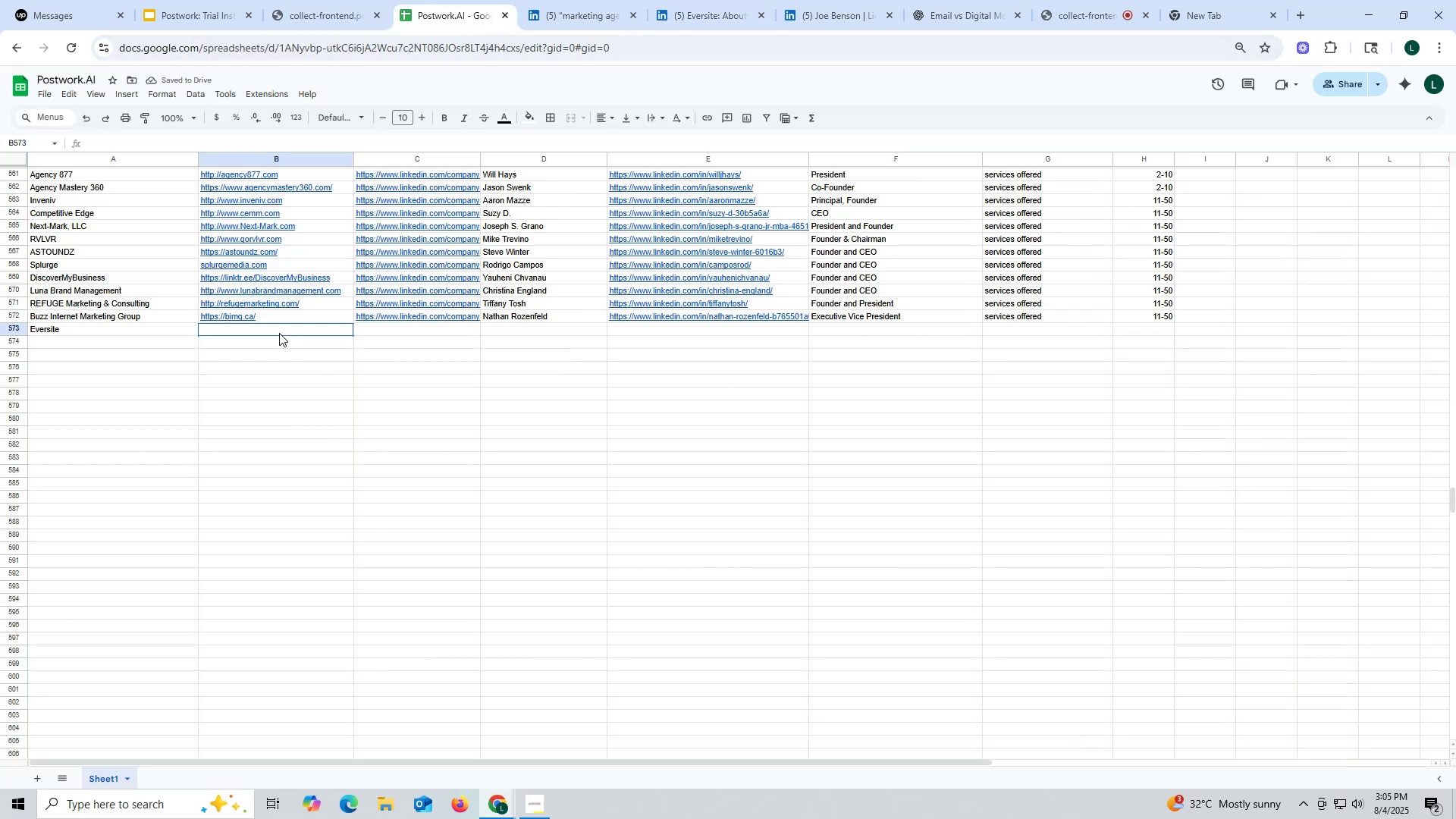 
triple_click([276, 333])
 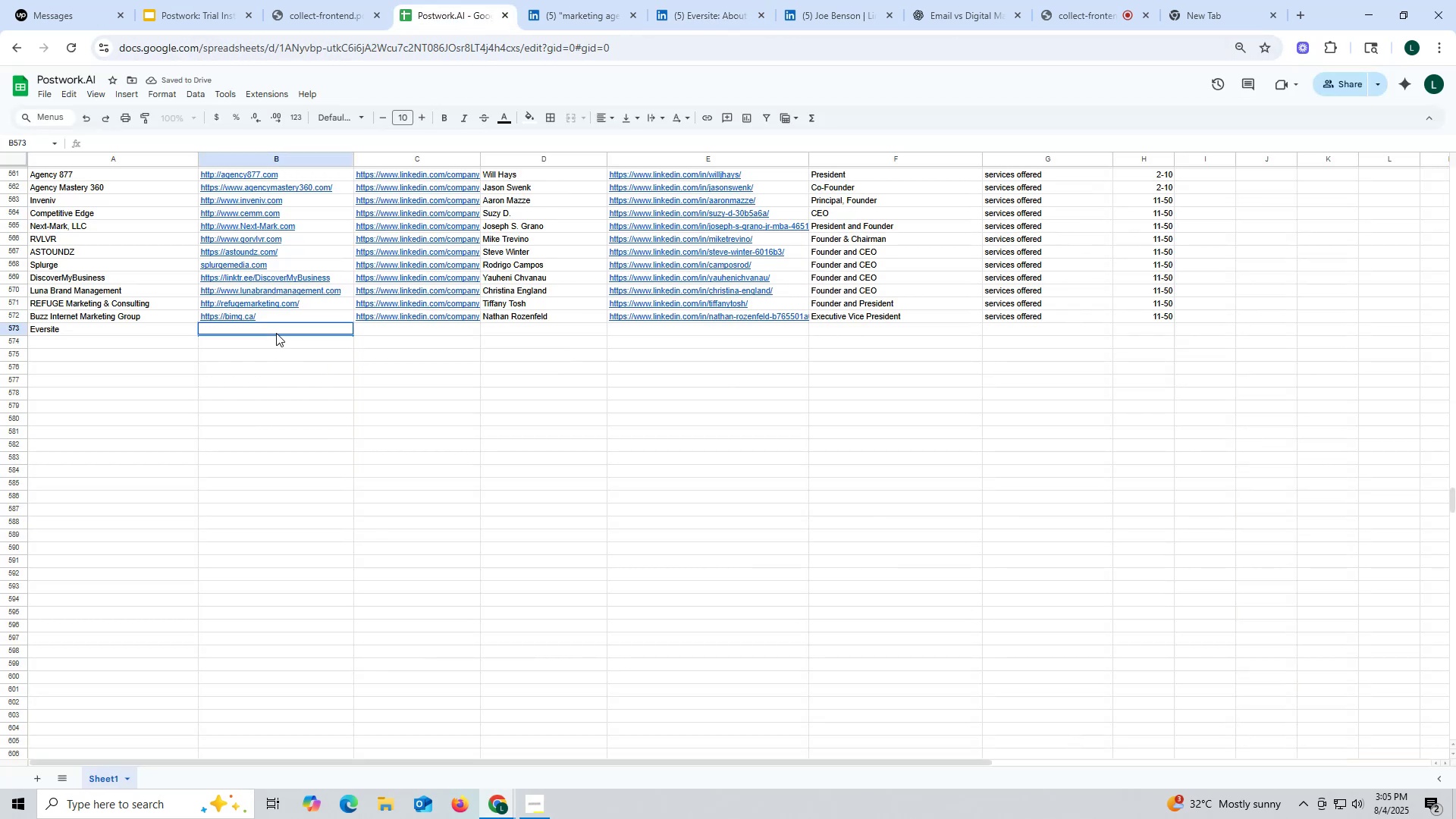 
key(Control+ControlLeft)
 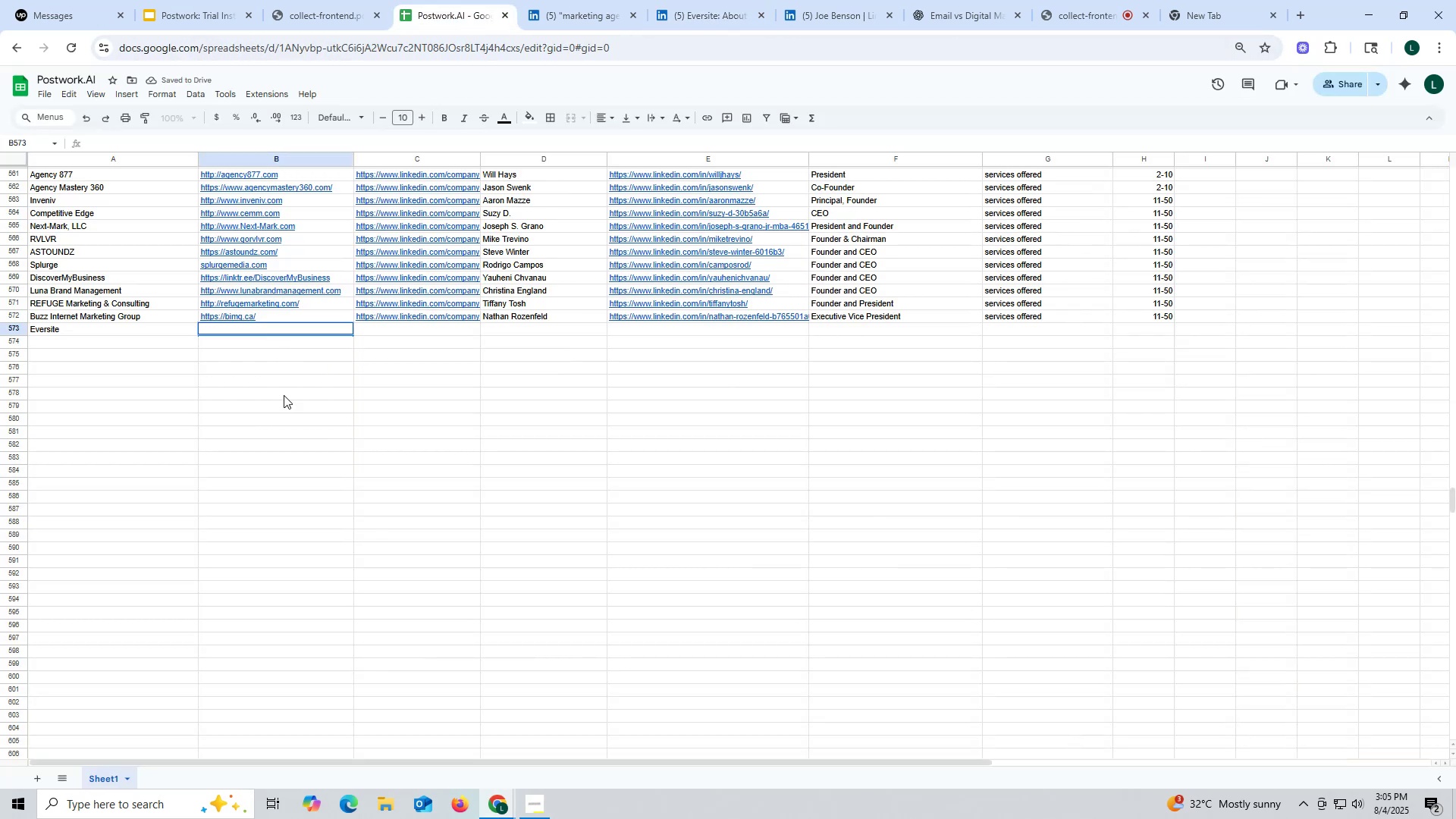 
key(Control+V)
 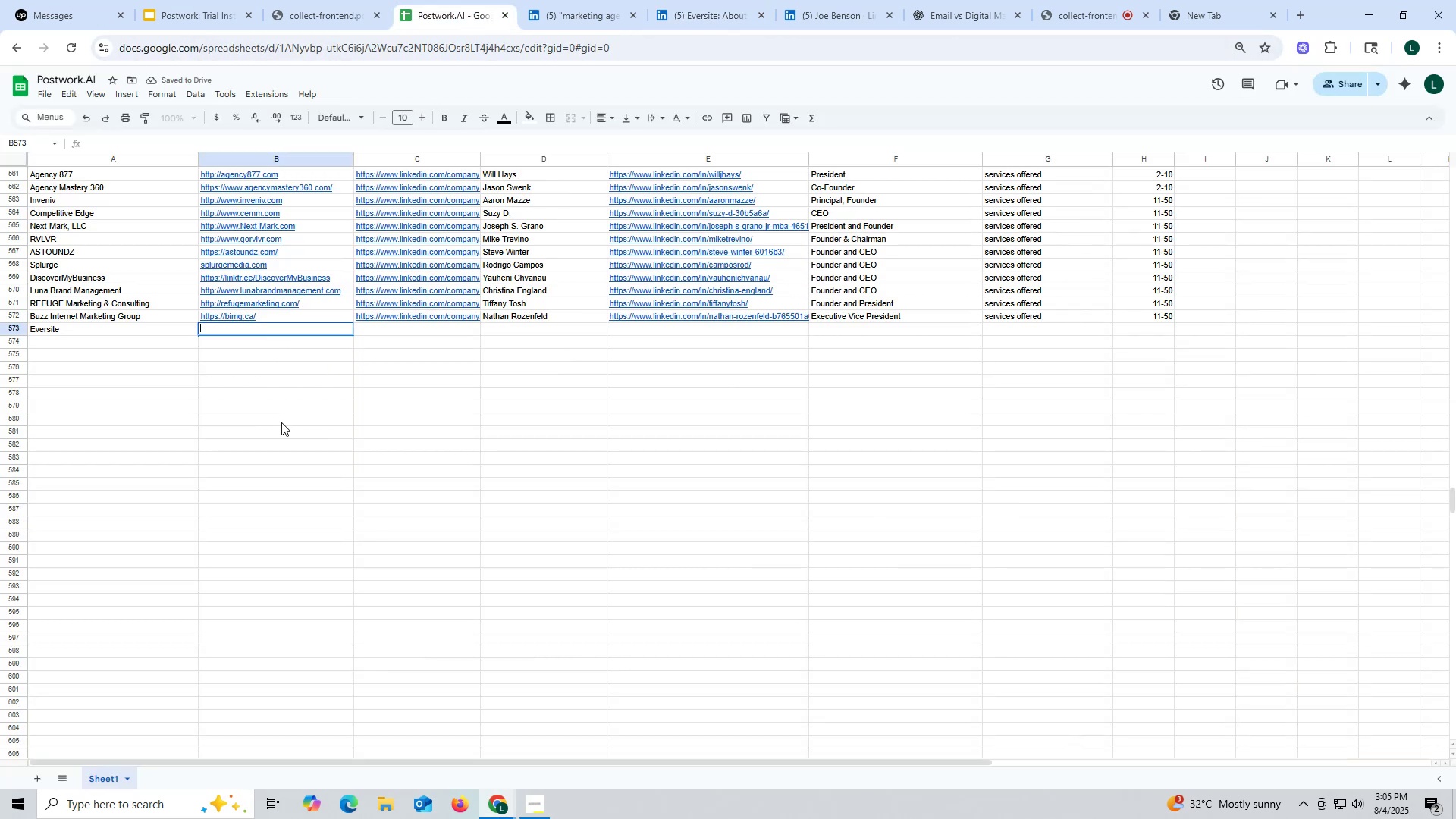 
triple_click([281, 422])
 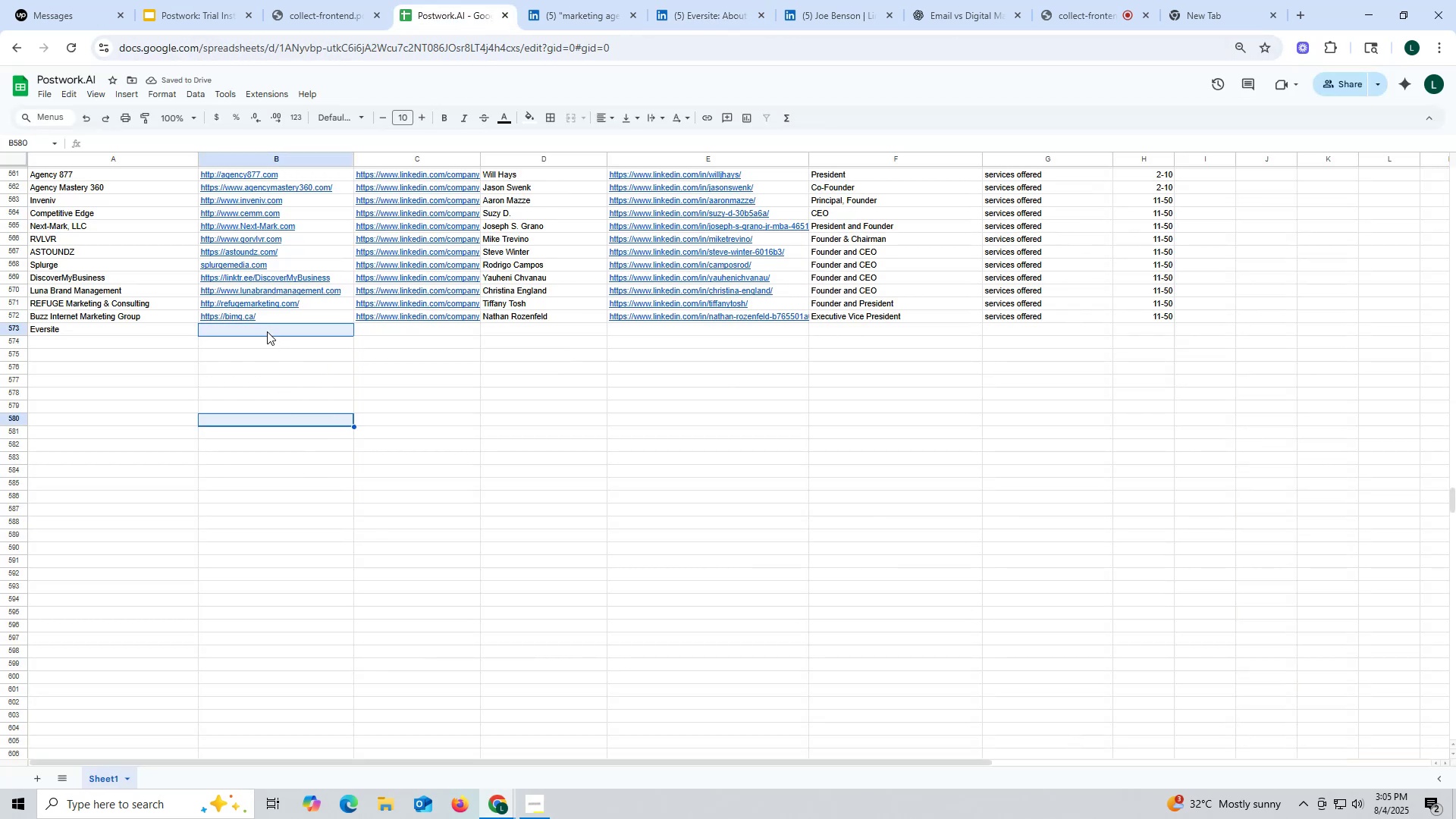 
double_click([267, 331])
 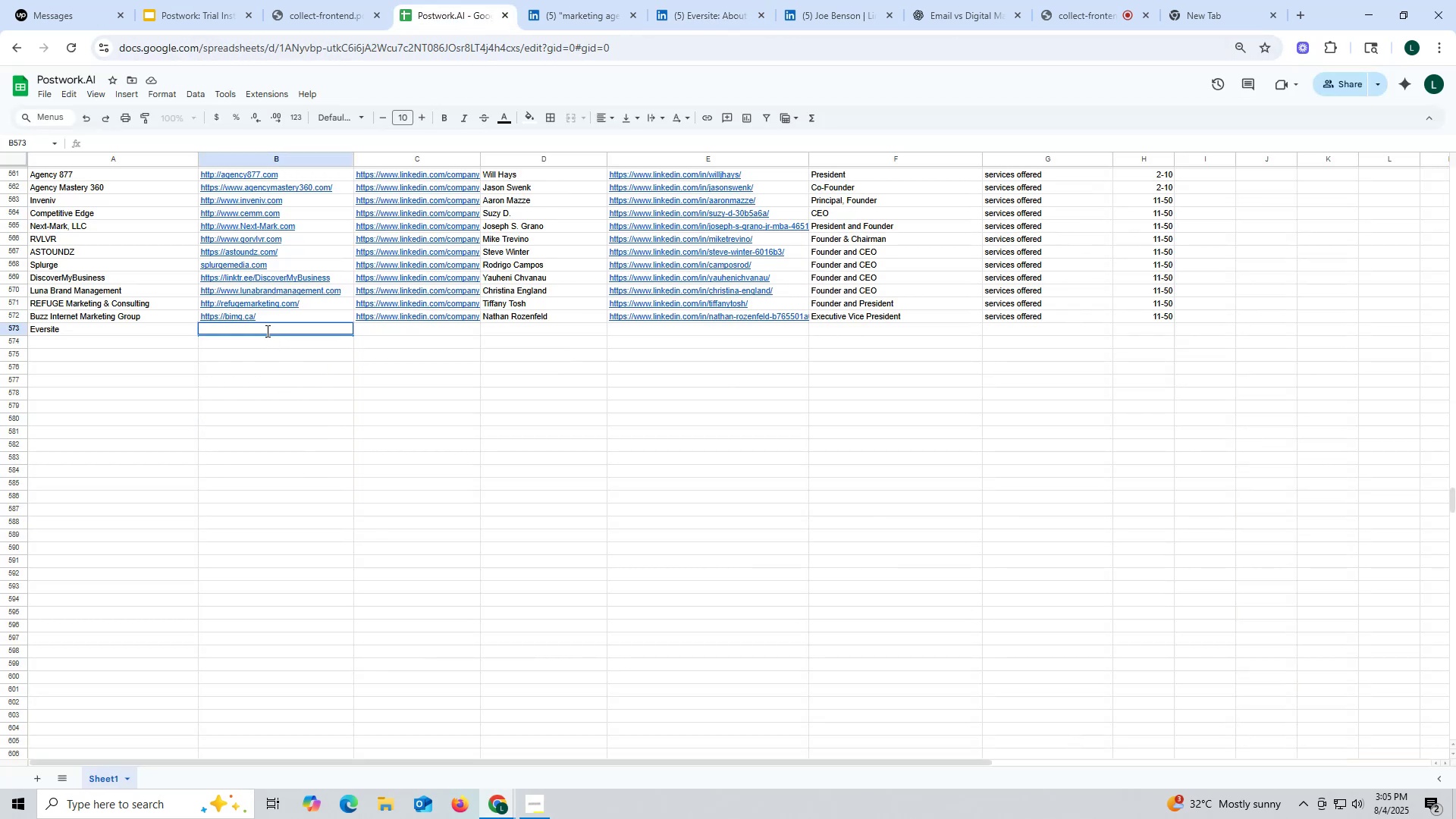 
triple_click([266, 331])
 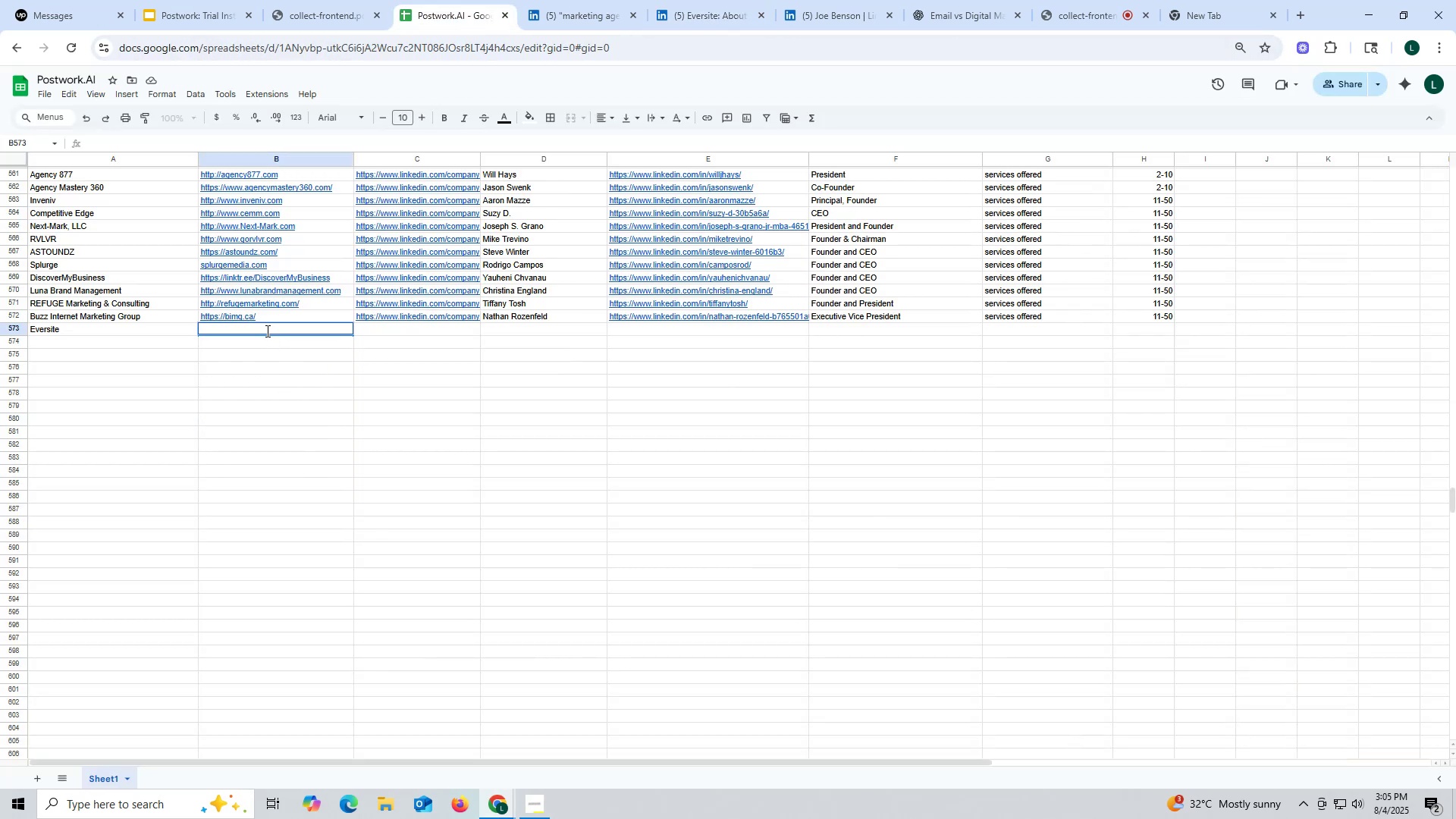 
key(Control+ControlLeft)
 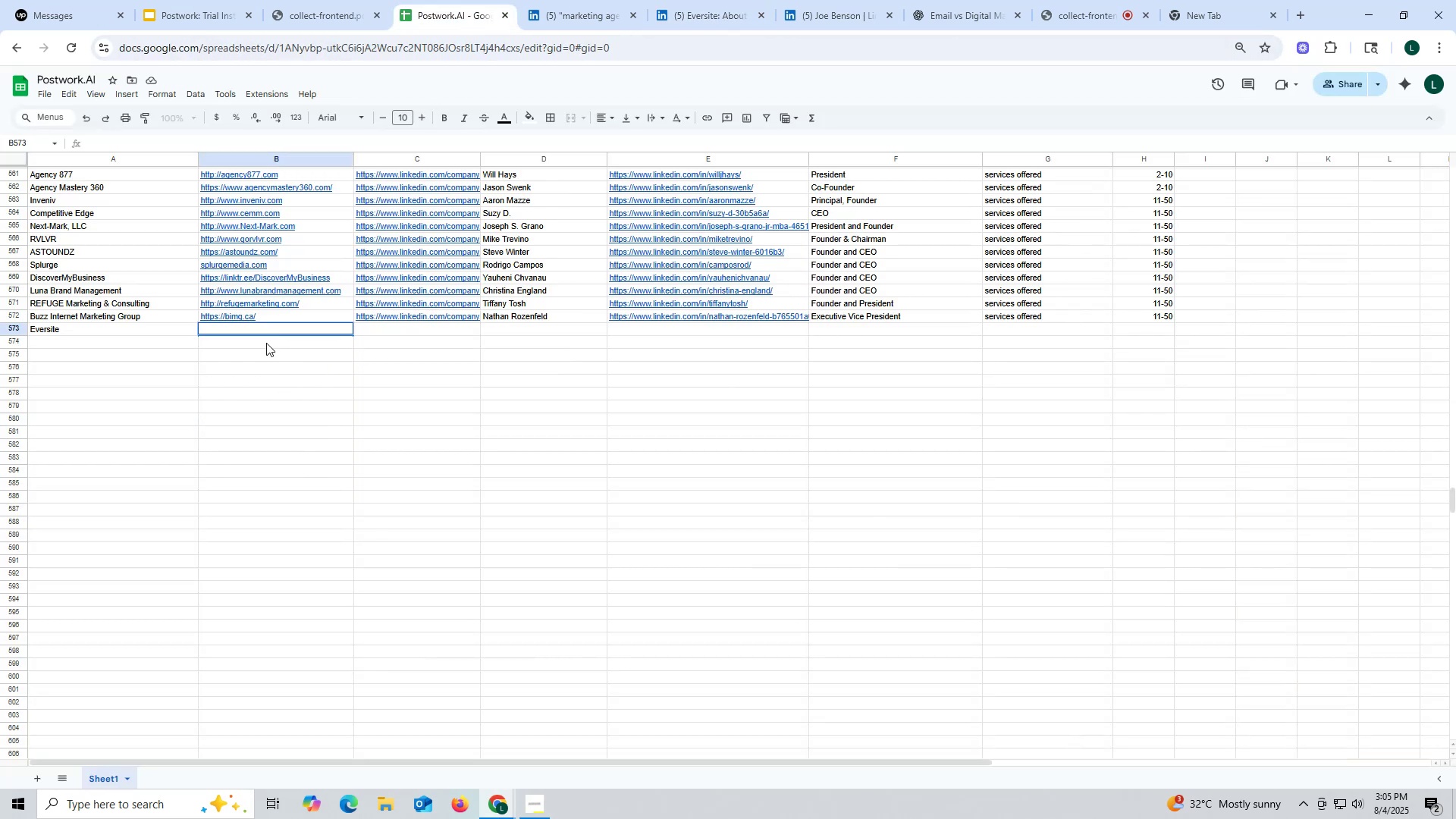 
key(Control+V)
 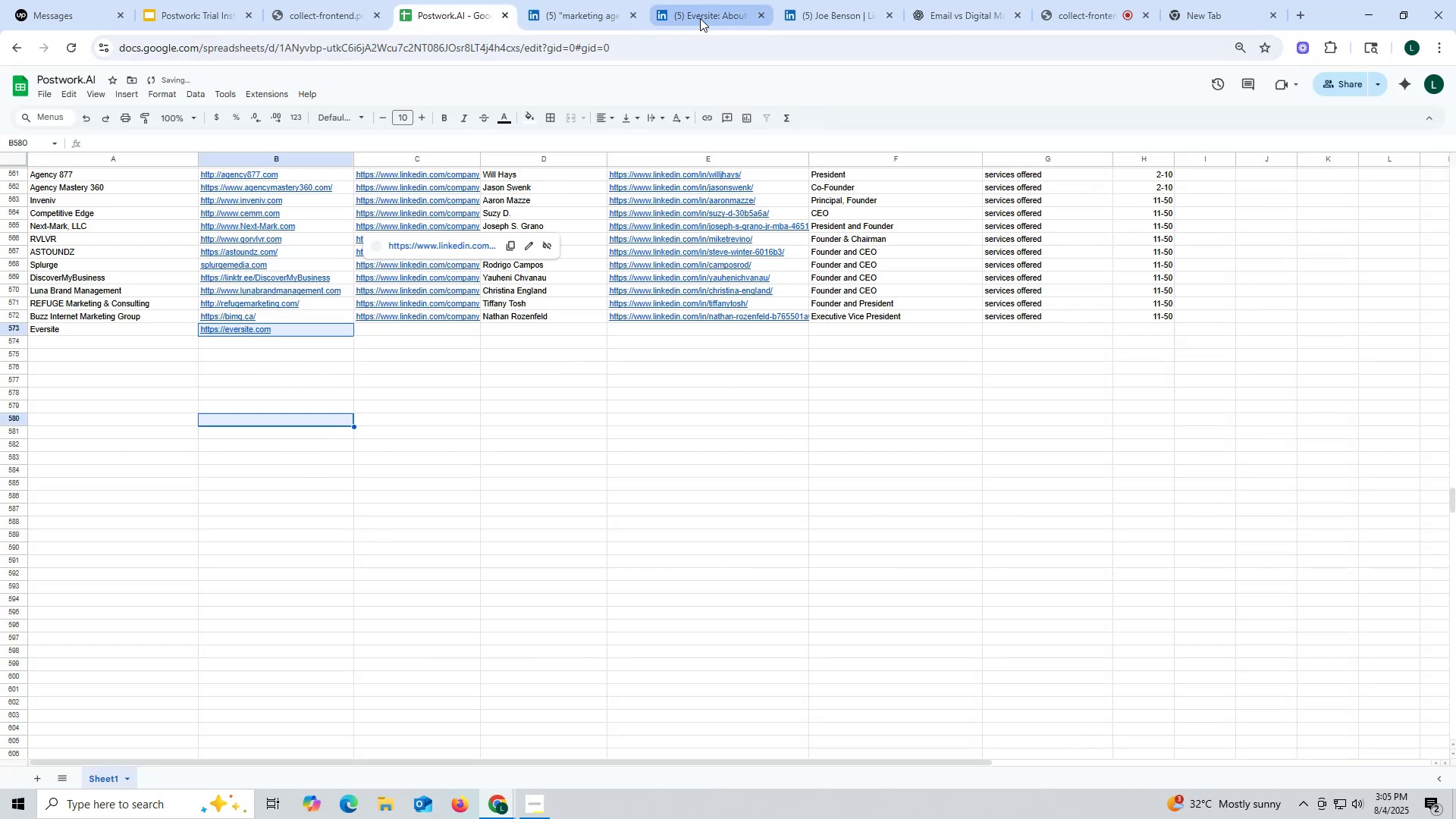 
left_click([700, 18])
 